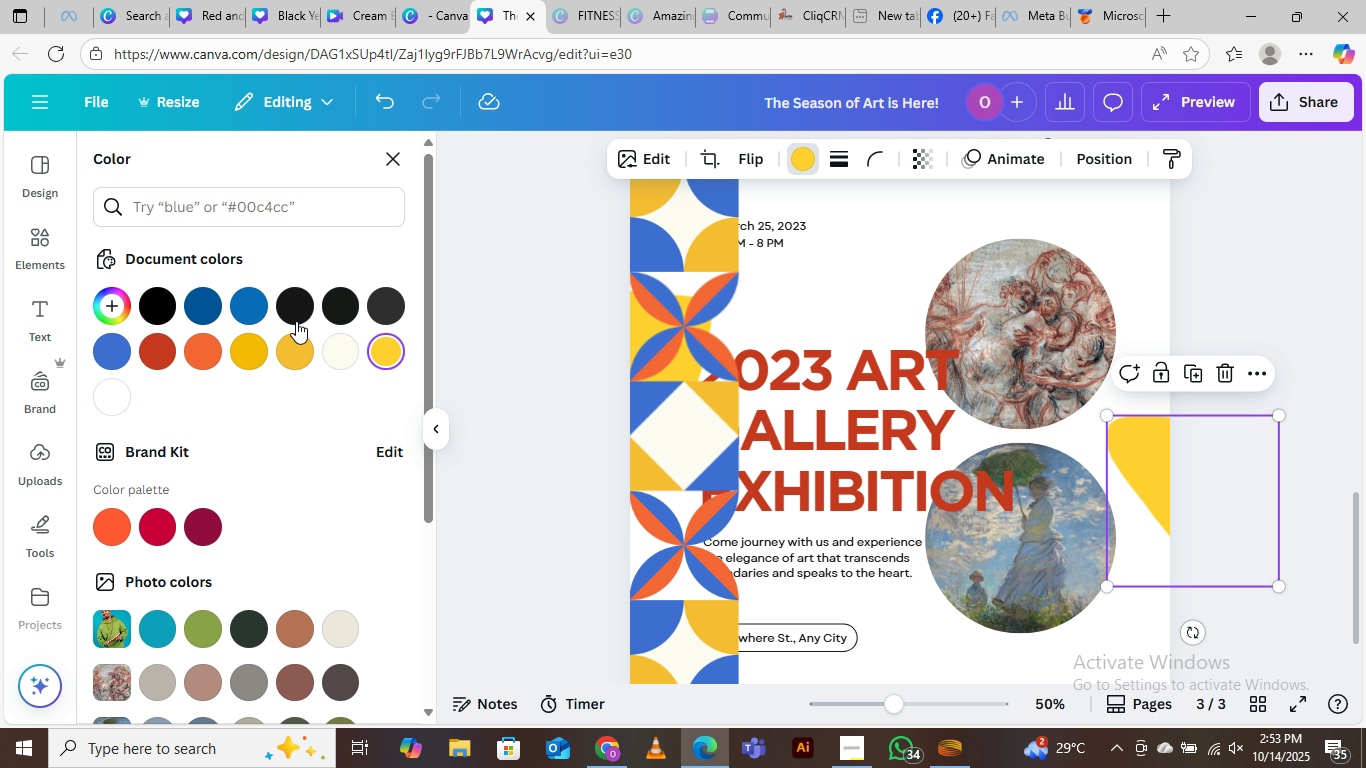 
left_click([246, 308])
 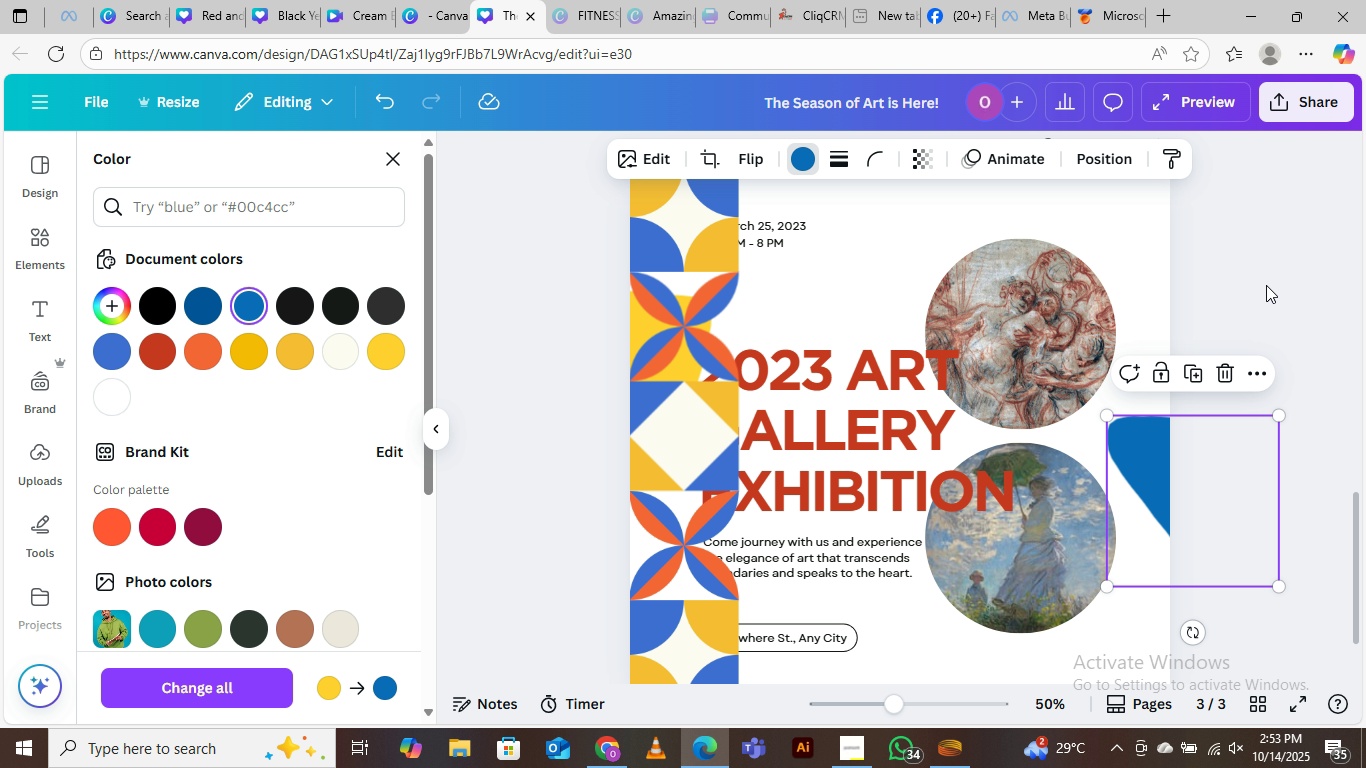 
left_click([1266, 275])
 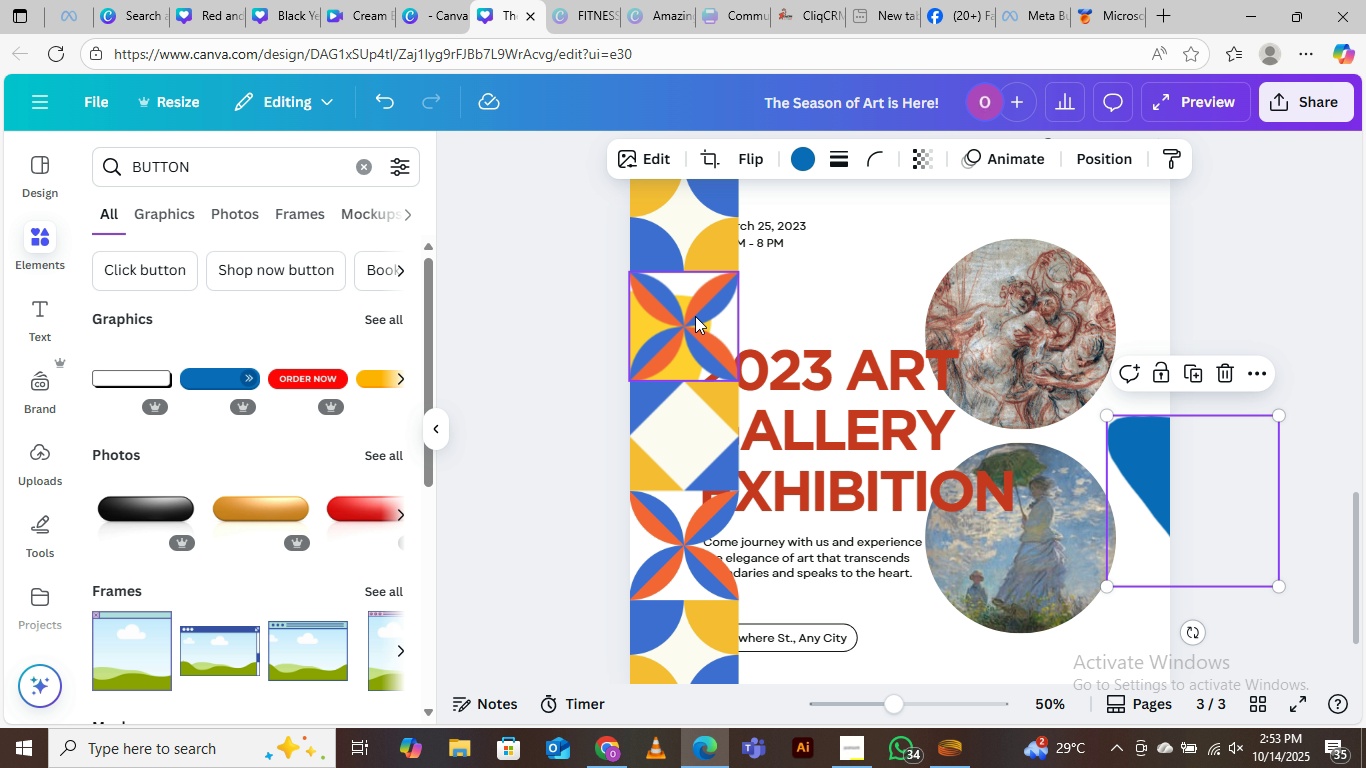 
left_click_drag(start_coordinate=[697, 321], to_coordinate=[1148, 182])
 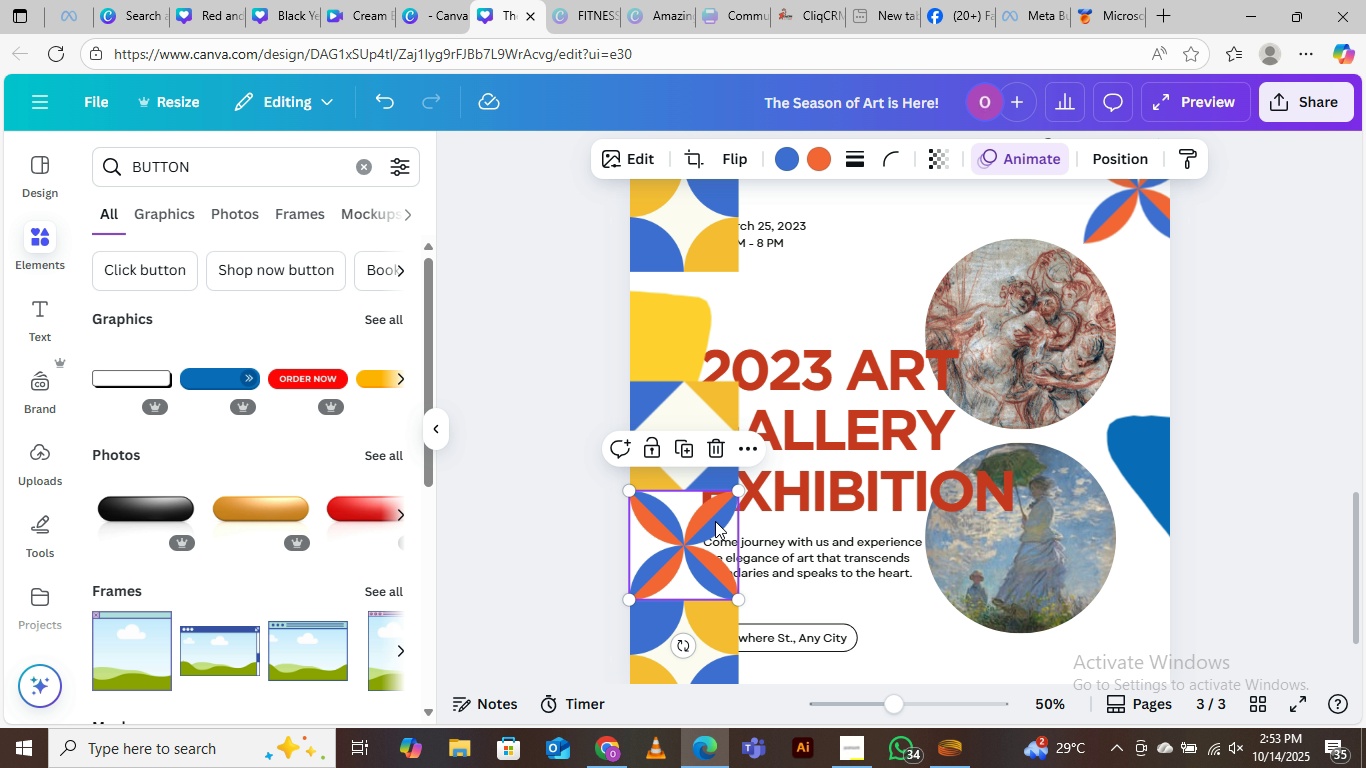 
left_click_drag(start_coordinate=[715, 521], to_coordinate=[1166, 640])
 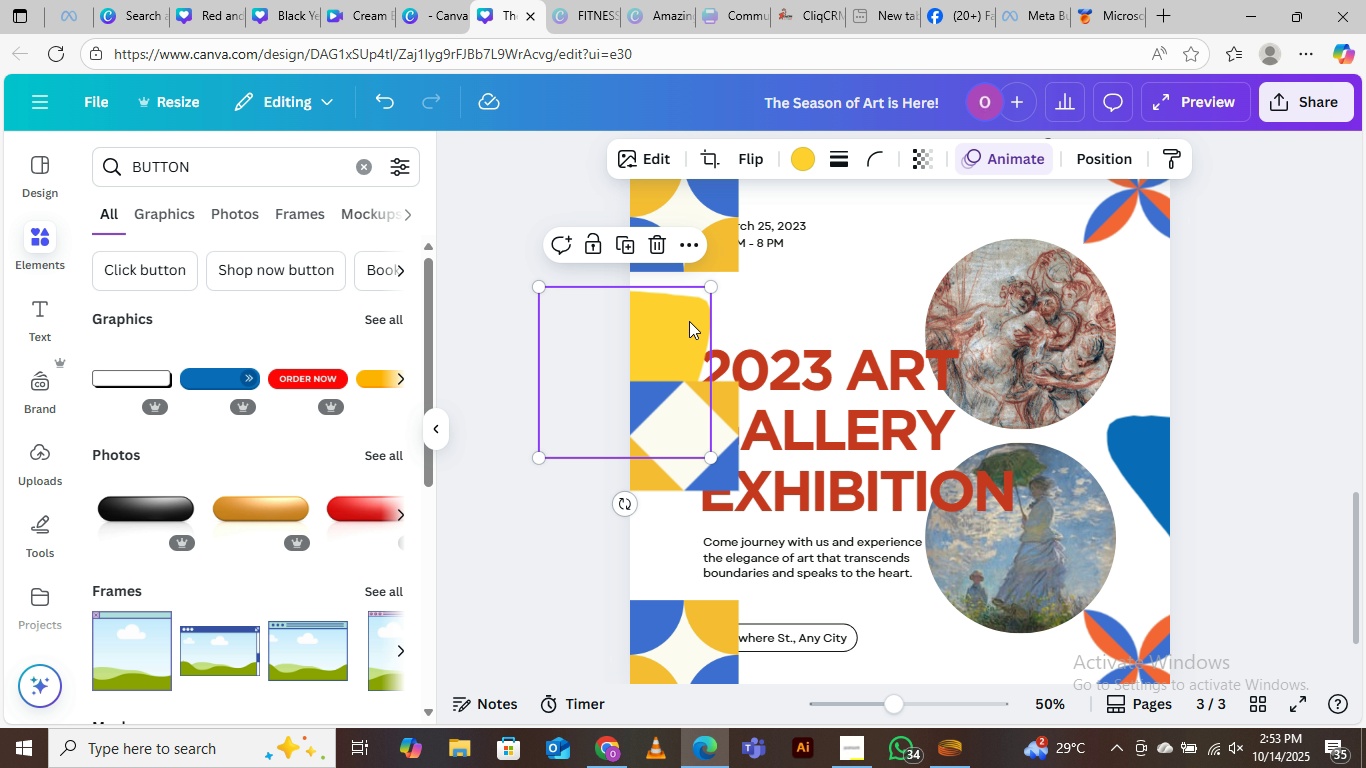 
left_click([689, 321])
 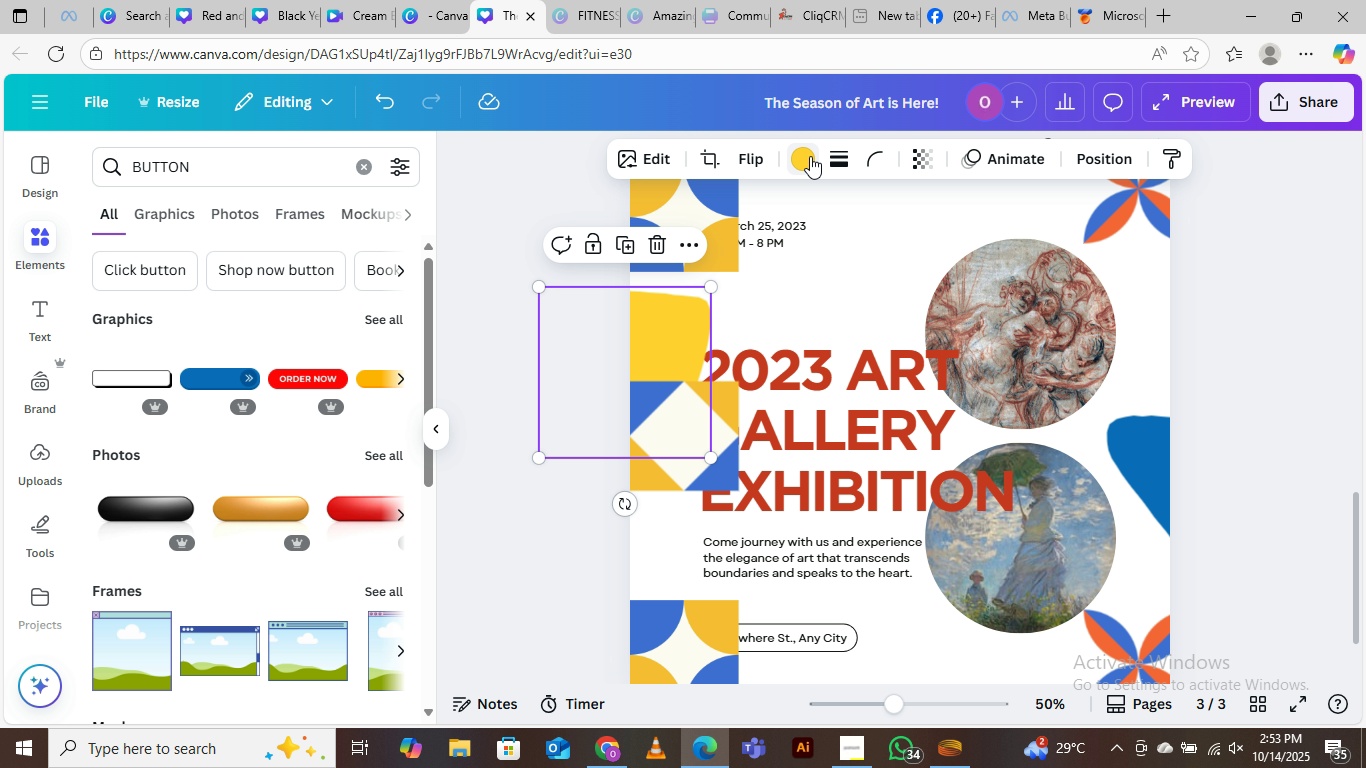 
left_click([801, 154])
 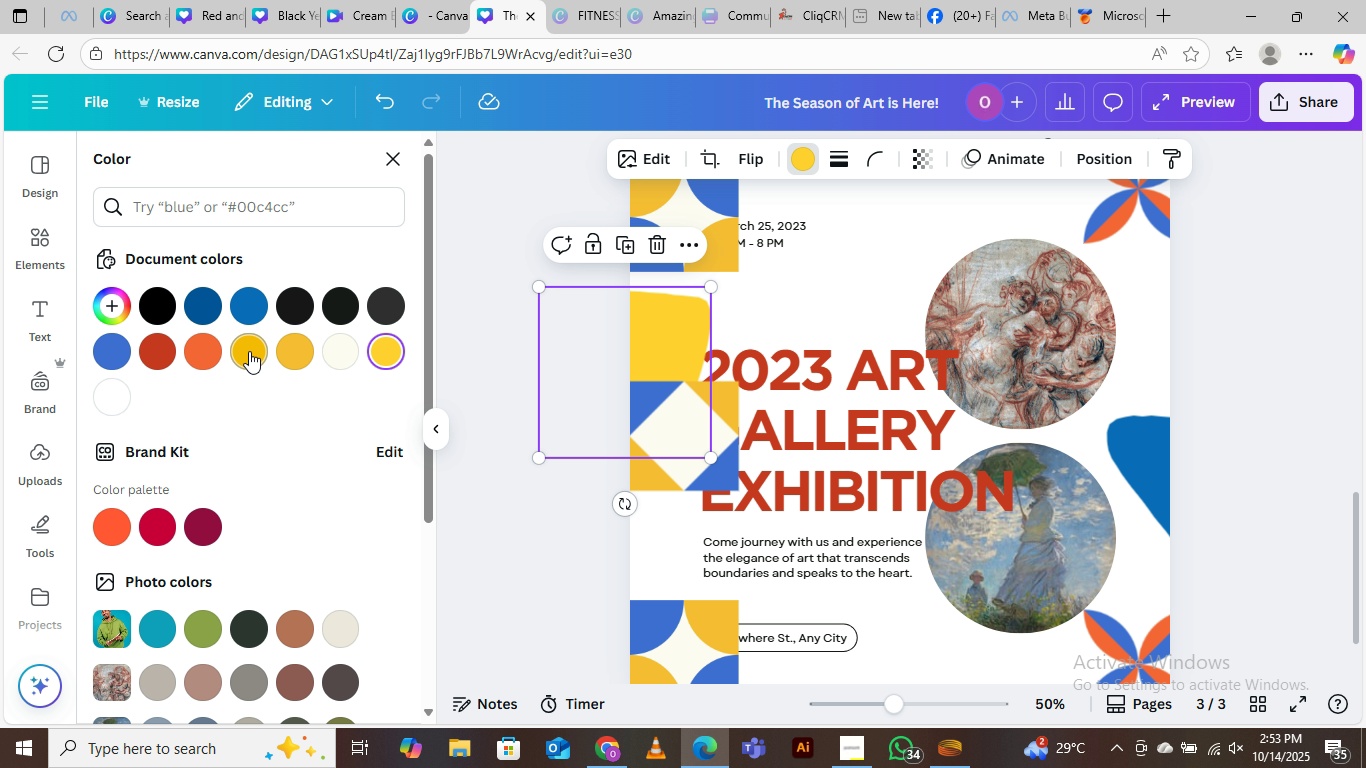 
left_click([242, 353])
 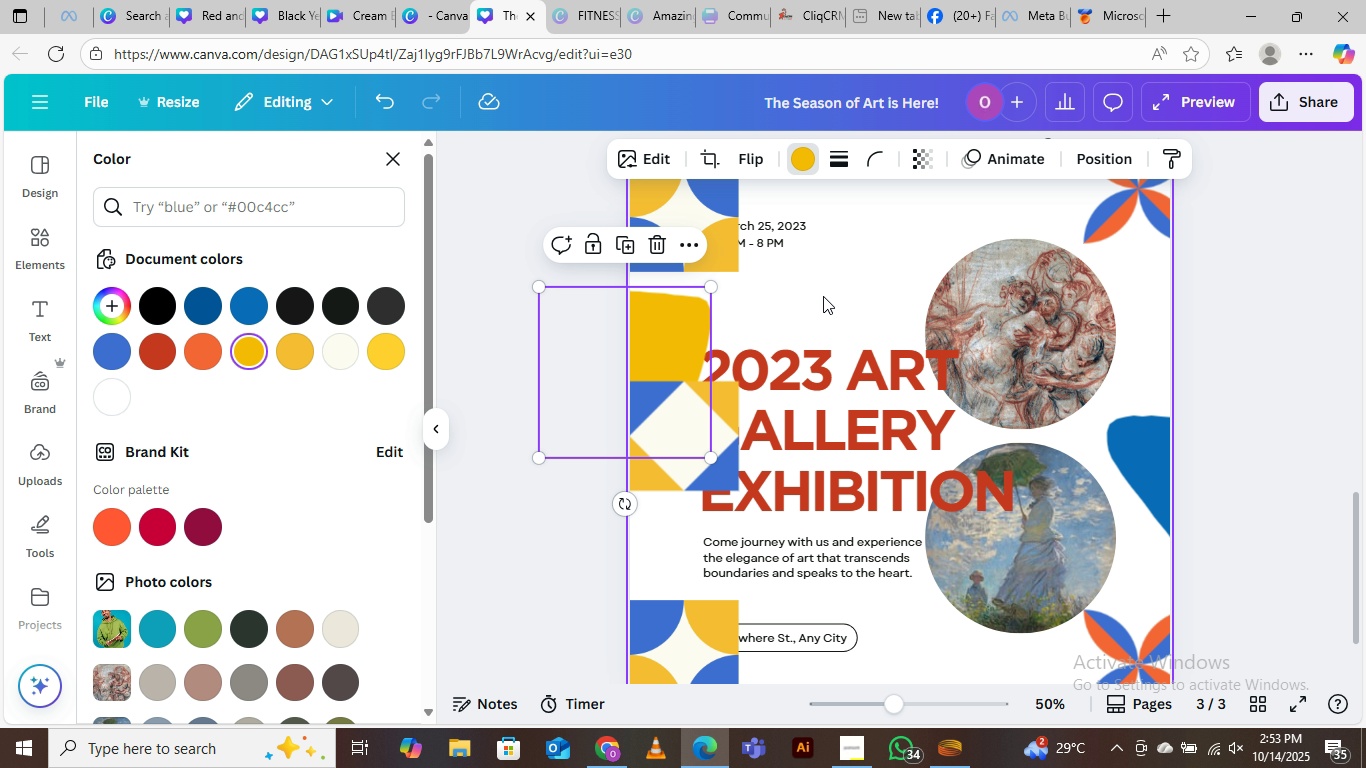 
left_click([823, 295])
 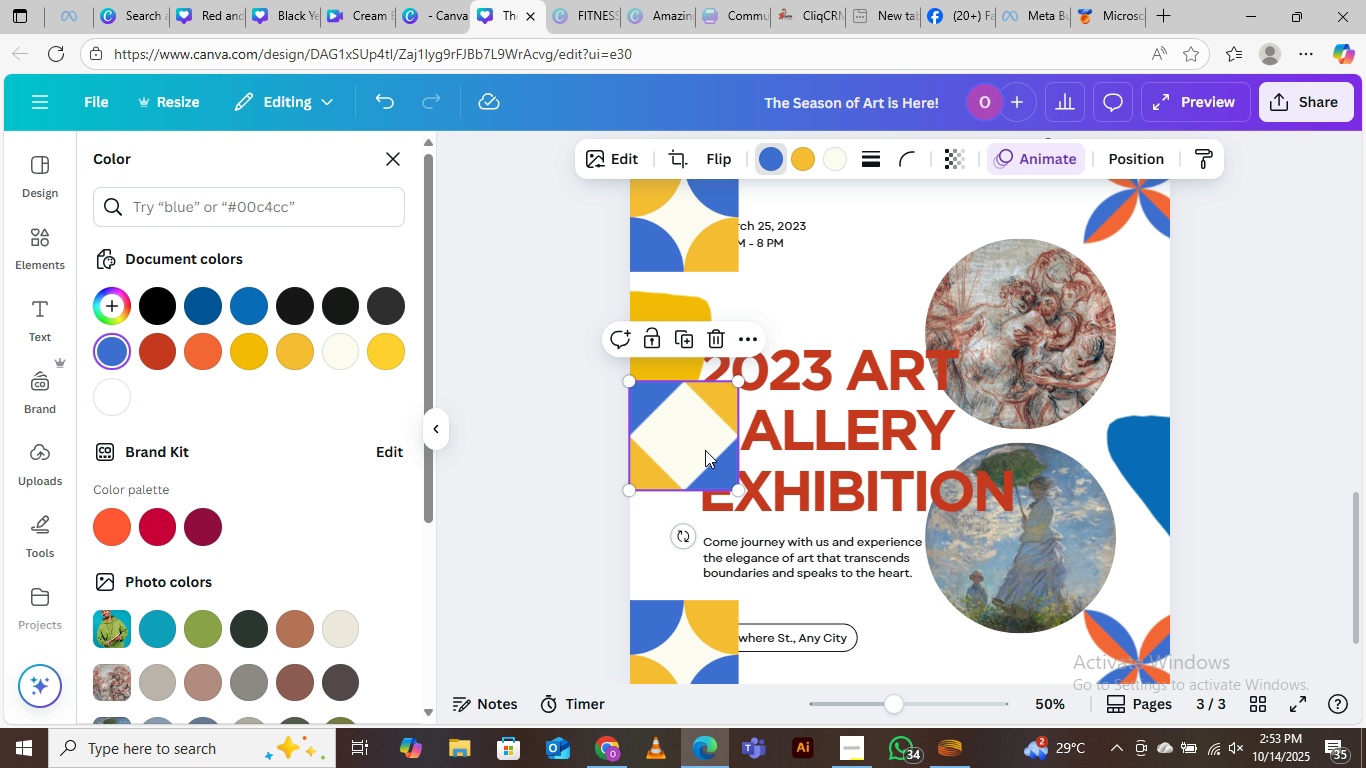 
left_click([705, 450])
 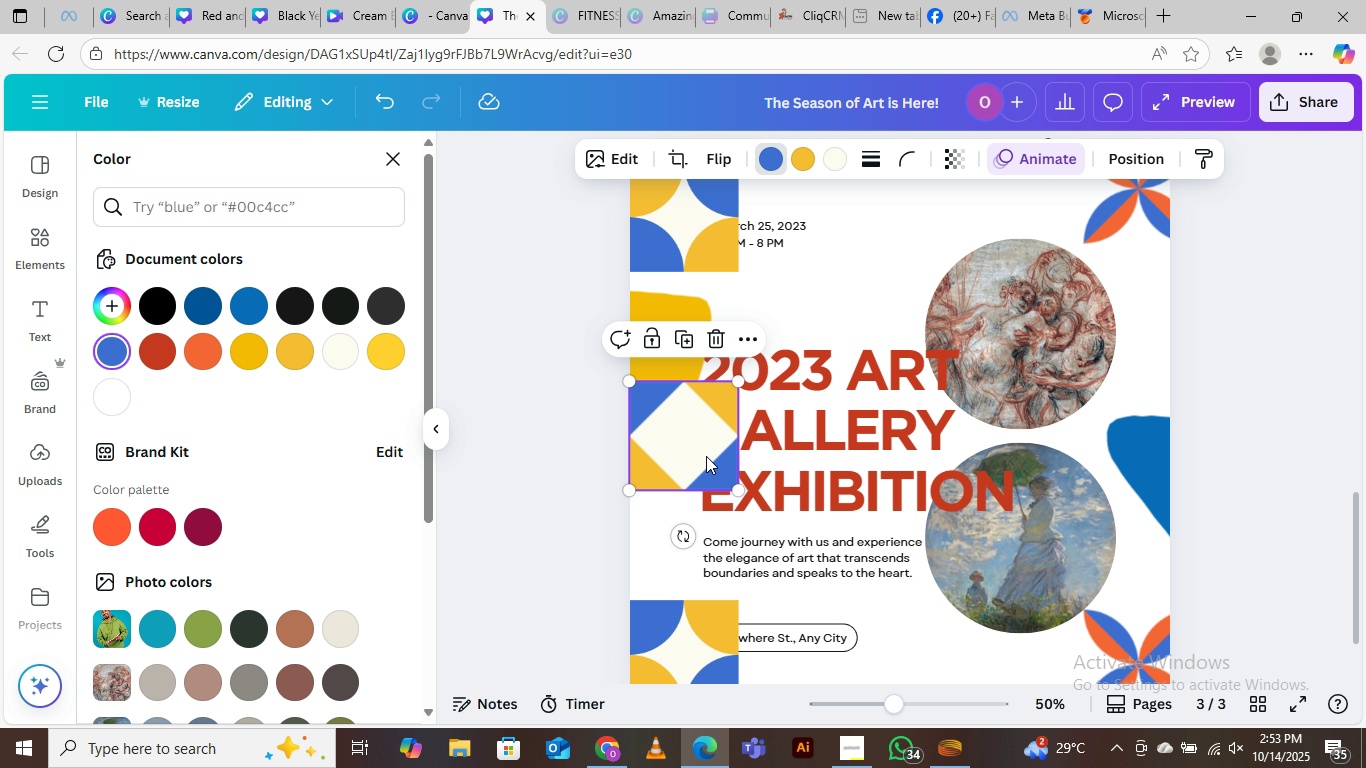 
key(Delete)
 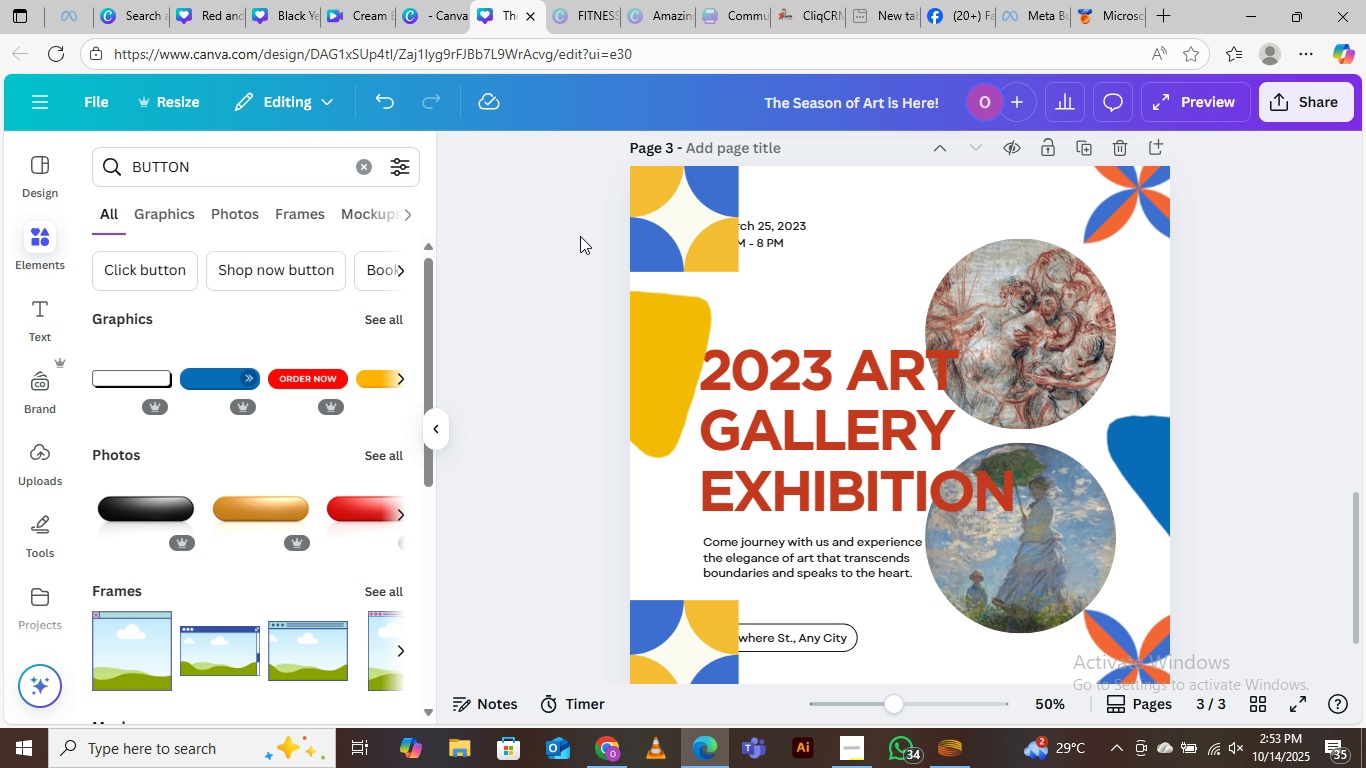 
left_click_drag(start_coordinate=[688, 235], to_coordinate=[647, 219])
 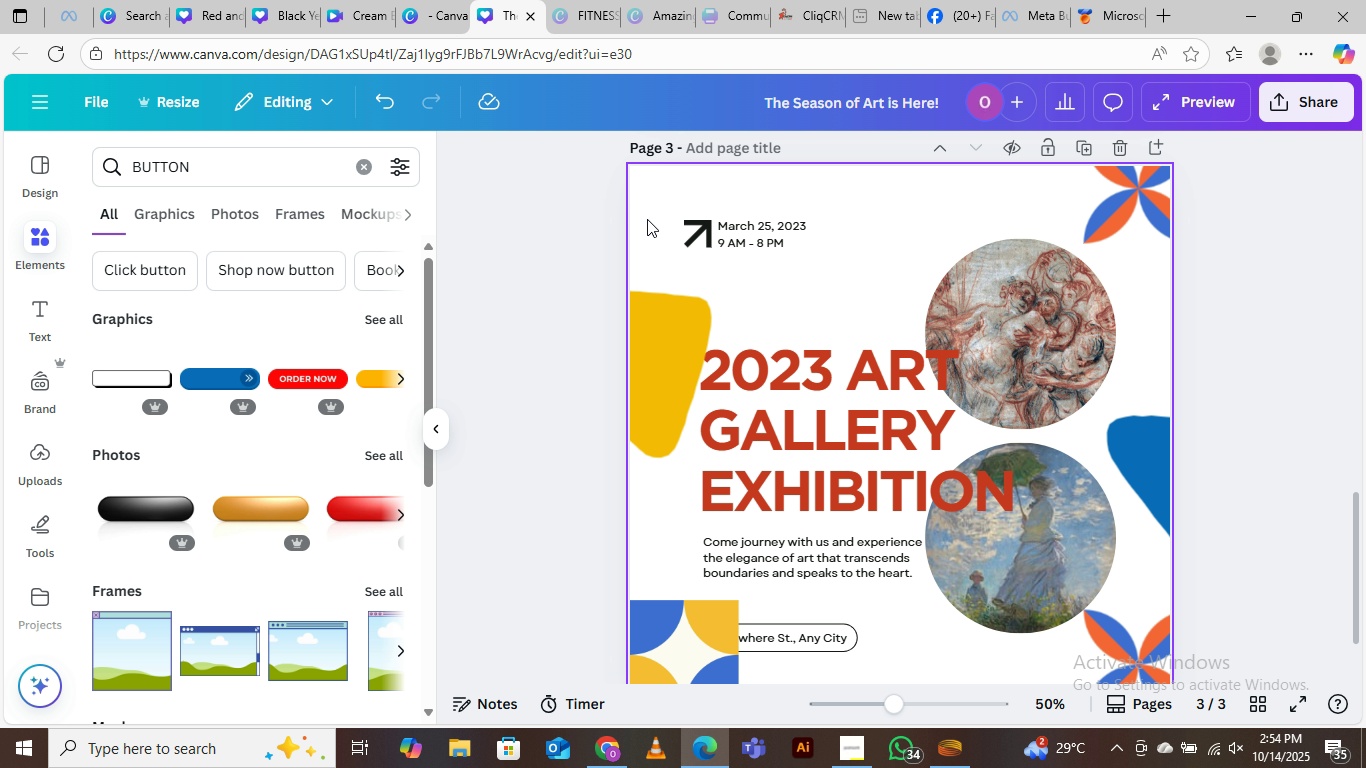 
key(Delete)
 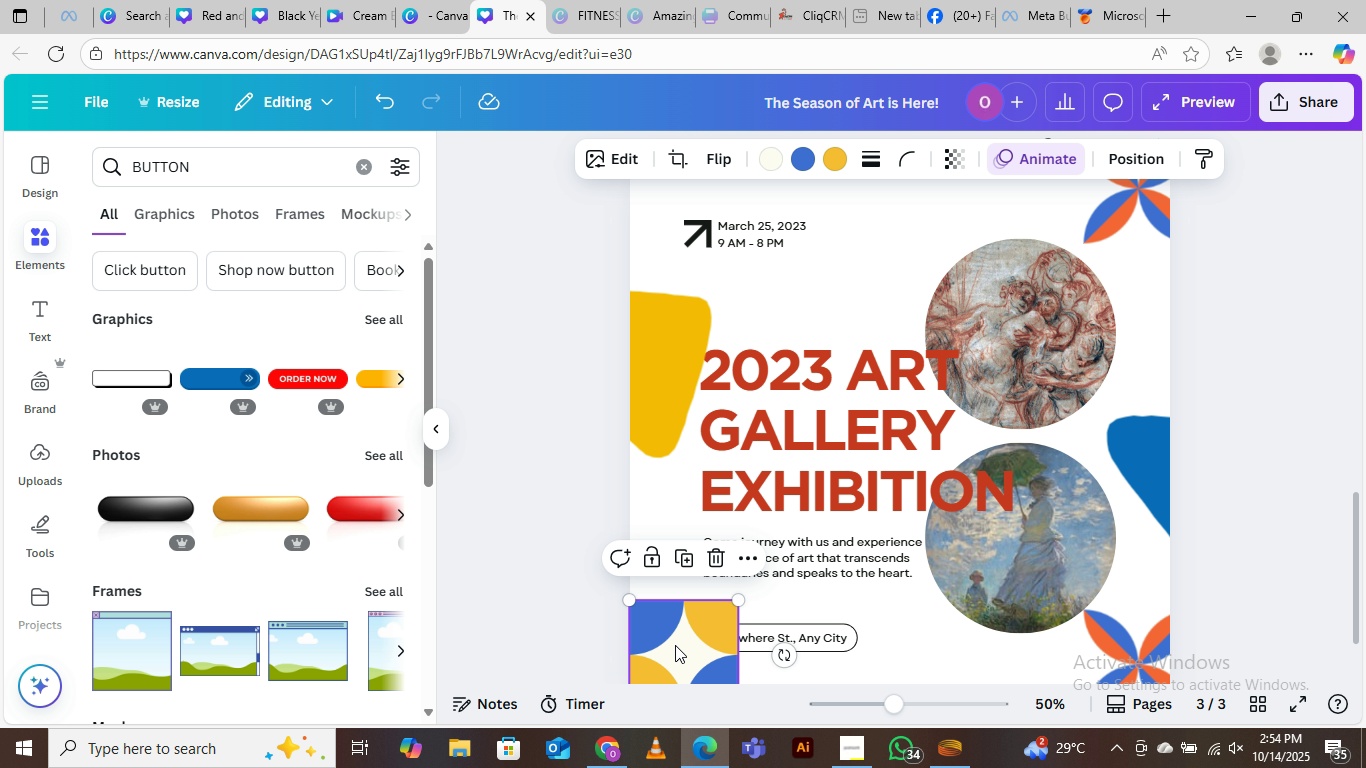 
left_click([675, 645])
 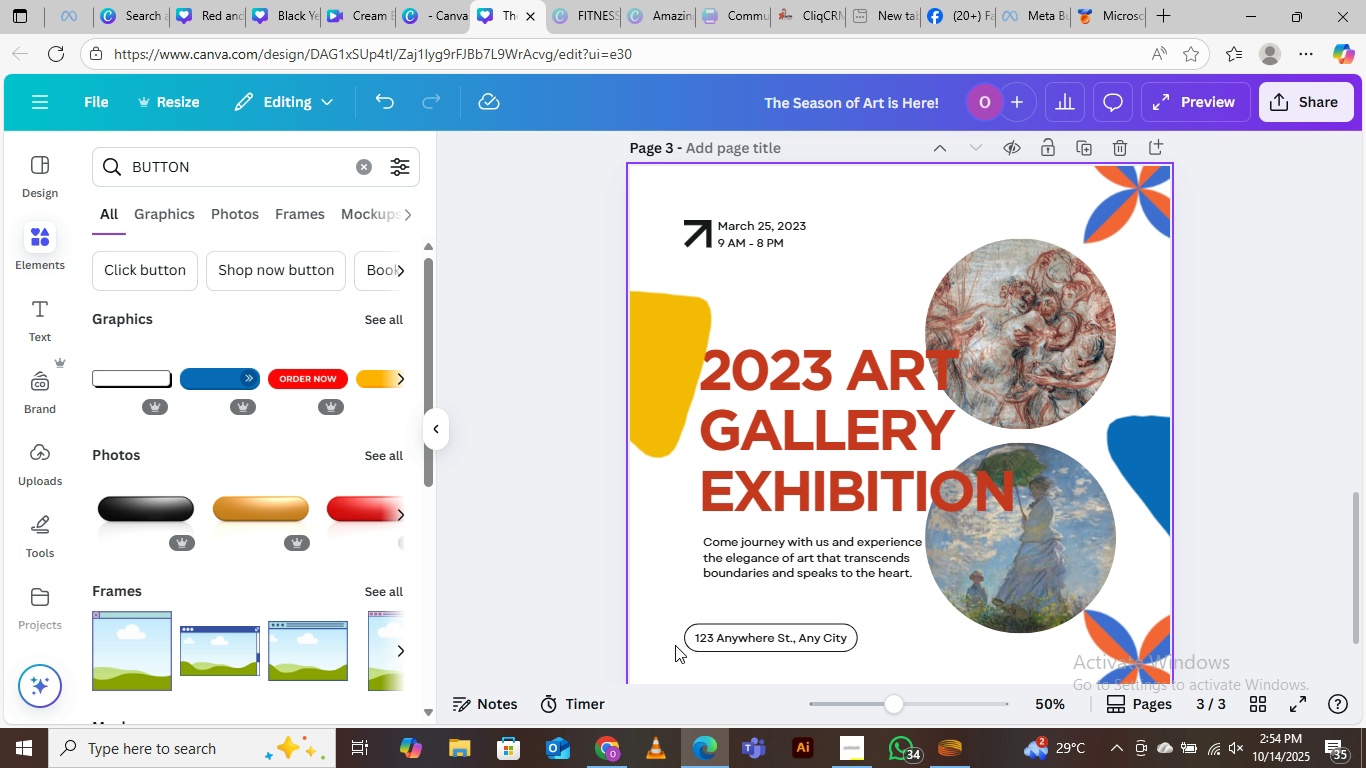 
key(Delete)
 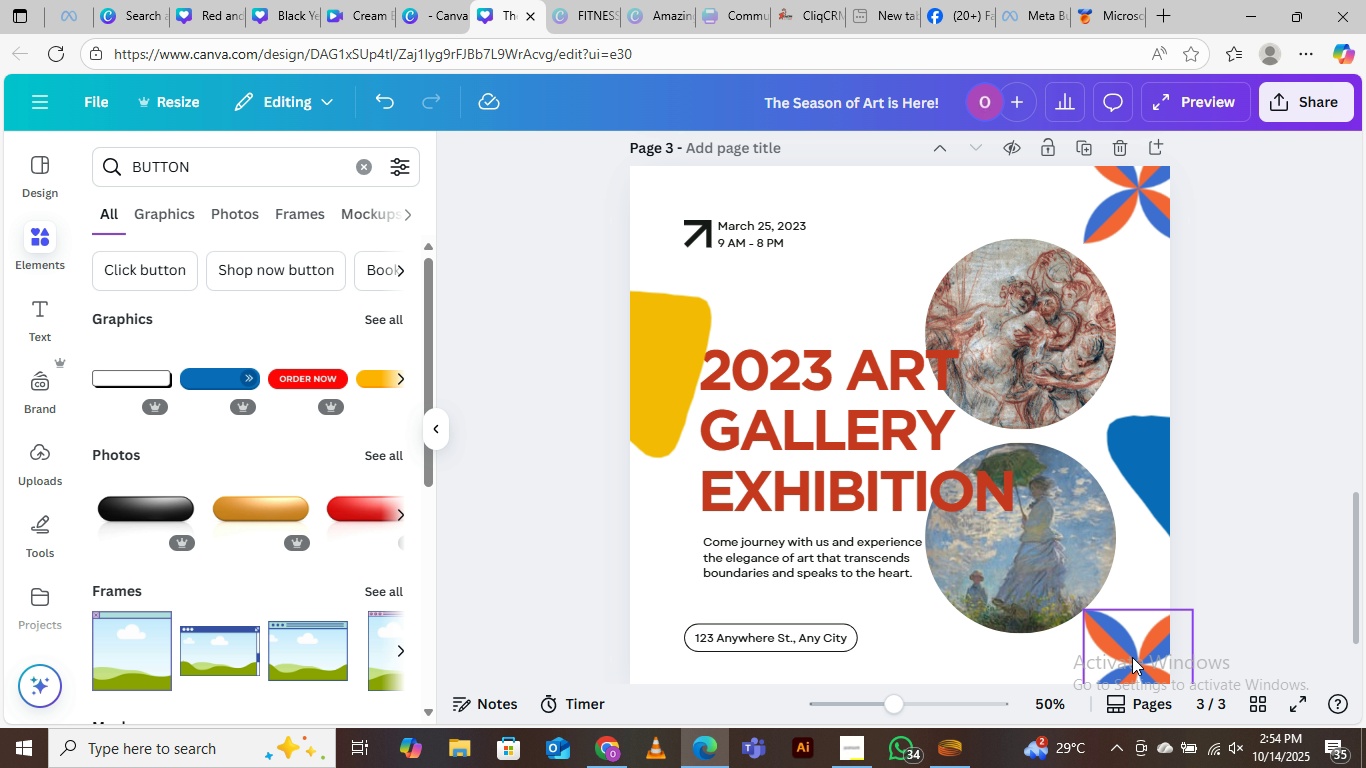 
left_click_drag(start_coordinate=[1143, 662], to_coordinate=[691, 664])
 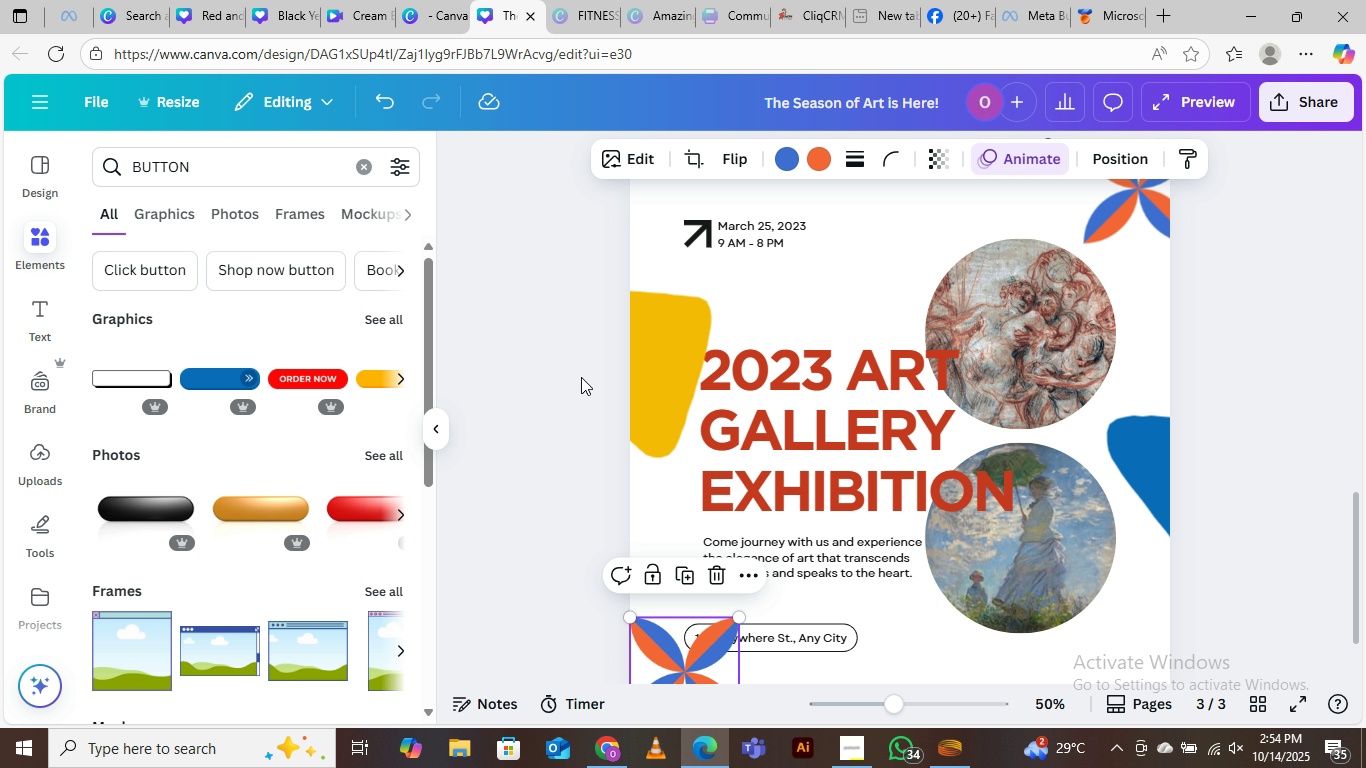 
left_click([581, 377])
 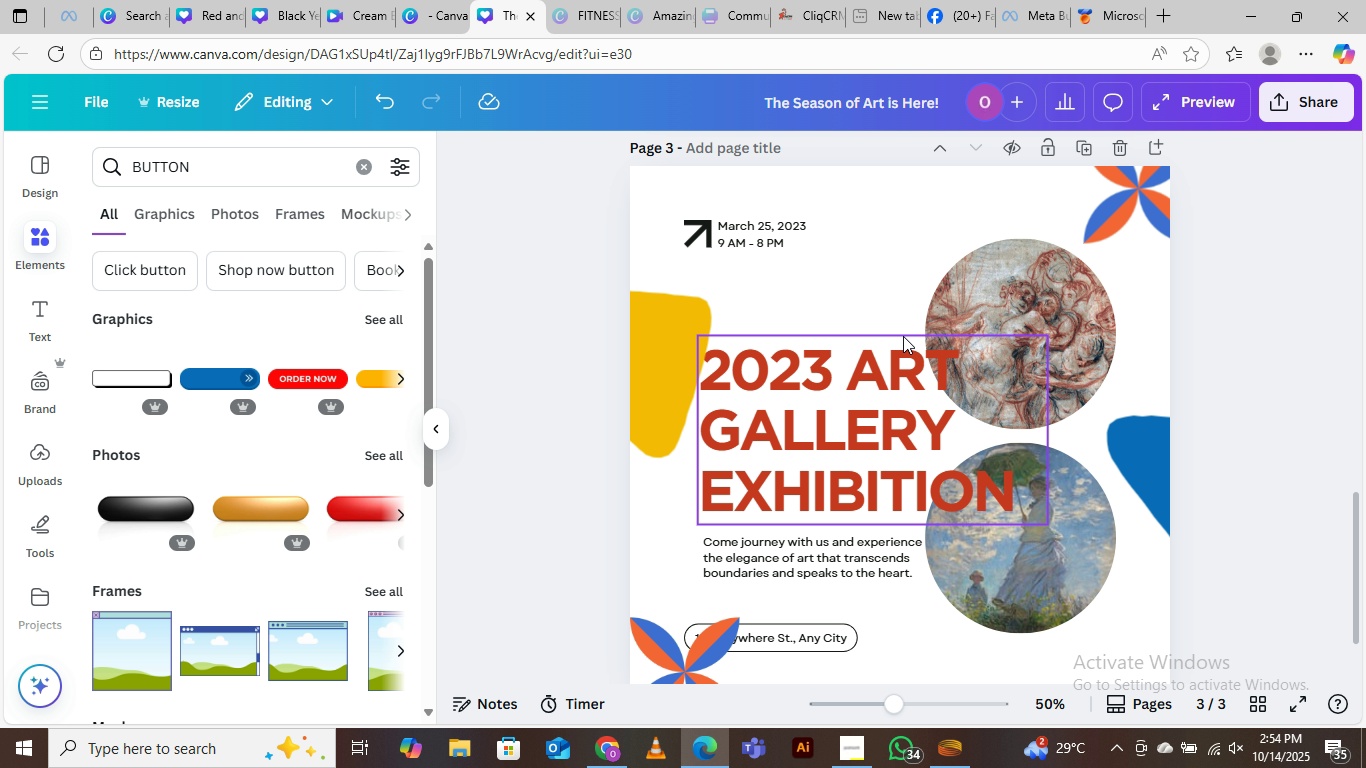 
scroll: coordinate [909, 336], scroll_direction: up, amount: 5.0
 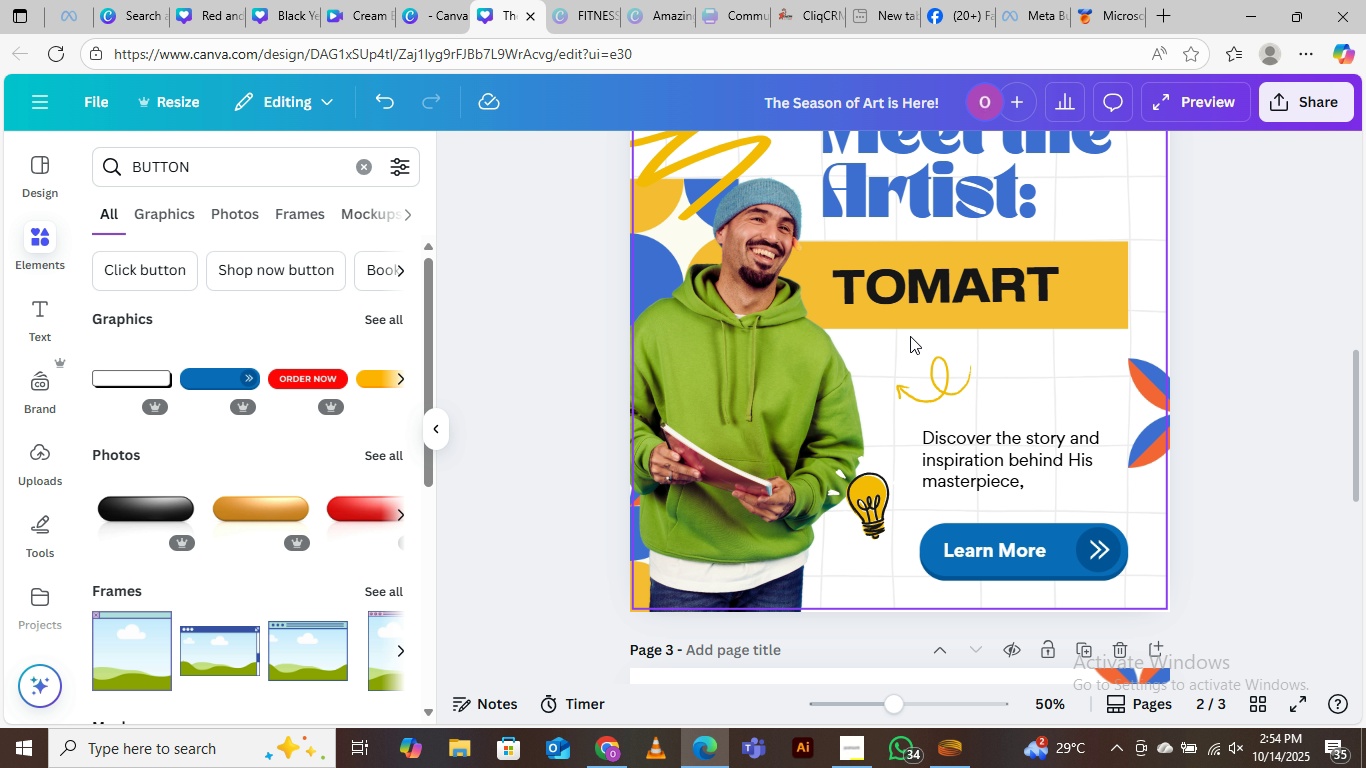 
scroll: coordinate [910, 336], scroll_direction: down, amount: 6.0
 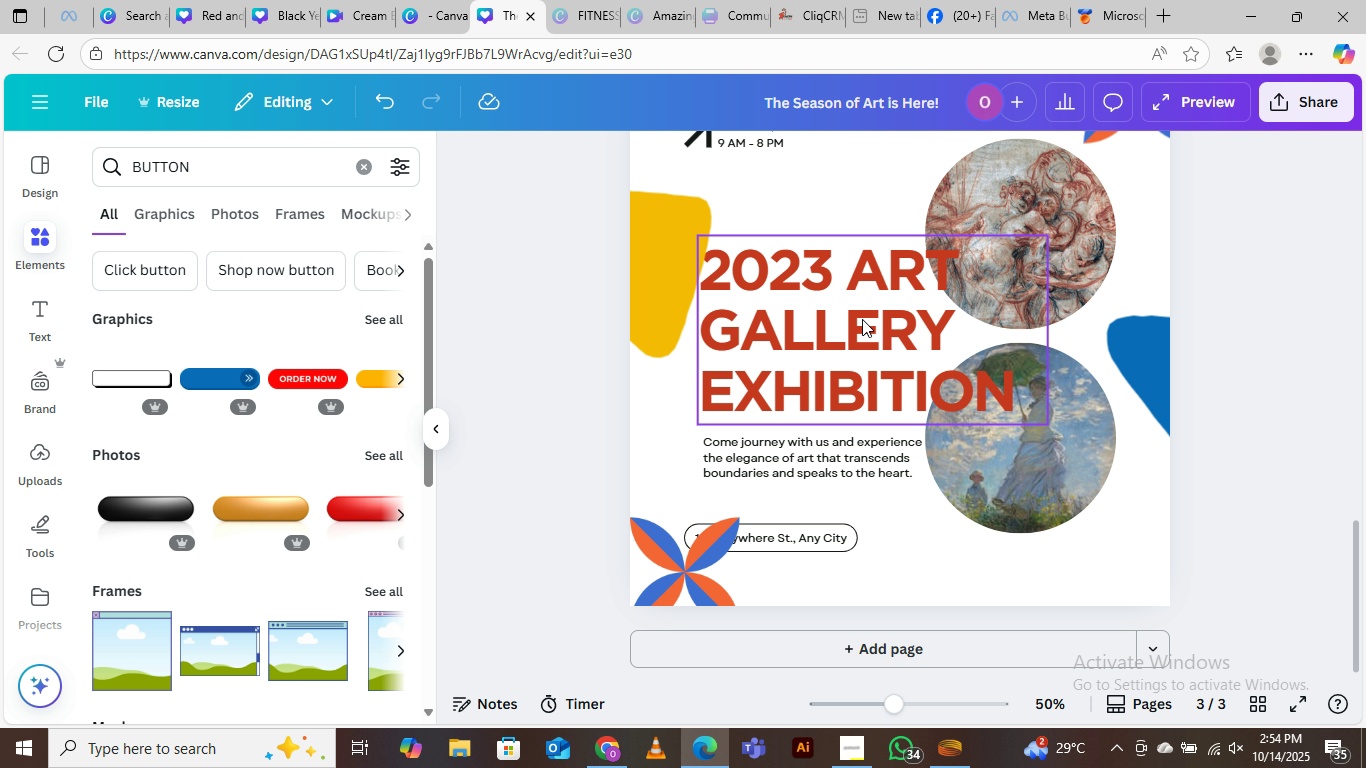 
left_click([859, 315])
 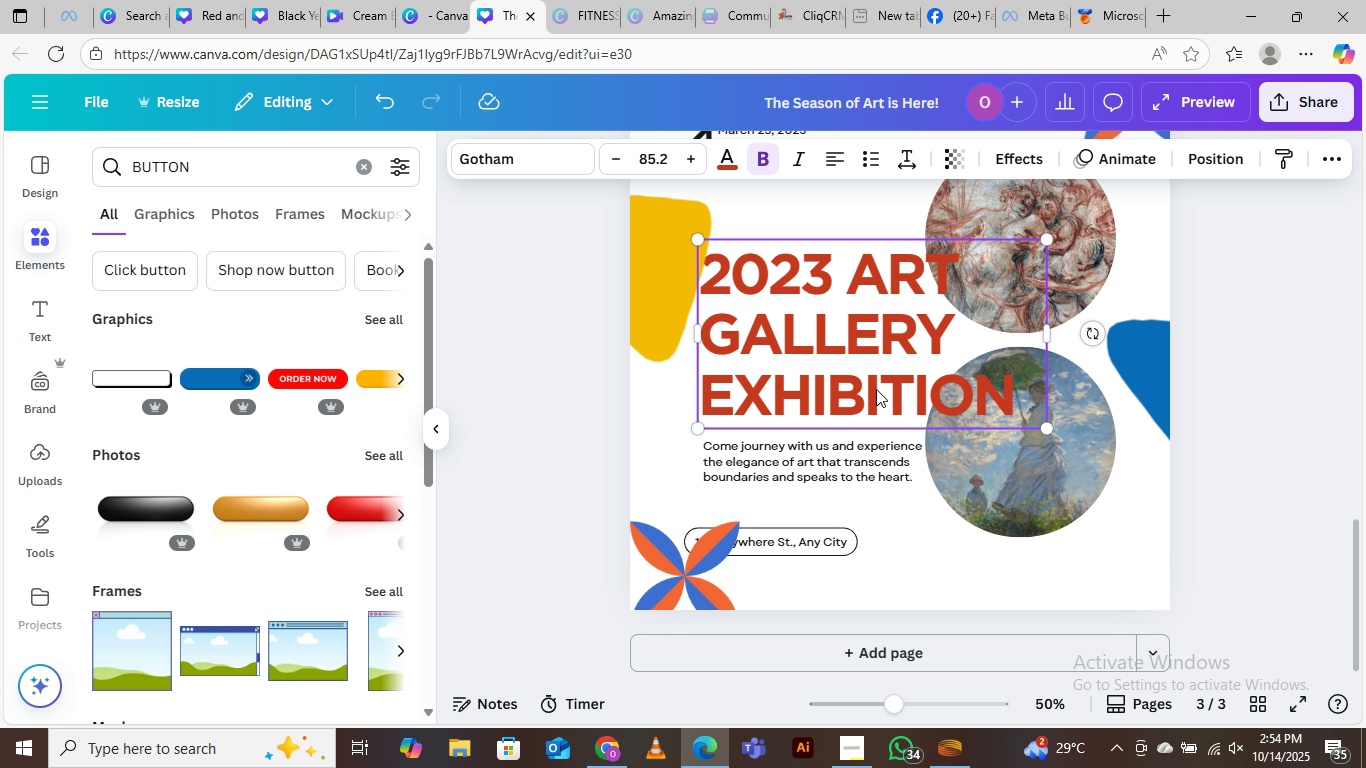 
scroll: coordinate [876, 389], scroll_direction: up, amount: 3.0
 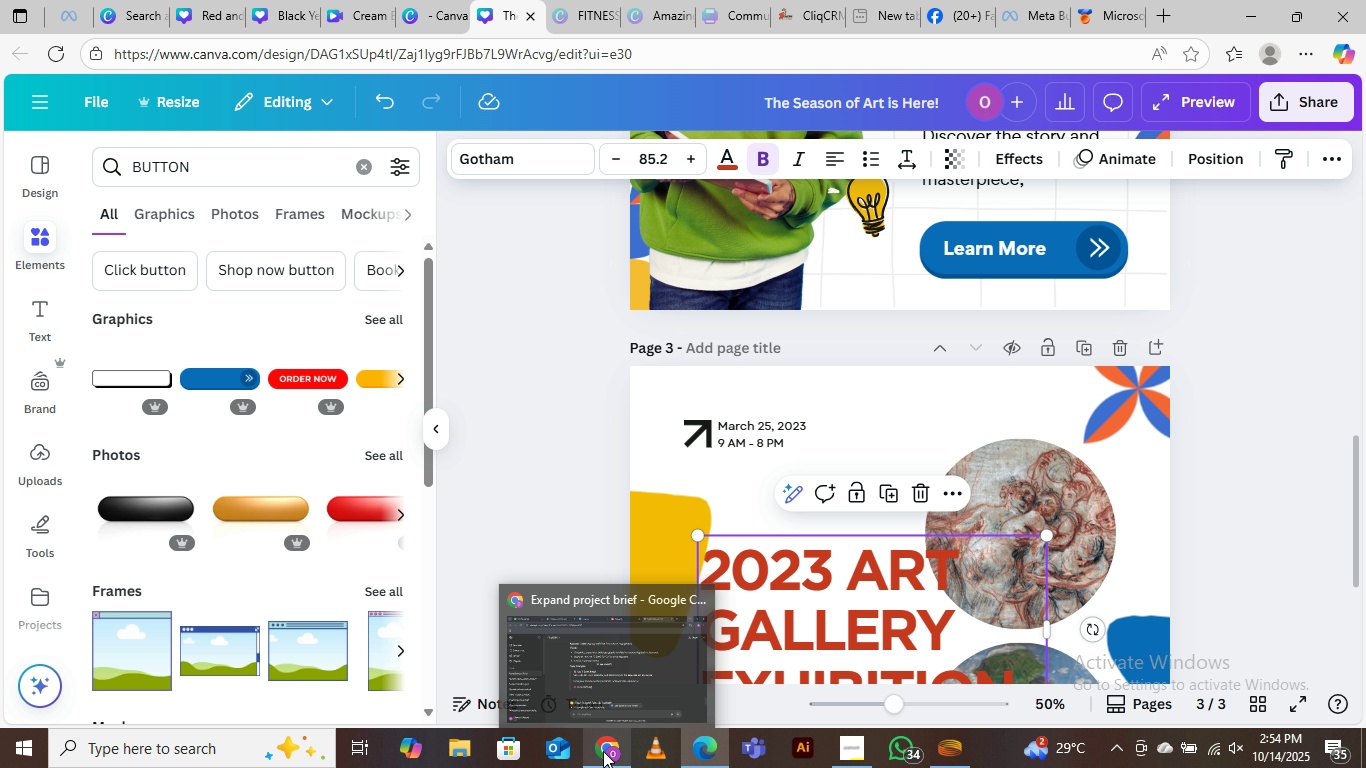 
left_click([596, 651])
 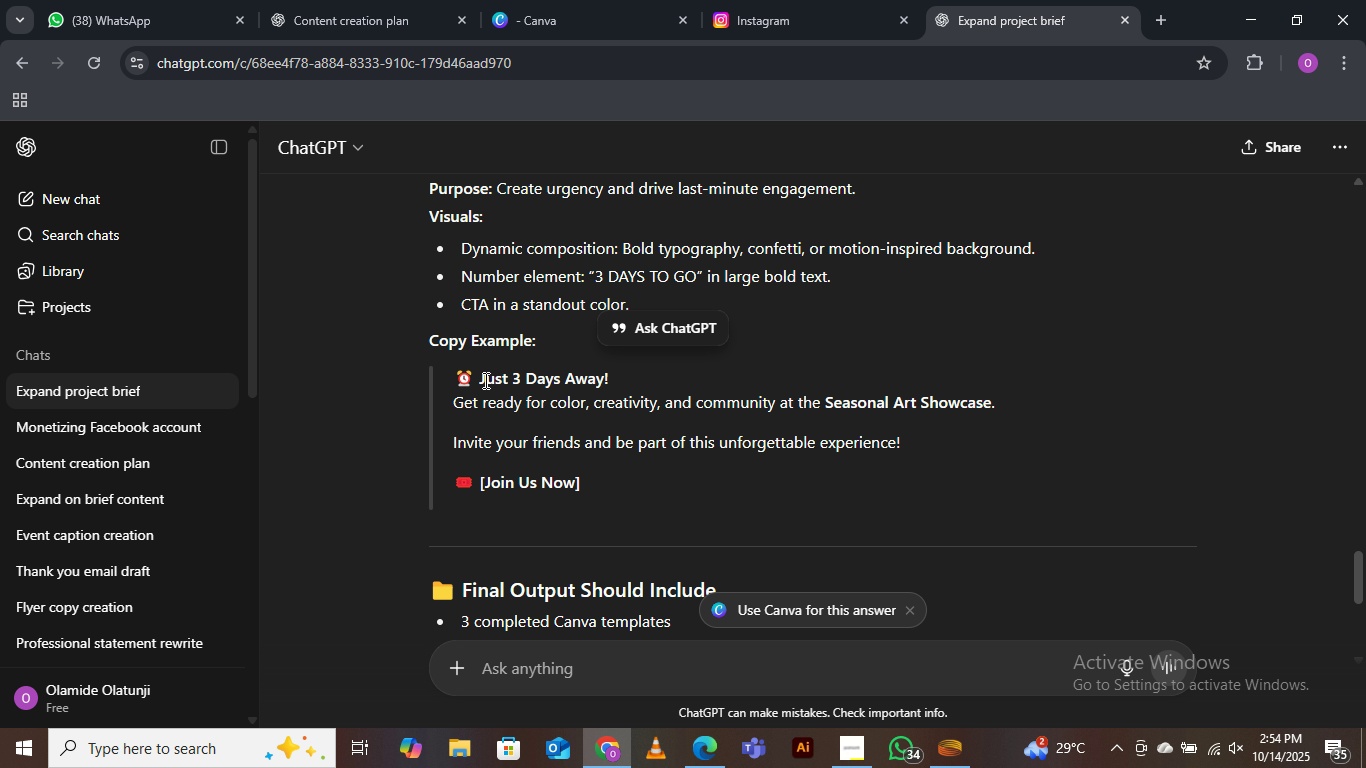 
left_click_drag(start_coordinate=[479, 376], to_coordinate=[603, 374])
 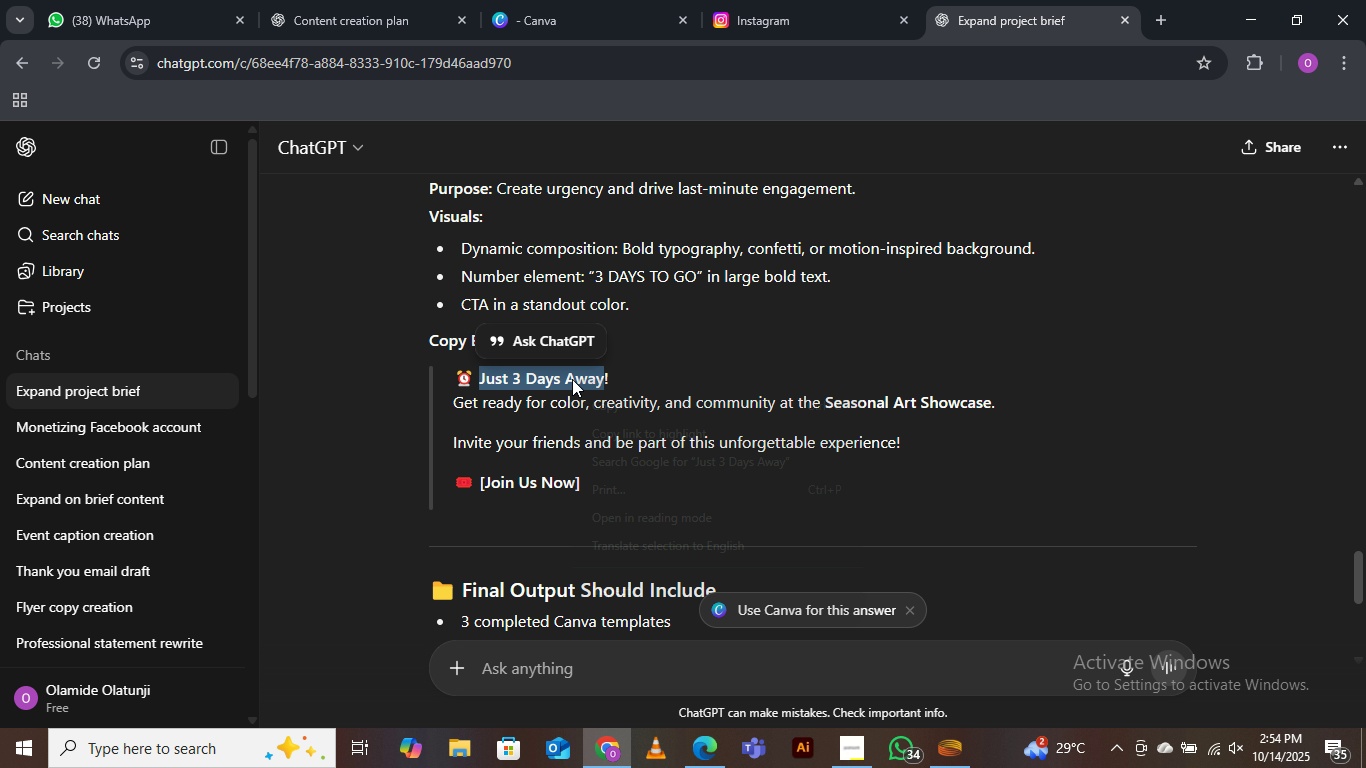 
right_click([572, 379])
 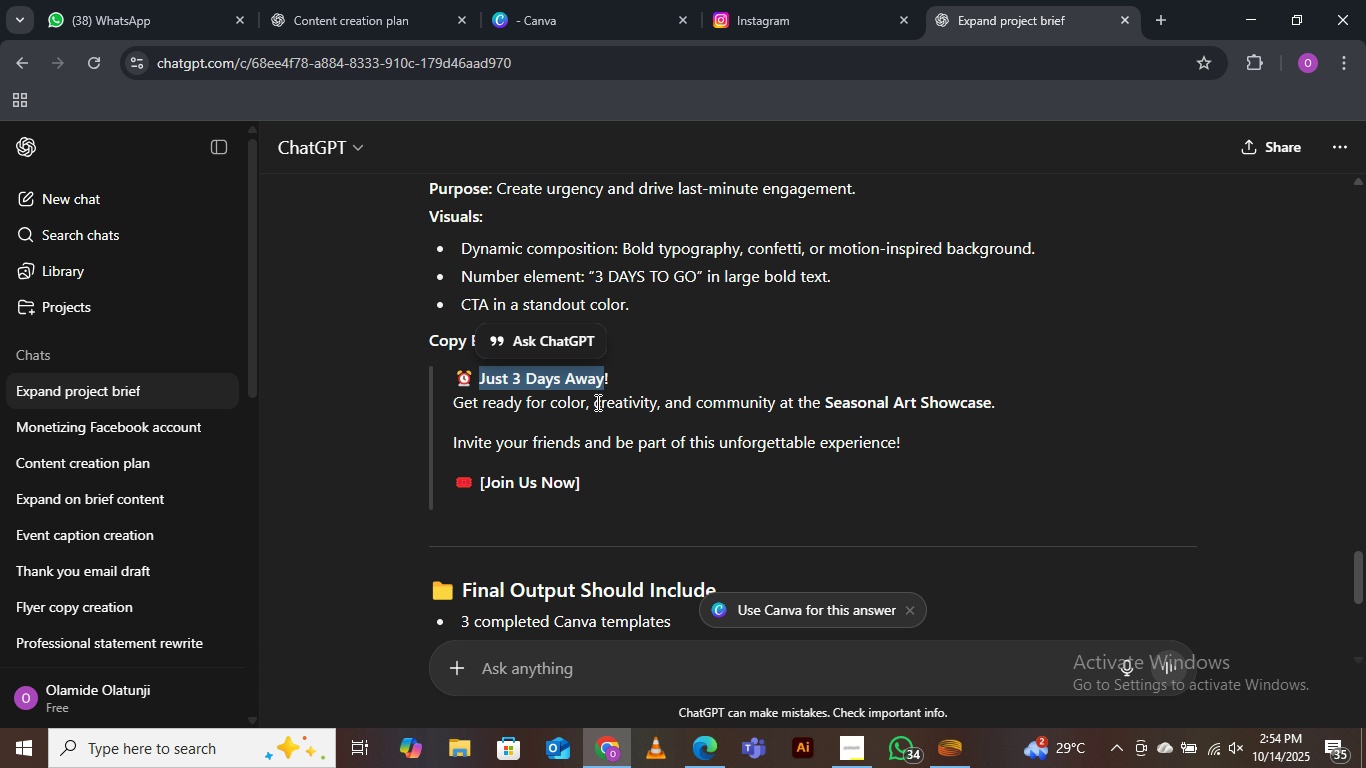 
left_click([596, 402])
 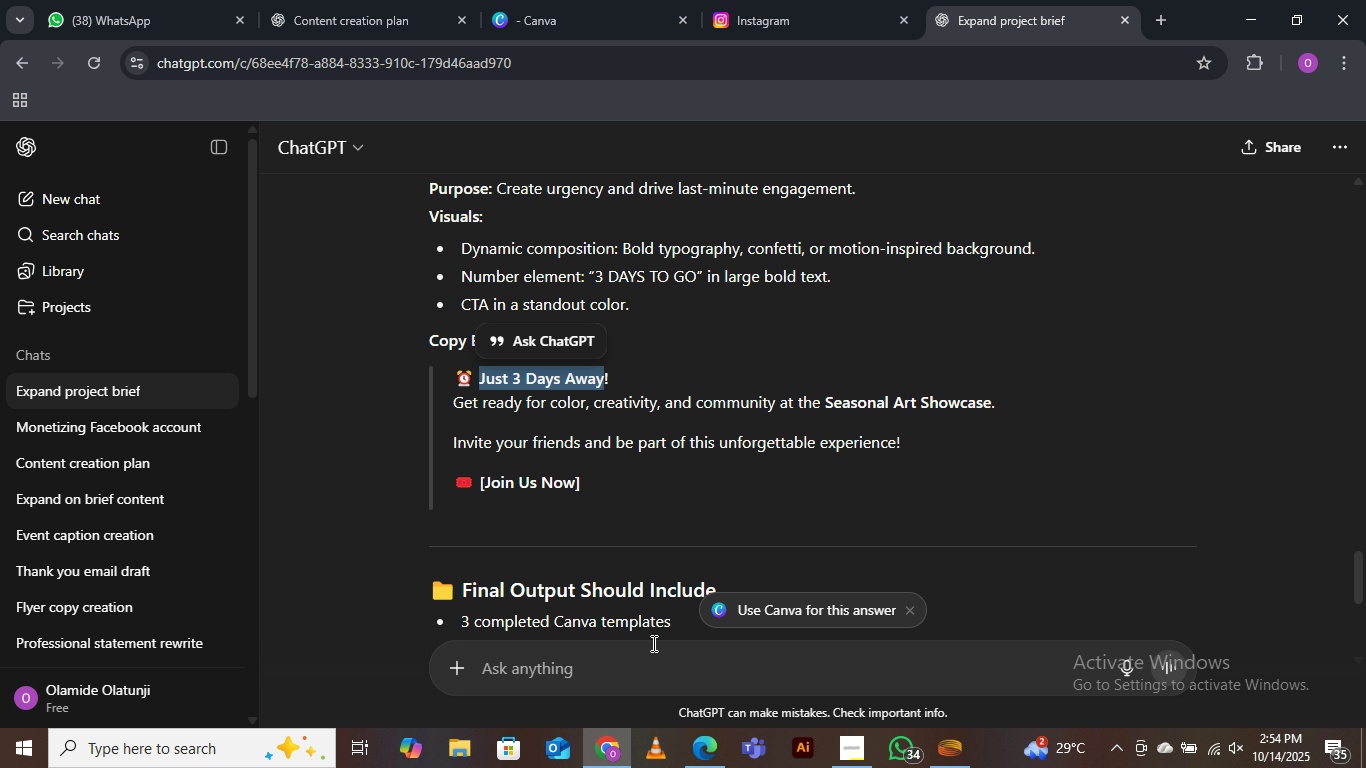 
left_click([701, 760])
 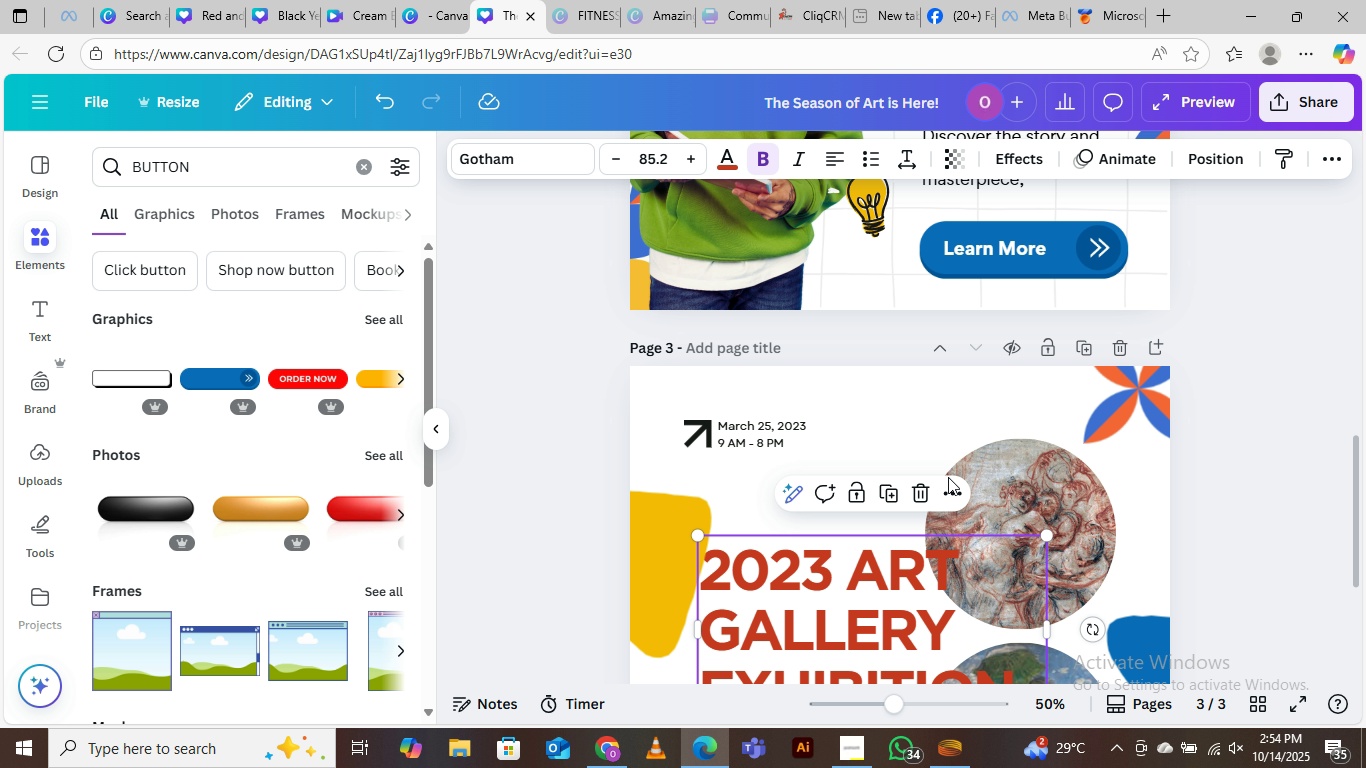 
scroll: coordinate [952, 434], scroll_direction: up, amount: 5.0
 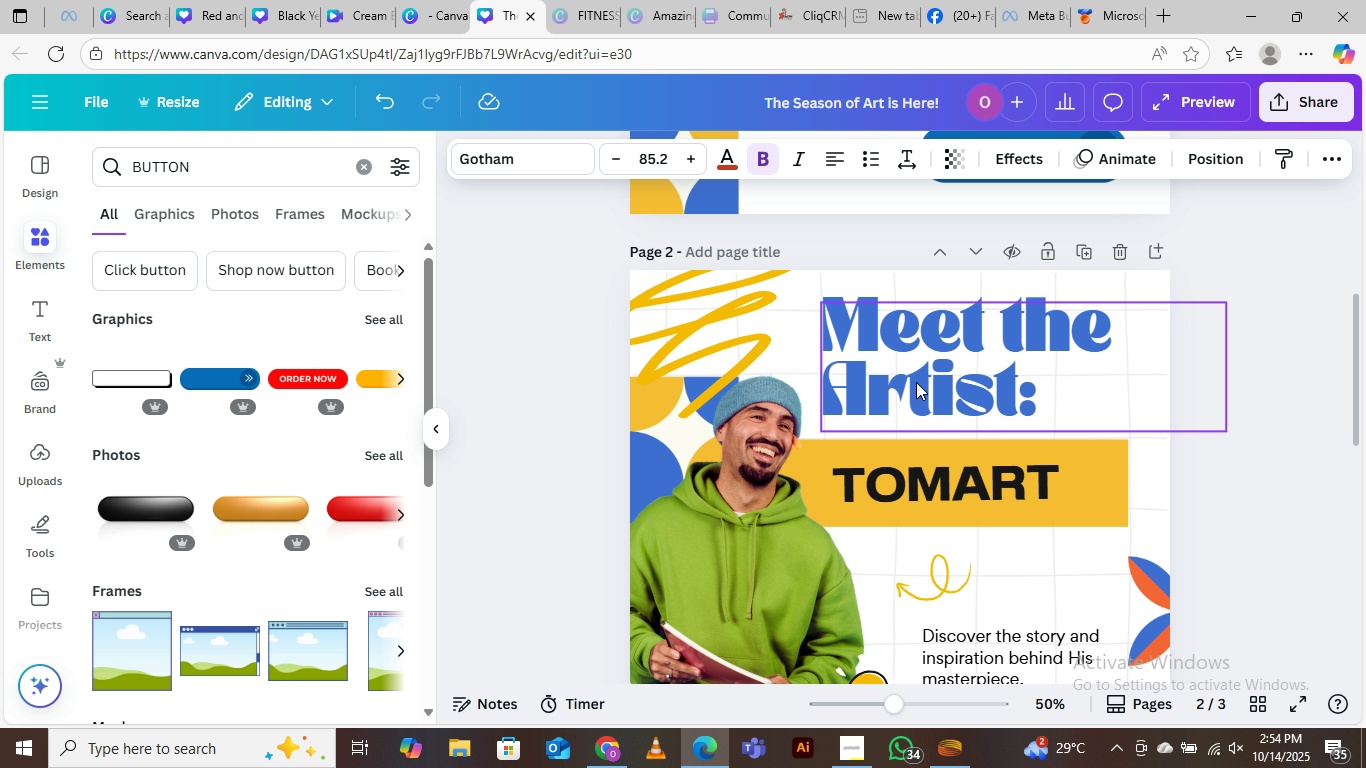 
scroll: coordinate [920, 490], scroll_direction: down, amount: 3.0
 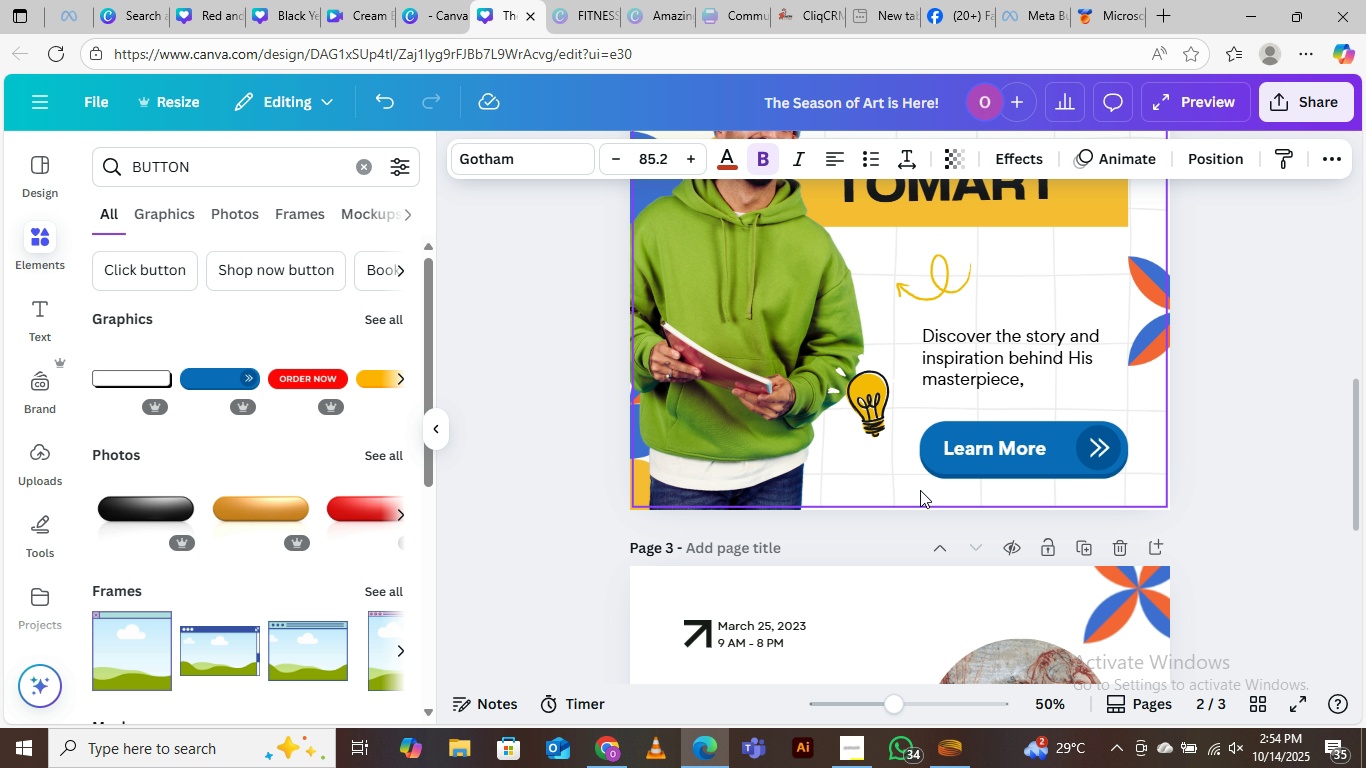 
scroll: coordinate [920, 490], scroll_direction: up, amount: 3.0
 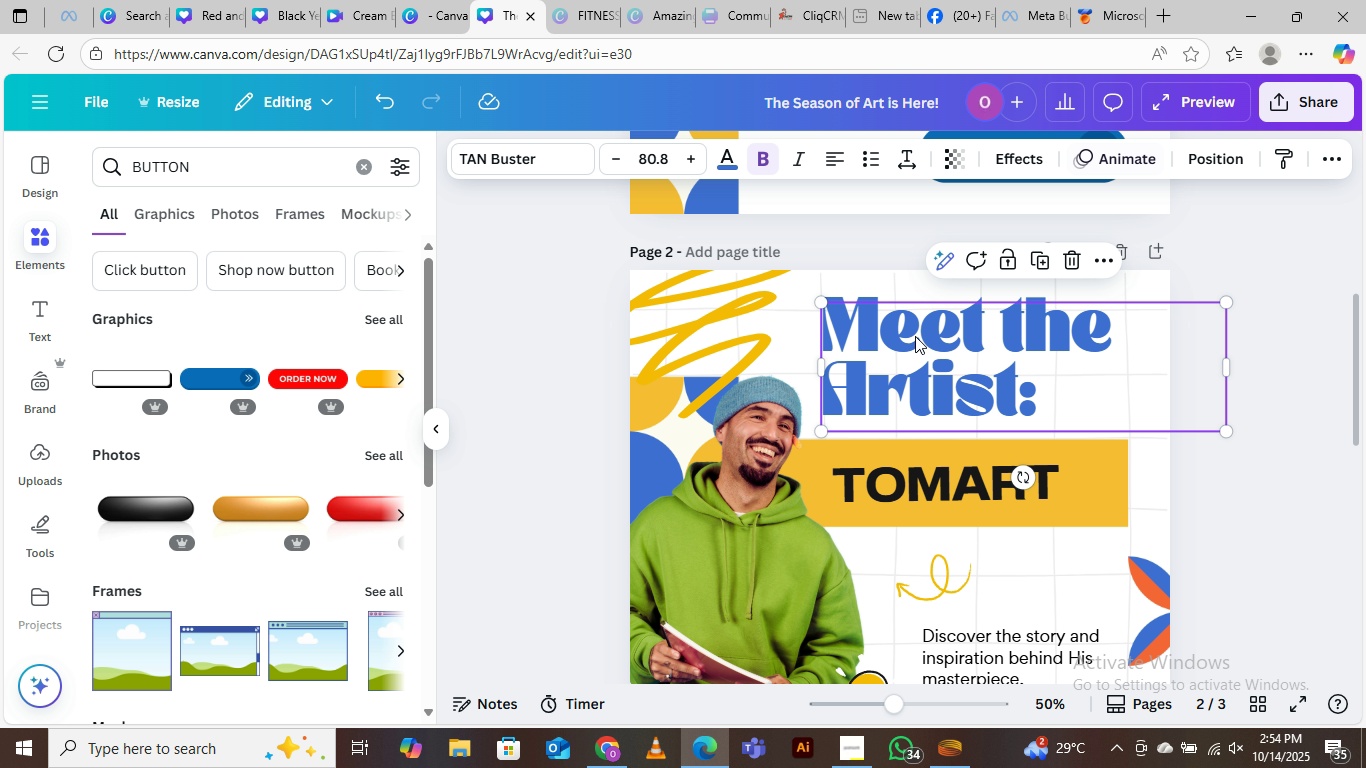 
left_click([915, 336])
 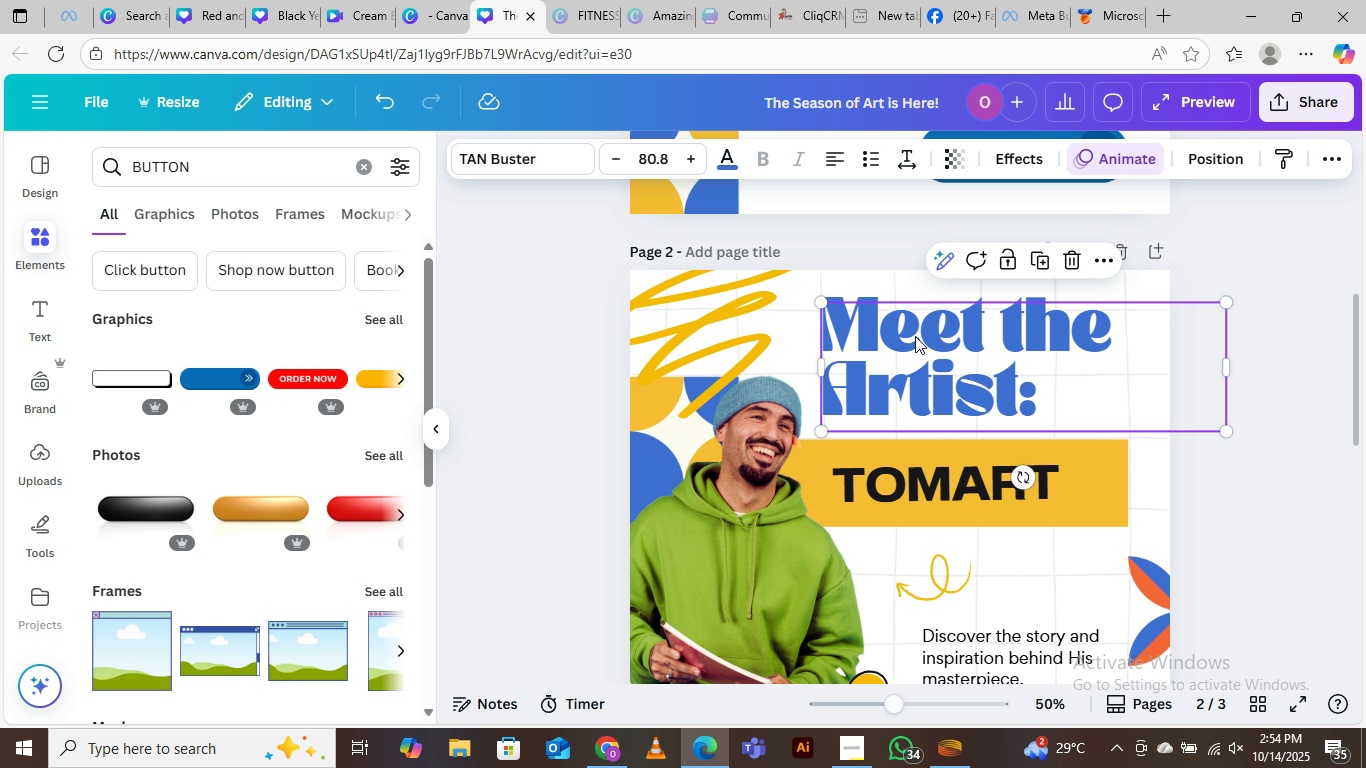 
hold_key(key=AltLeft, duration=1.51)
left_click_drag(start_coordinate=[915, 336], to_coordinate=[939, 583])
 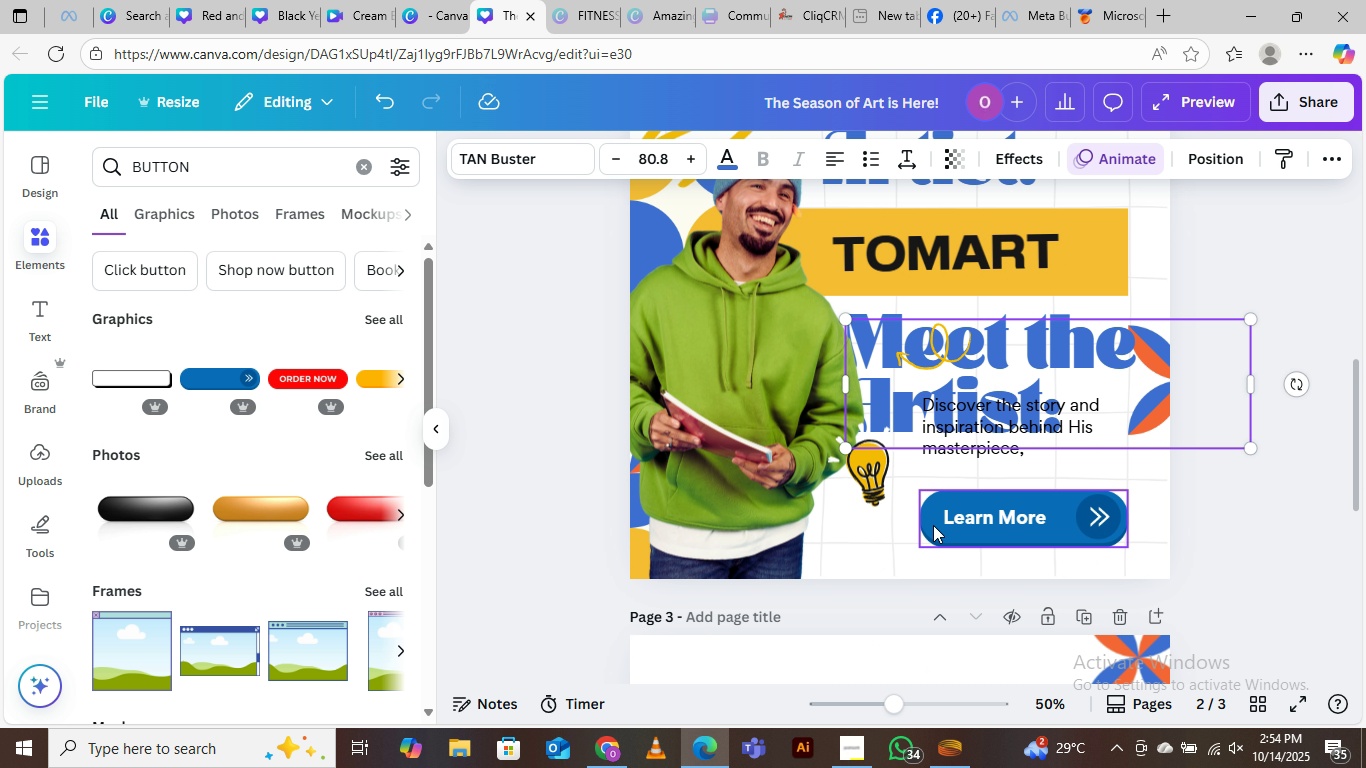 
key(Alt+AltLeft)
 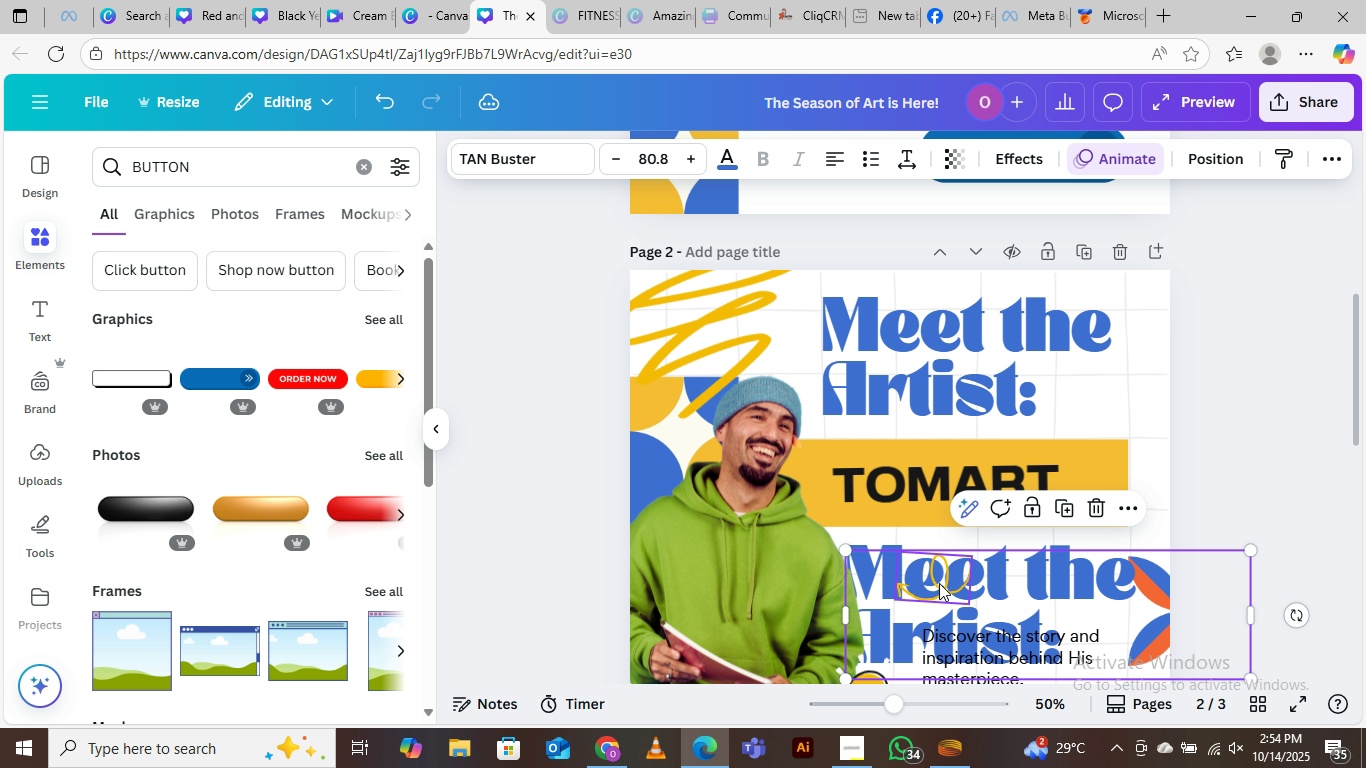 
key(Alt+AltLeft)
 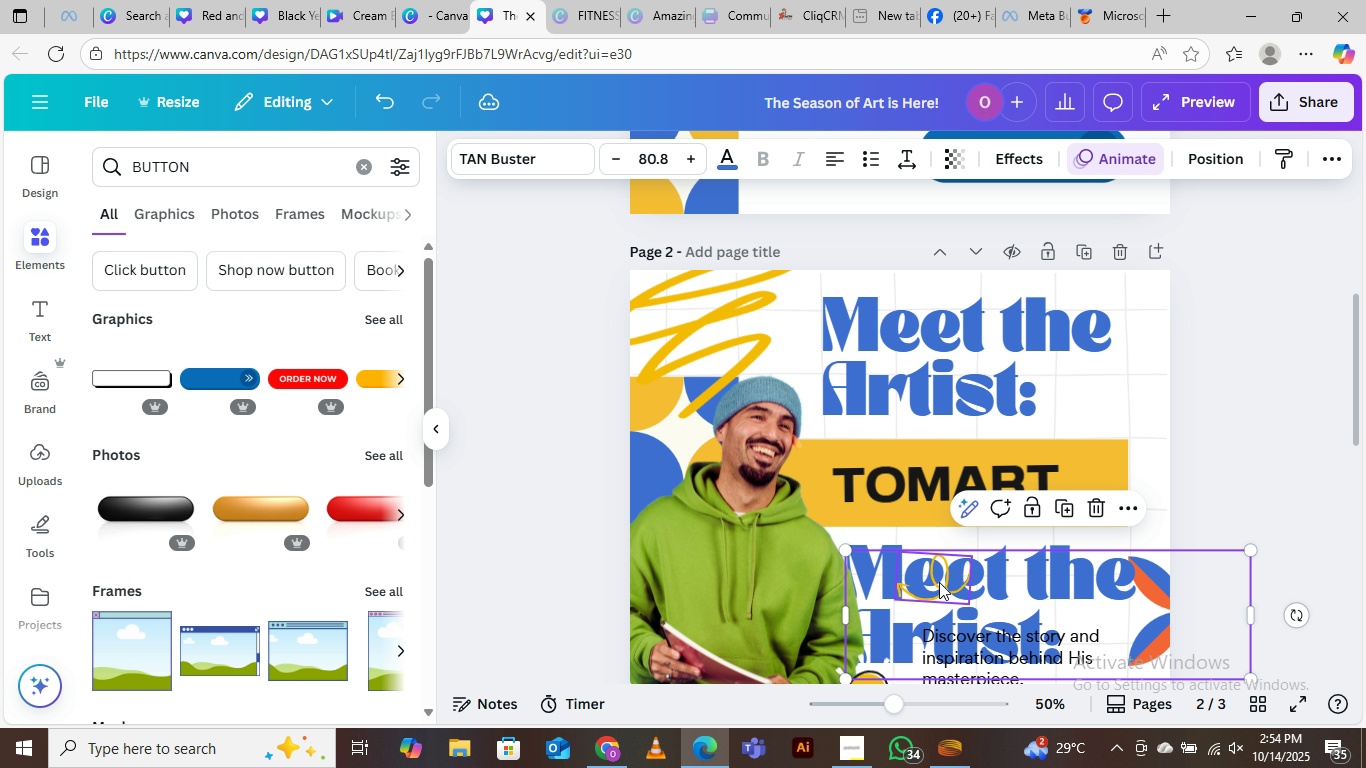 
scroll: coordinate [933, 556], scroll_direction: down, amount: 3.0
 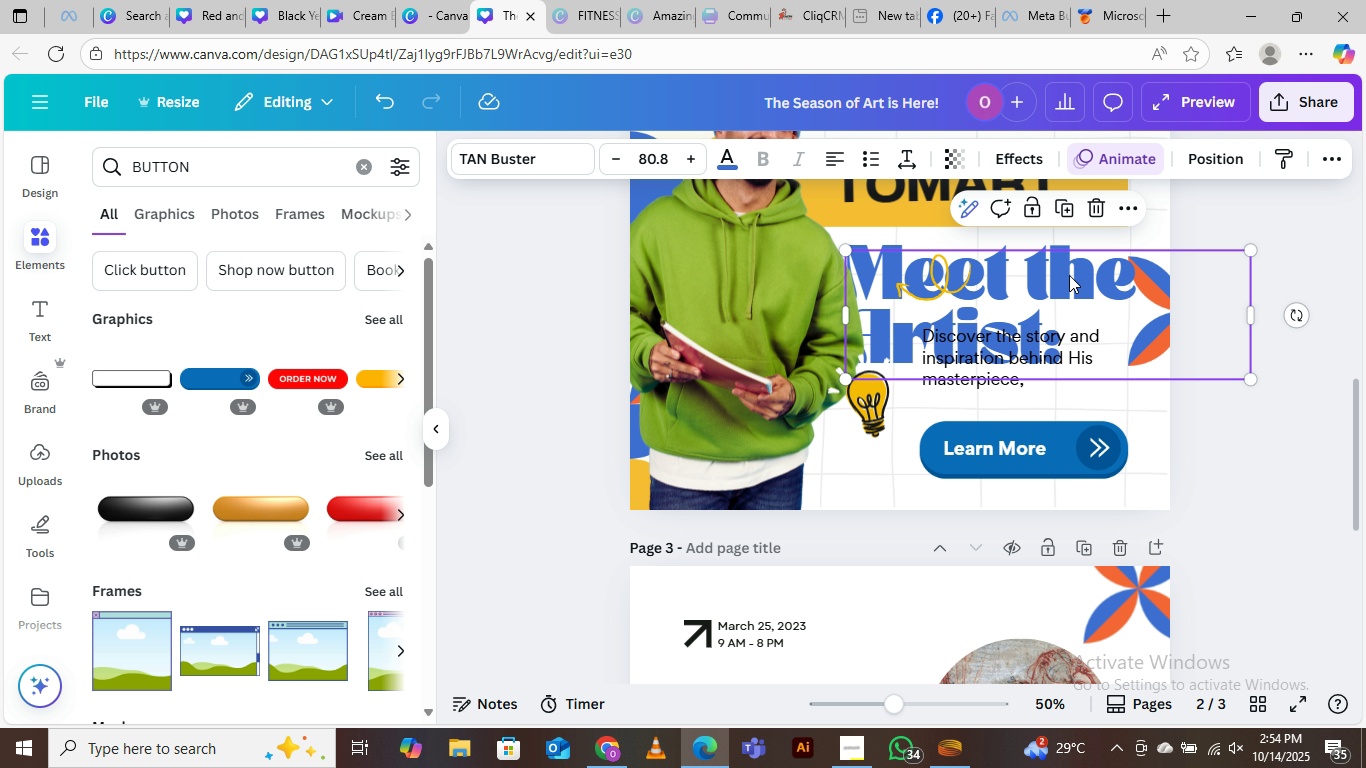 
left_click_drag(start_coordinate=[1064, 276], to_coordinate=[868, 642])
 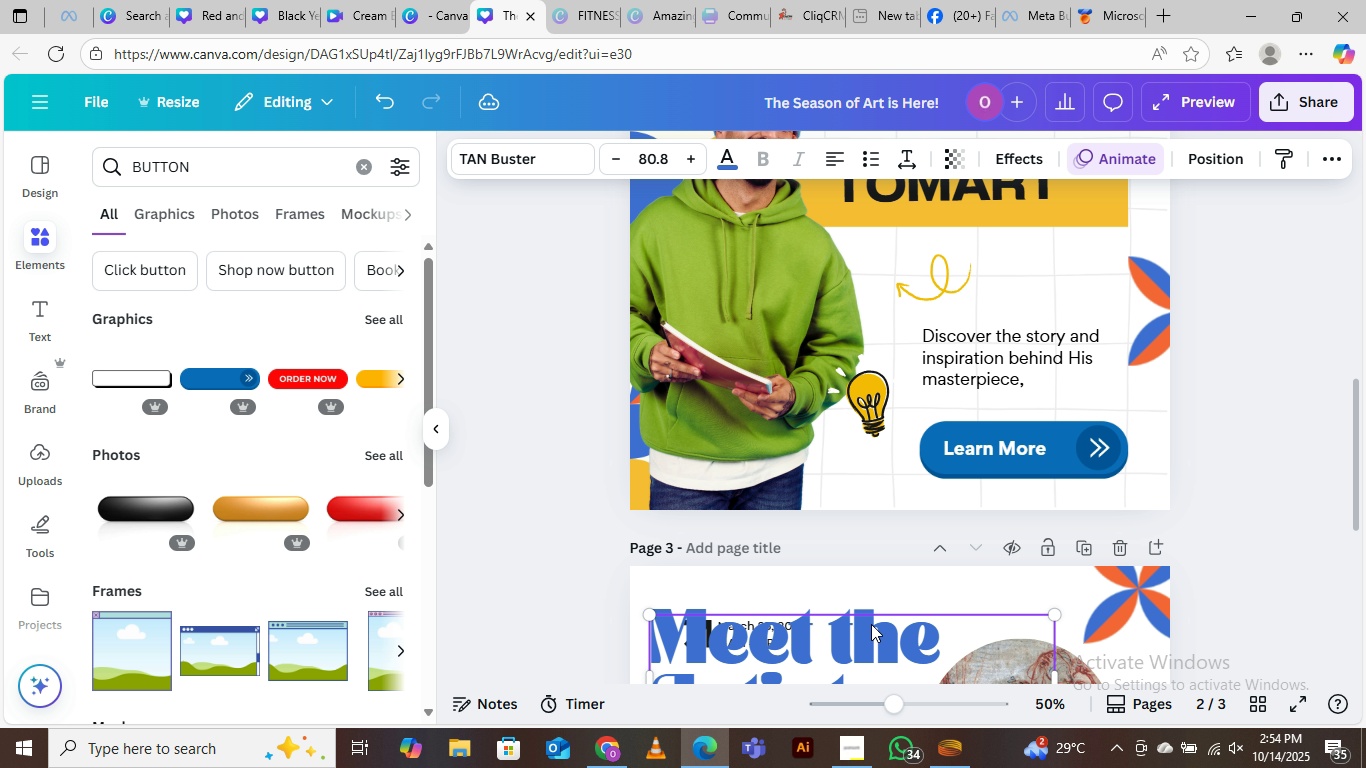 
scroll: coordinate [871, 623], scroll_direction: down, amount: 3.0
 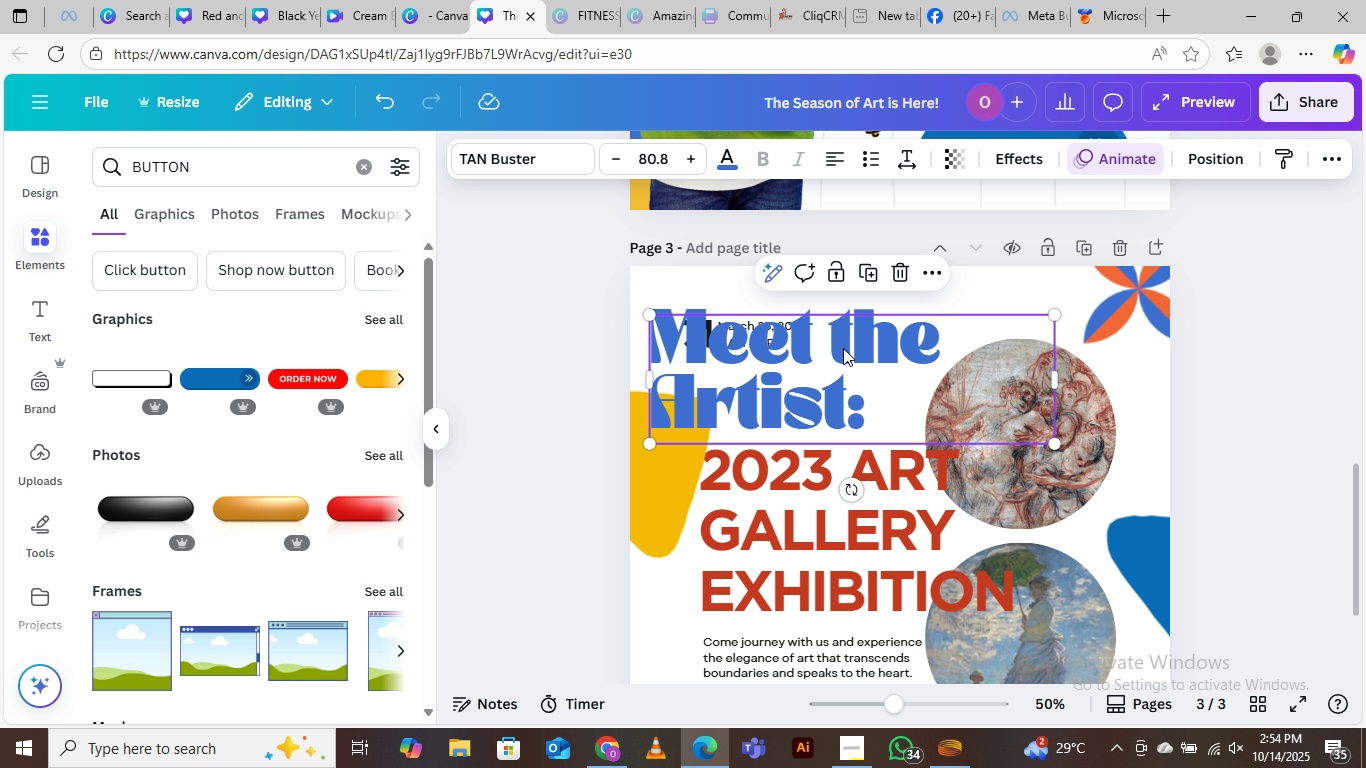 
left_click_drag(start_coordinate=[842, 348], to_coordinate=[877, 364])
 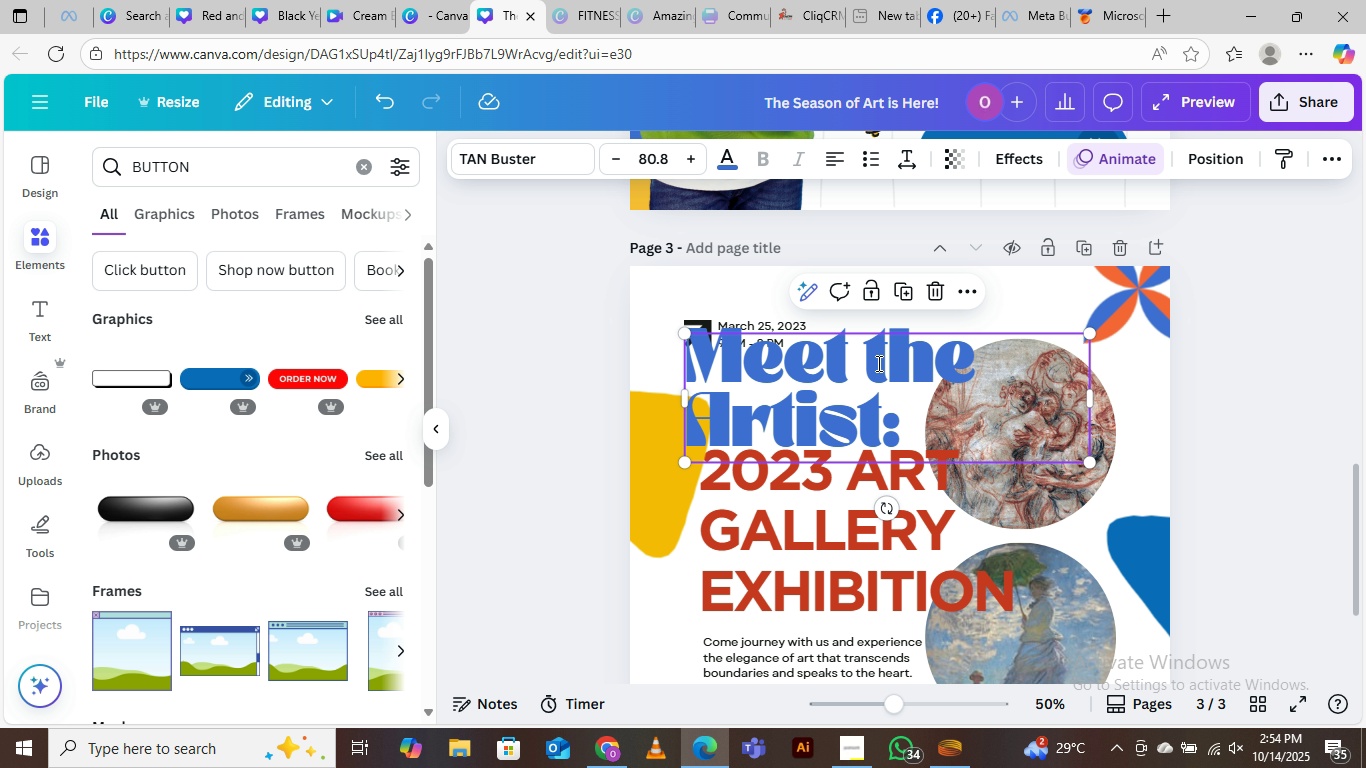 
double_click([877, 363])
 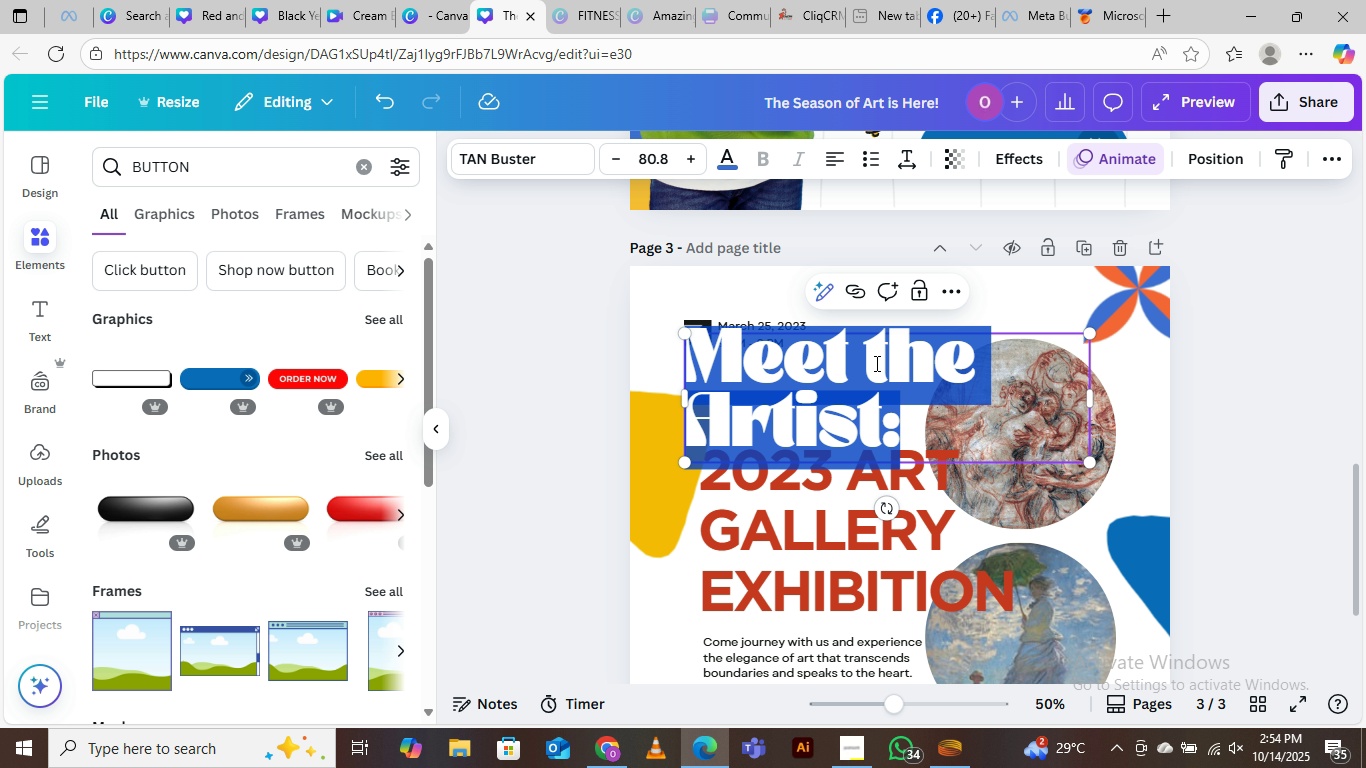 
key(Control+V)
 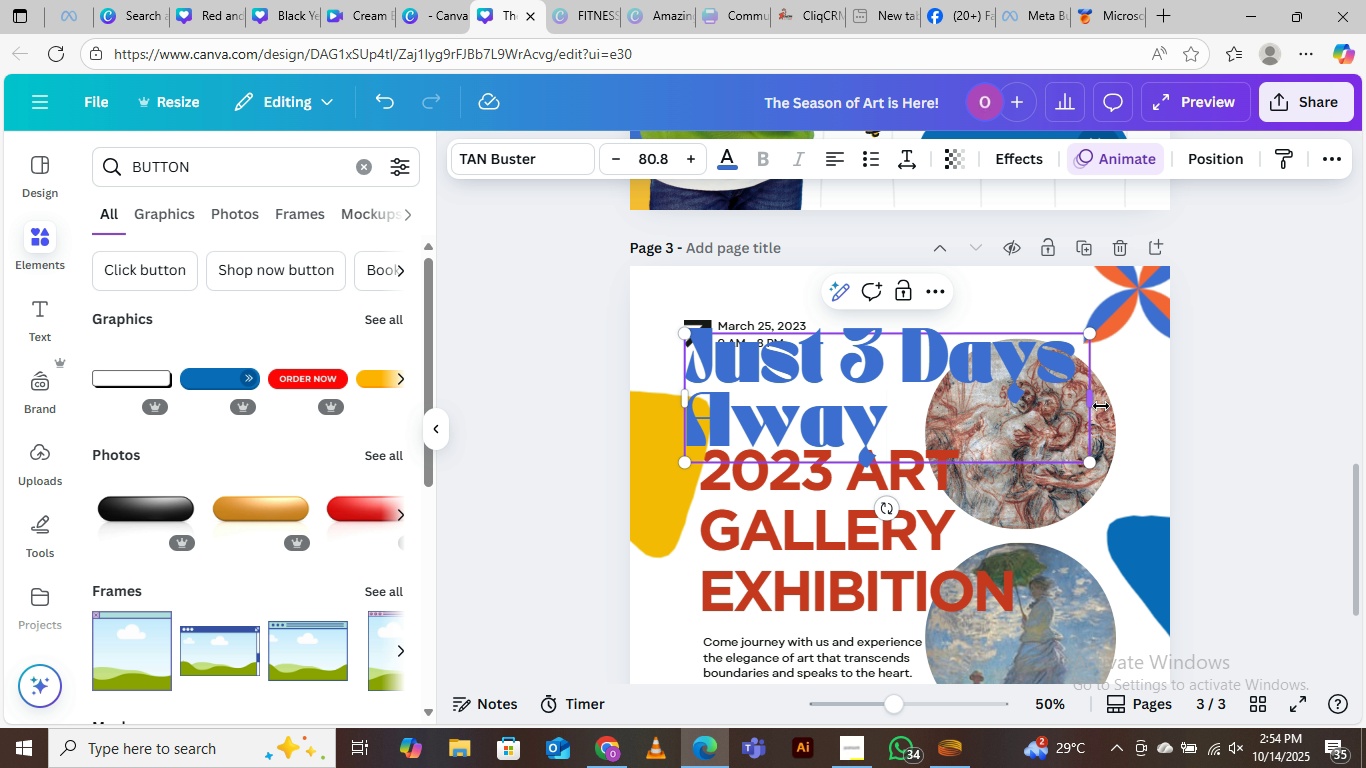 
left_click_drag(start_coordinate=[1093, 405], to_coordinate=[939, 405])
 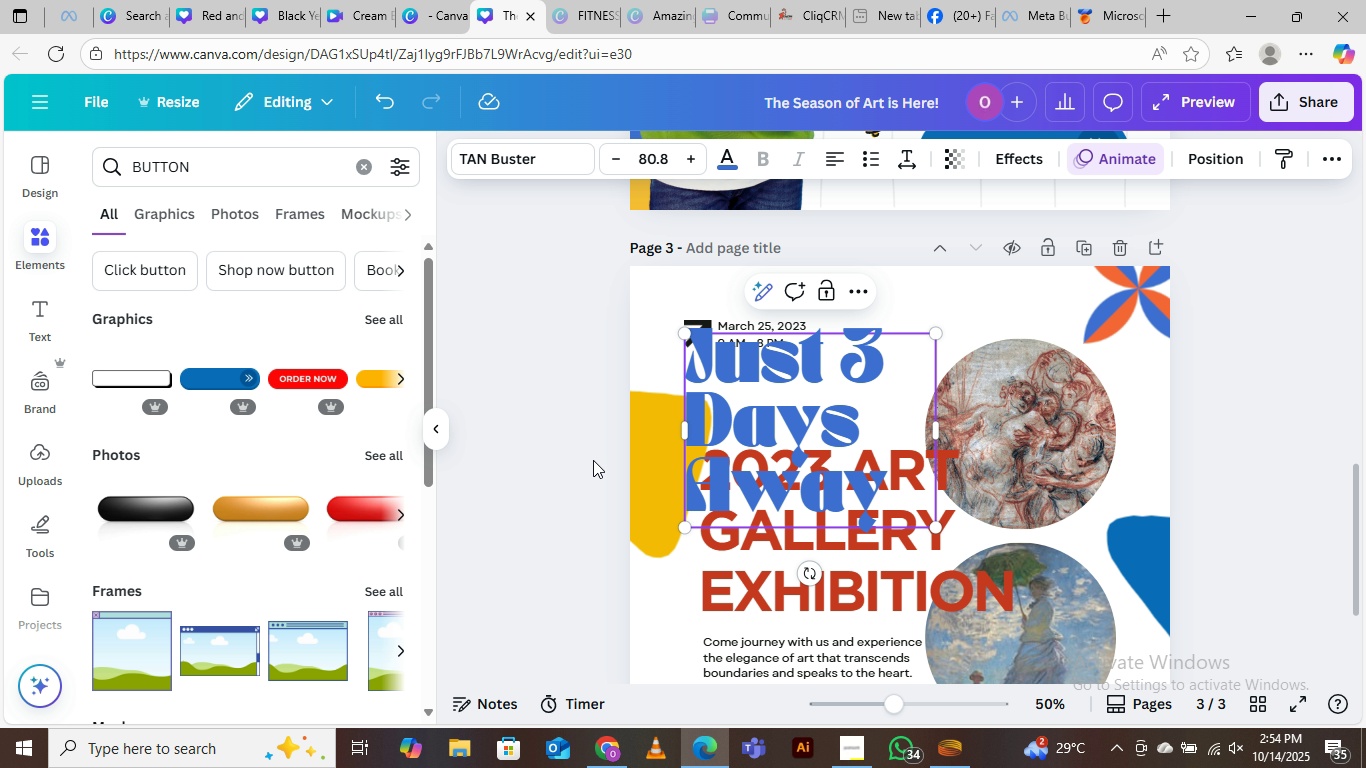 
left_click([591, 454])
 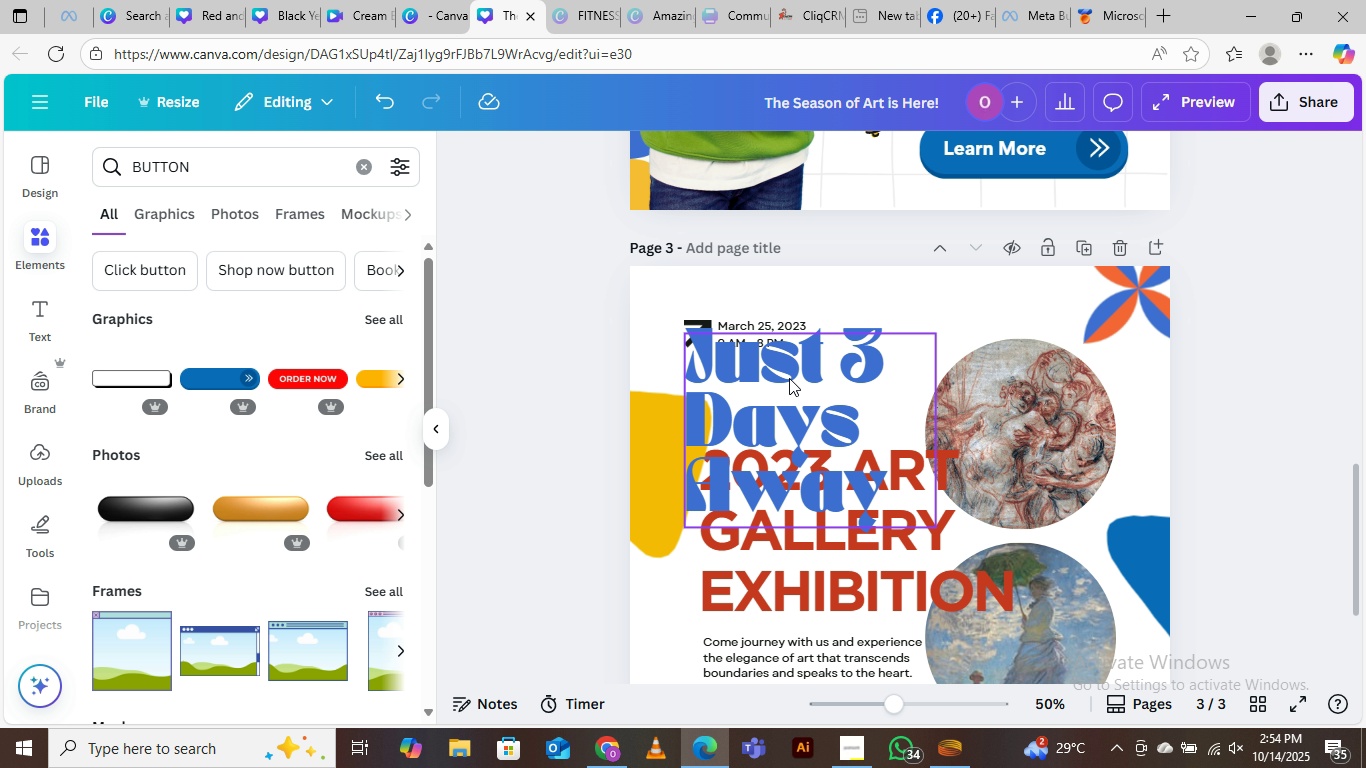 
left_click_drag(start_coordinate=[789, 380], to_coordinate=[633, 359])
 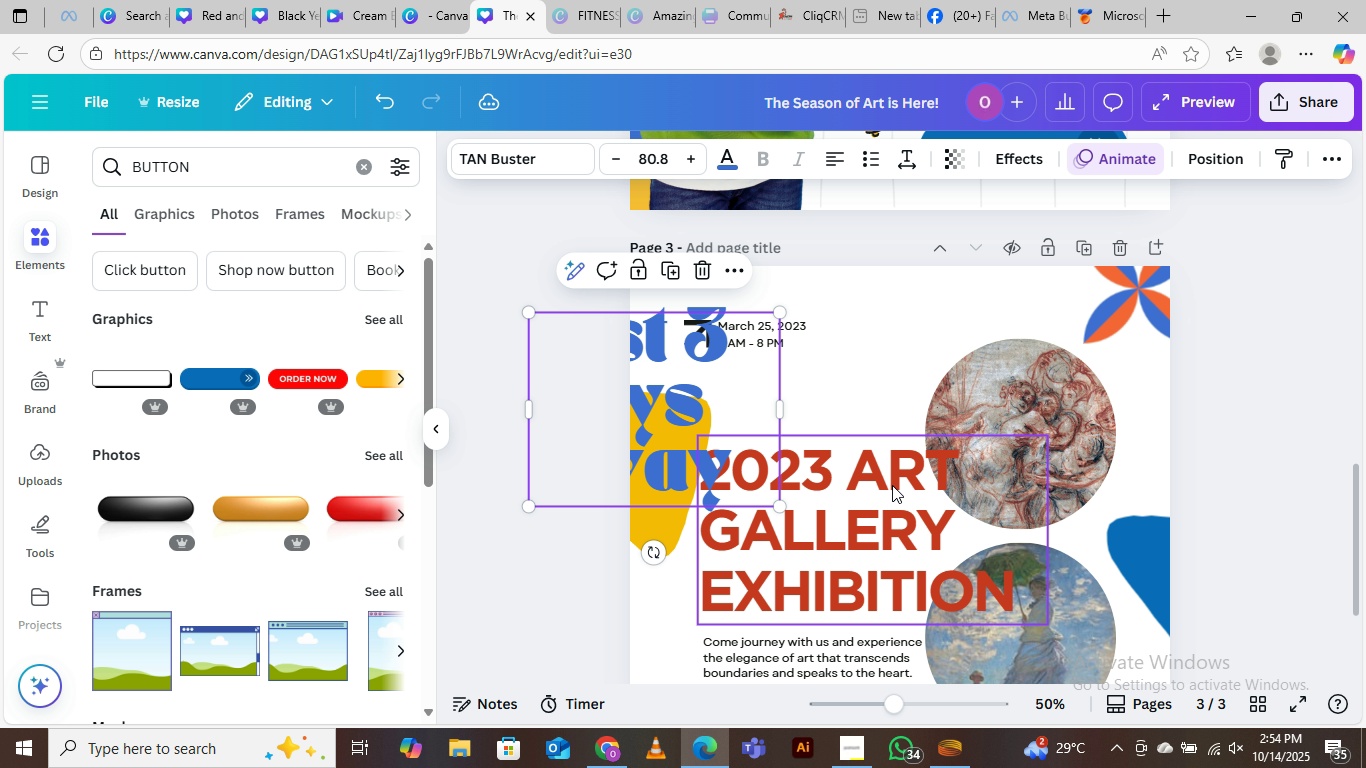 
left_click_drag(start_coordinate=[892, 485], to_coordinate=[1109, 521])
 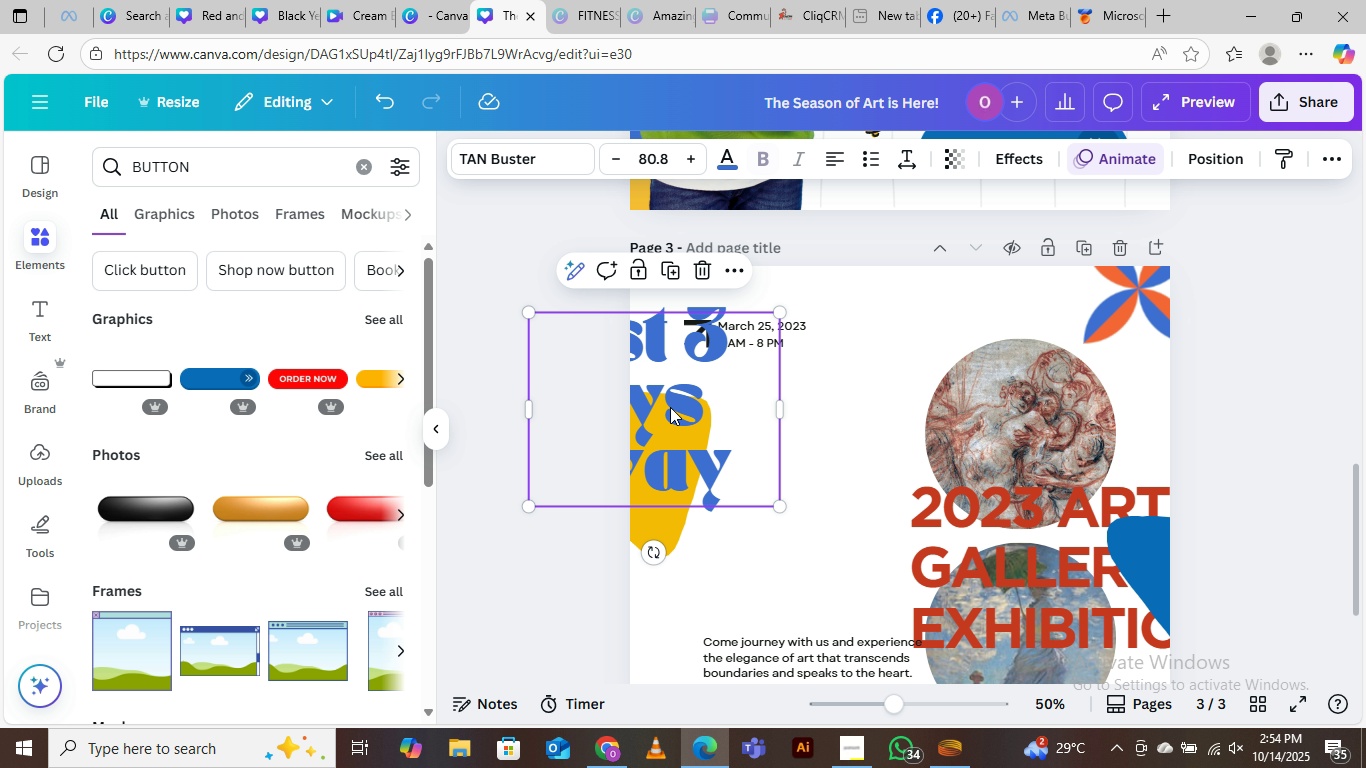 
left_click_drag(start_coordinate=[671, 402], to_coordinate=[862, 499])
 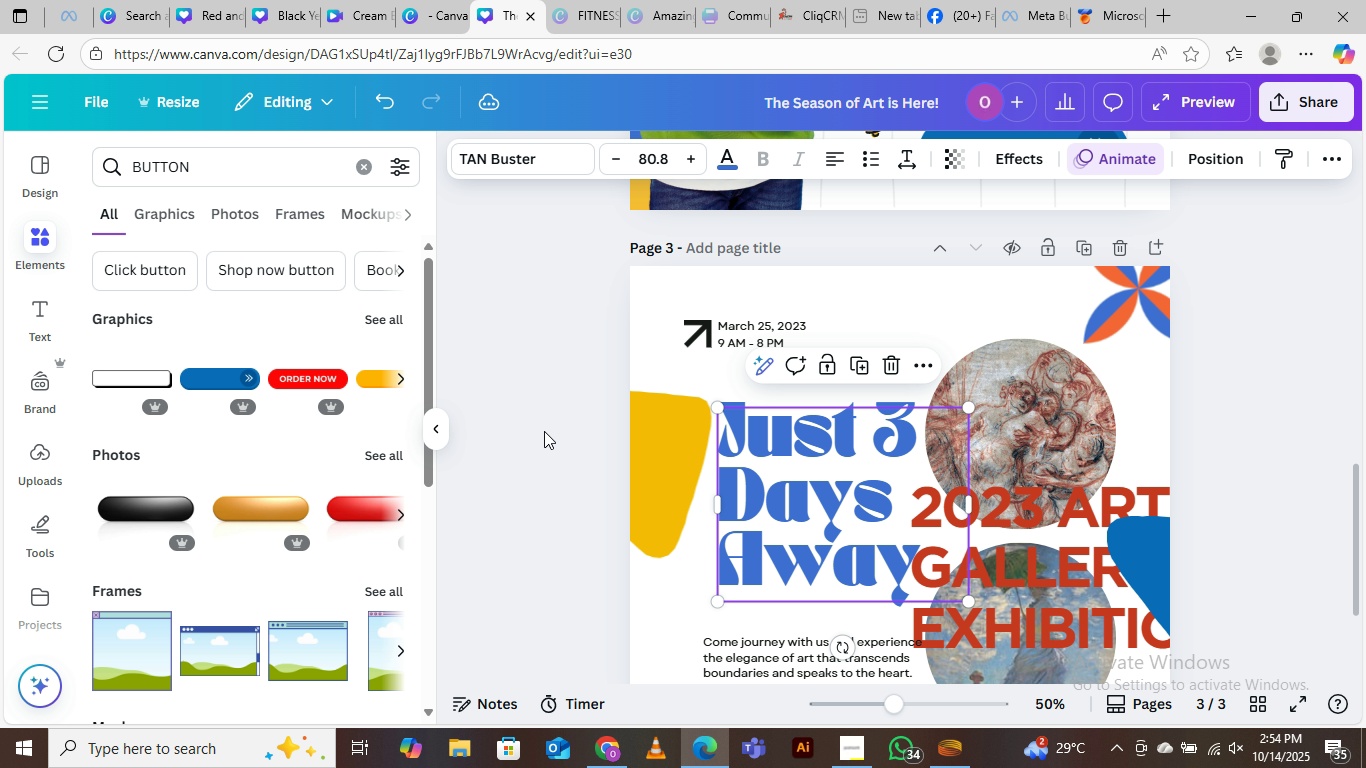 
left_click([544, 431])
 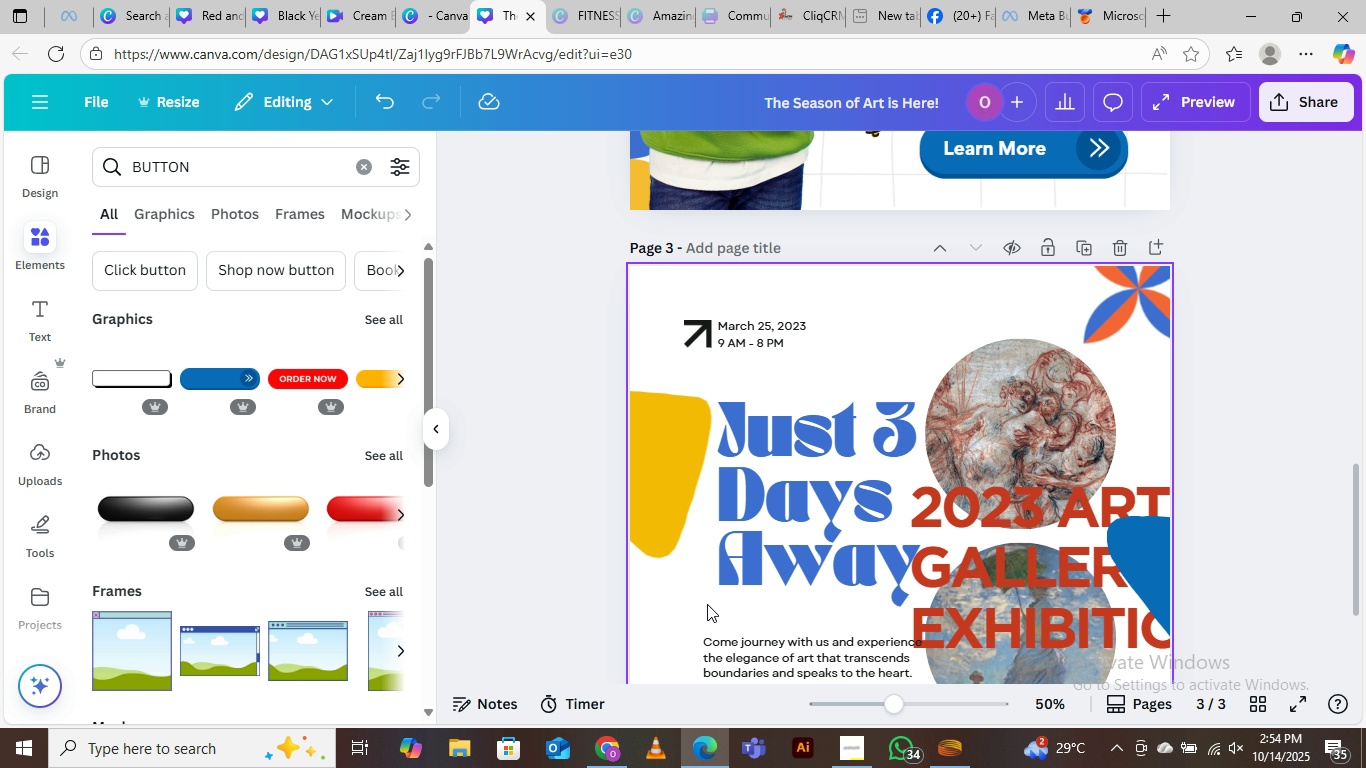 
left_click_drag(start_coordinate=[769, 654], to_coordinate=[757, 640])
 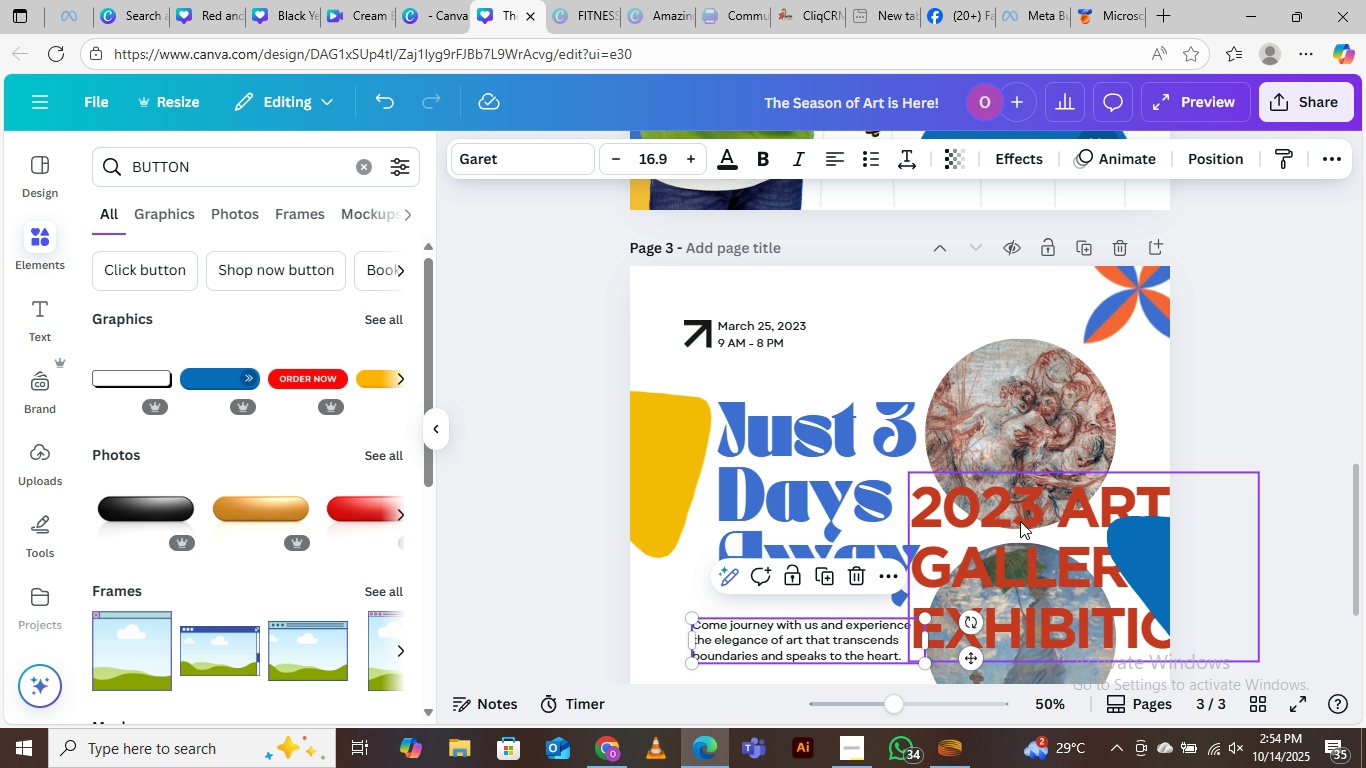 
left_click_drag(start_coordinate=[1020, 521], to_coordinate=[960, 382])
 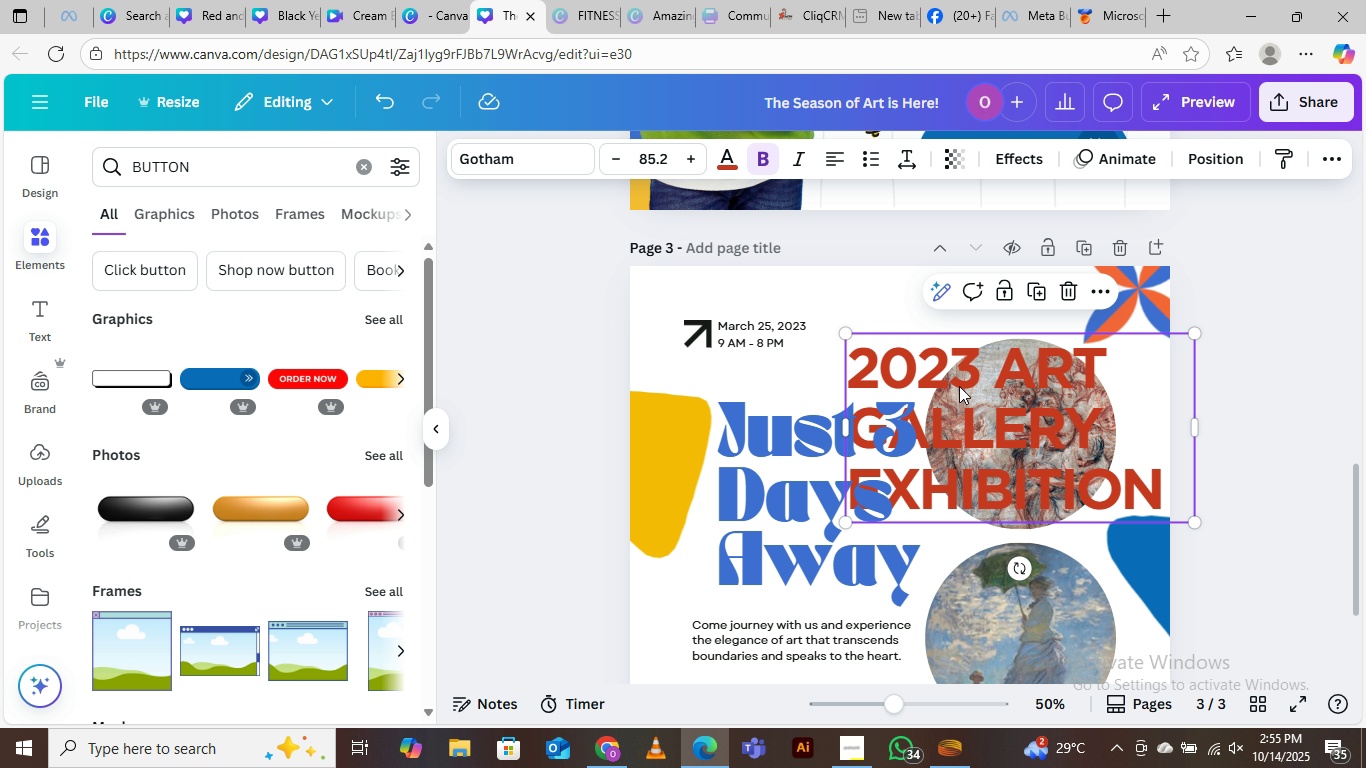 
key(Home)
 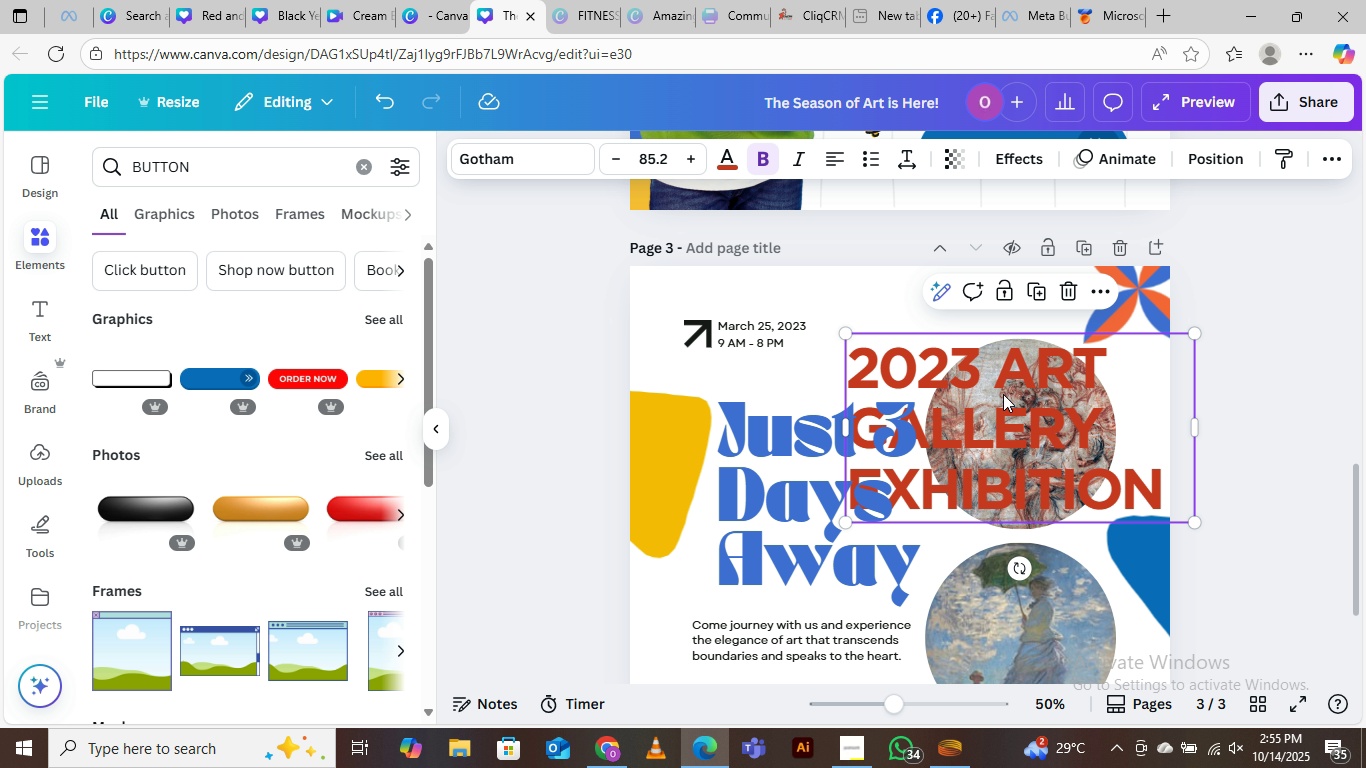 
key(Delete)
 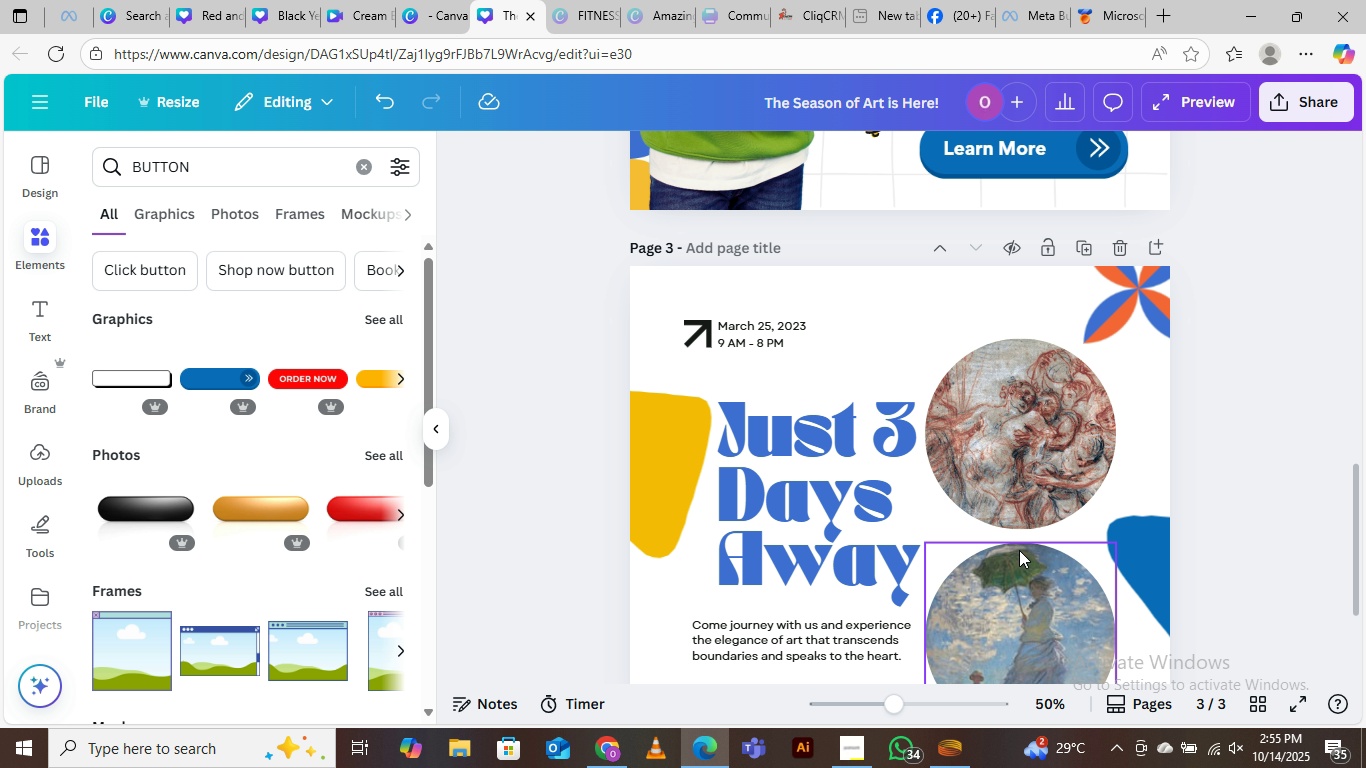 
scroll: coordinate [794, 595], scroll_direction: down, amount: 4.0
 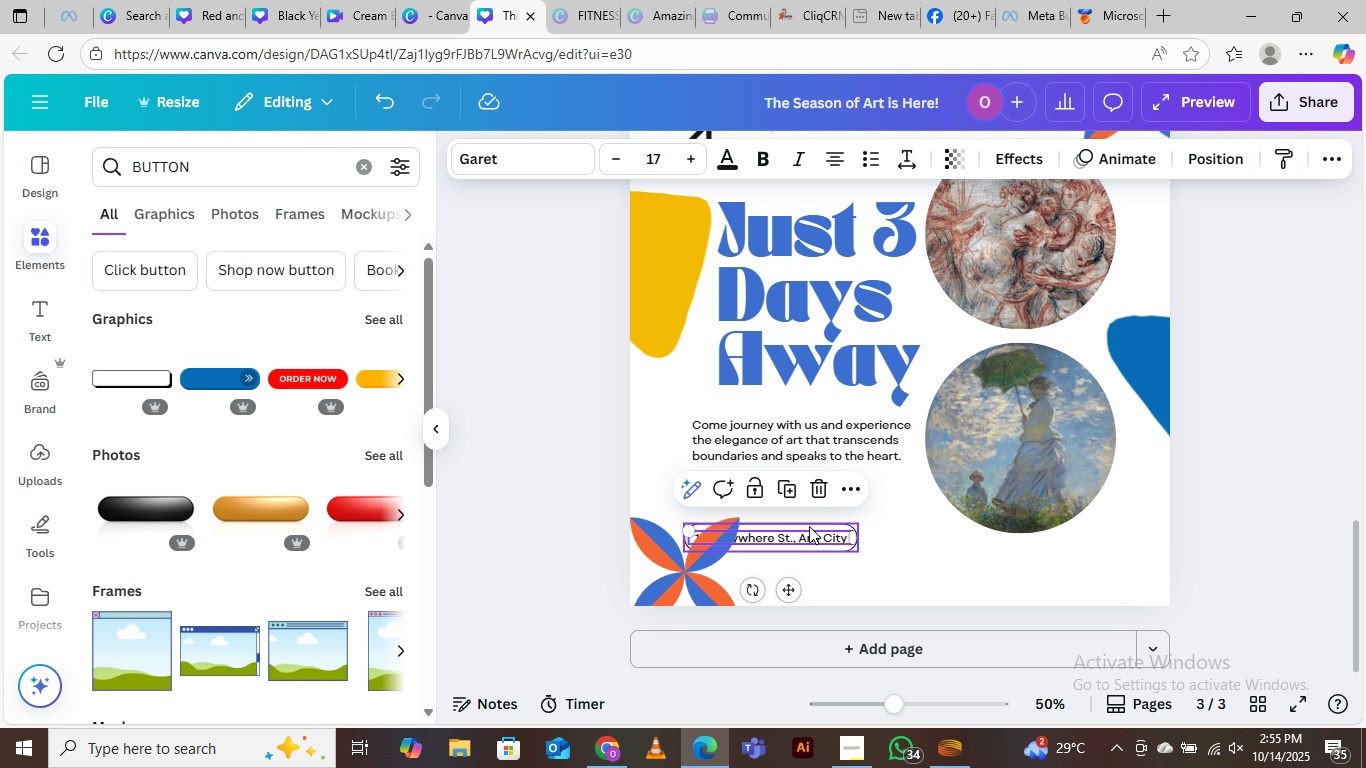 
hold_key(key=ShiftLeft, duration=0.47)
left_click([809, 526])
 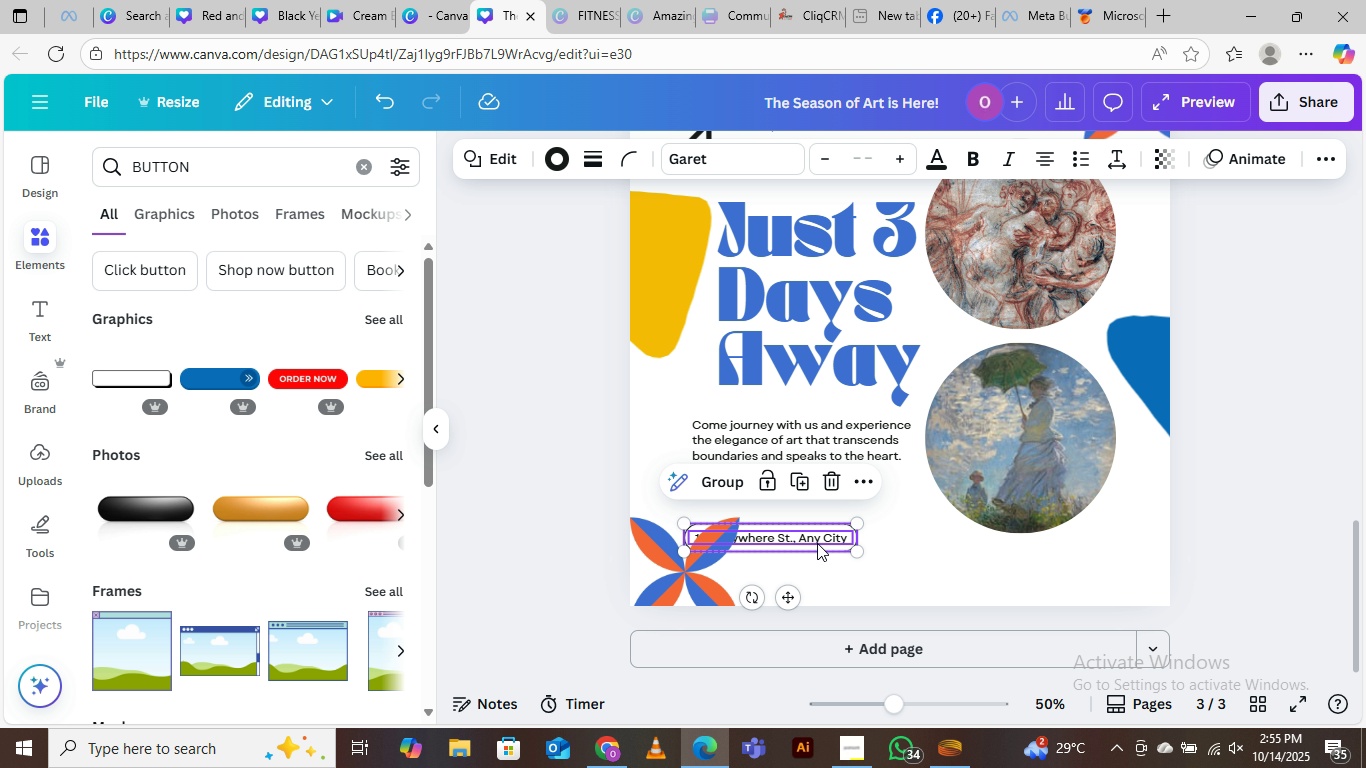 
left_click_drag(start_coordinate=[817, 543], to_coordinate=[829, 499])
 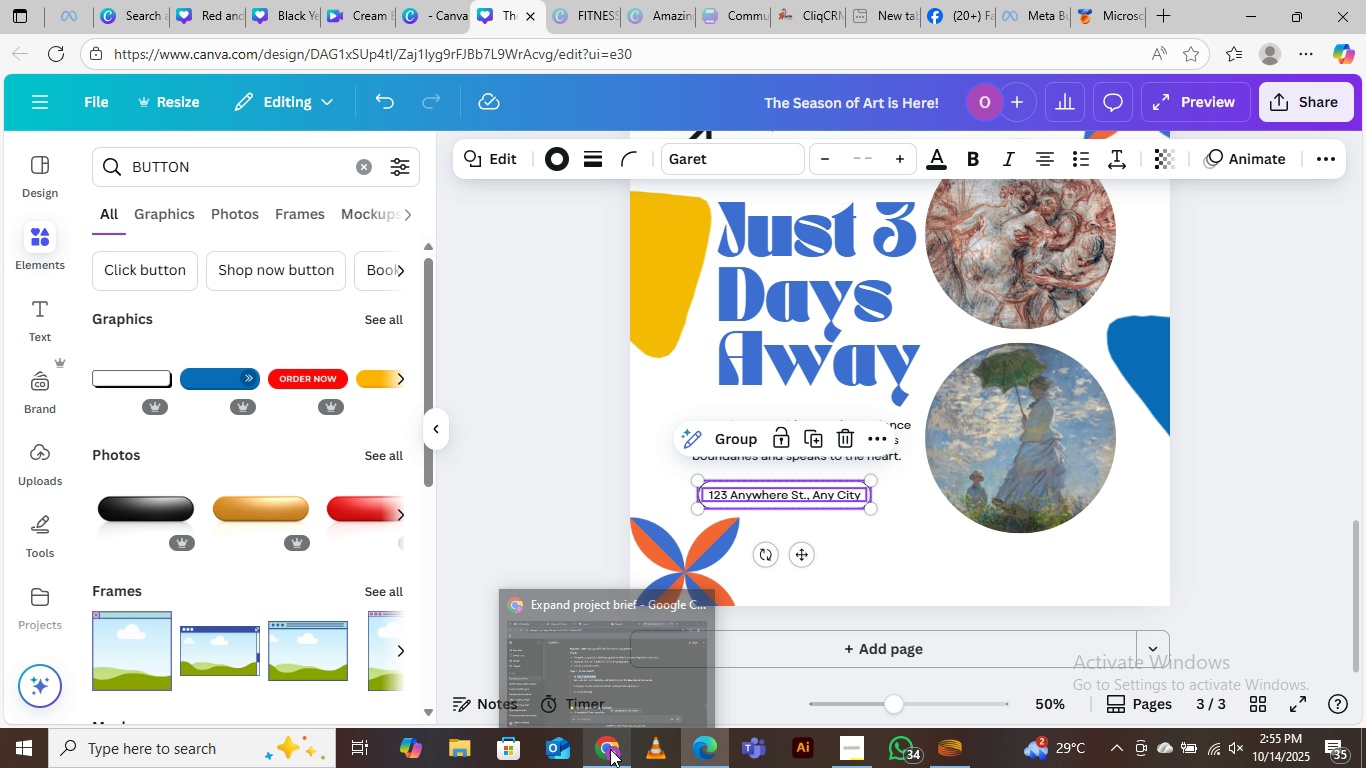 
left_click([619, 677])
 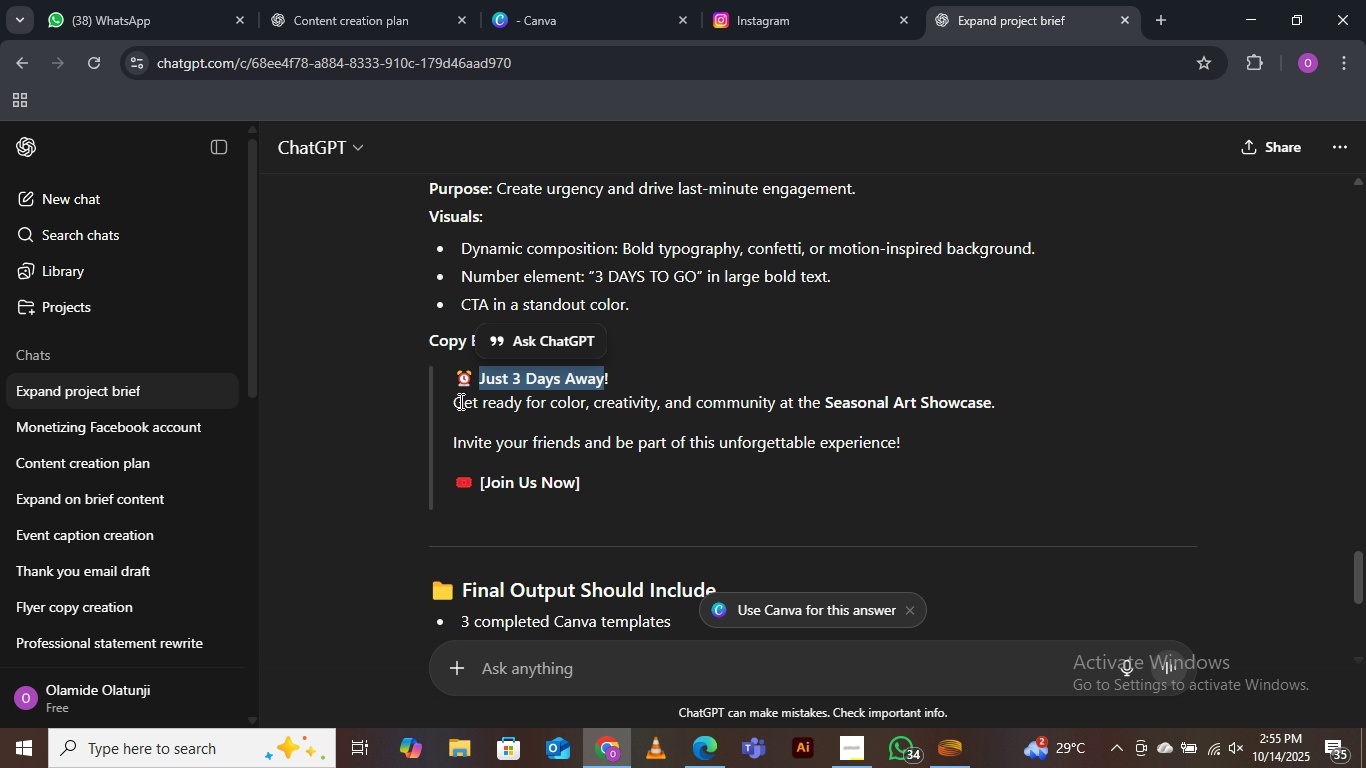 
left_click_drag(start_coordinate=[458, 401], to_coordinate=[1000, 404])
 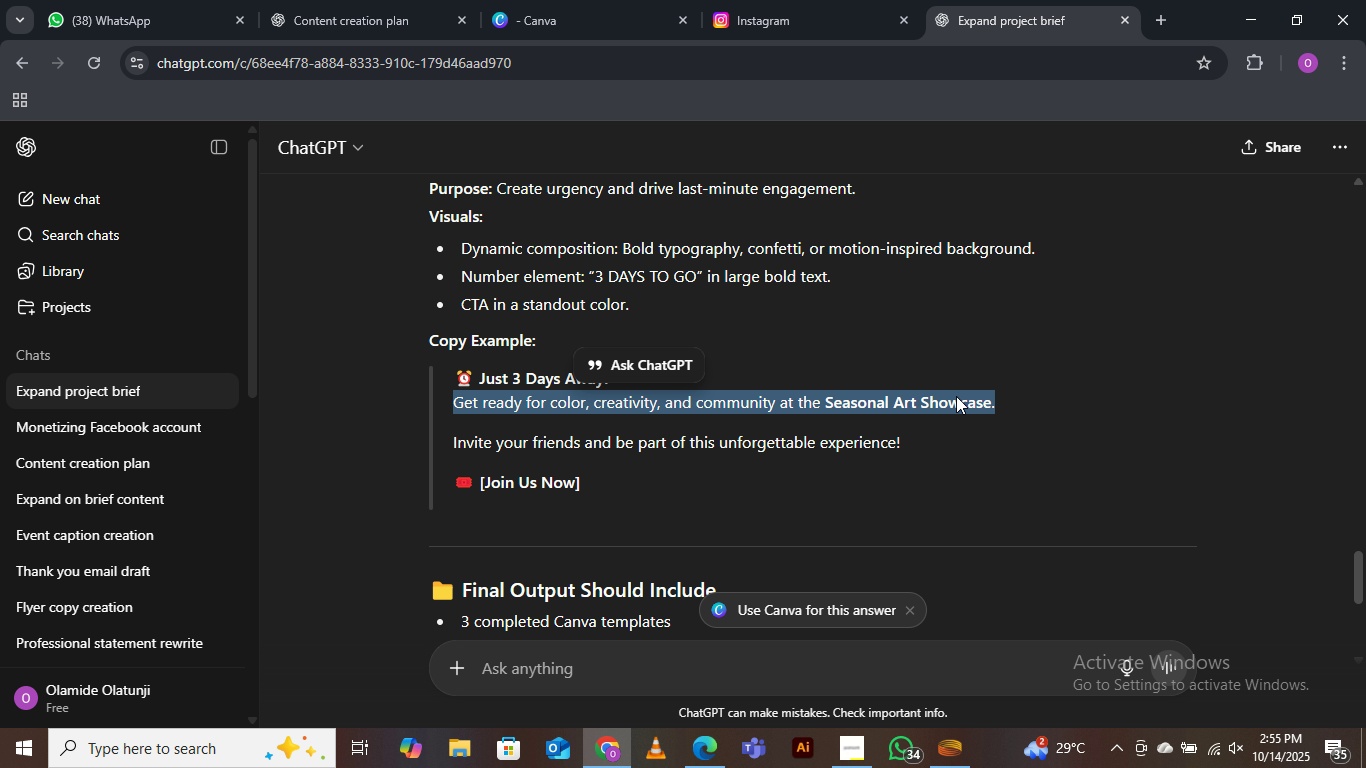 
right_click([956, 396])
 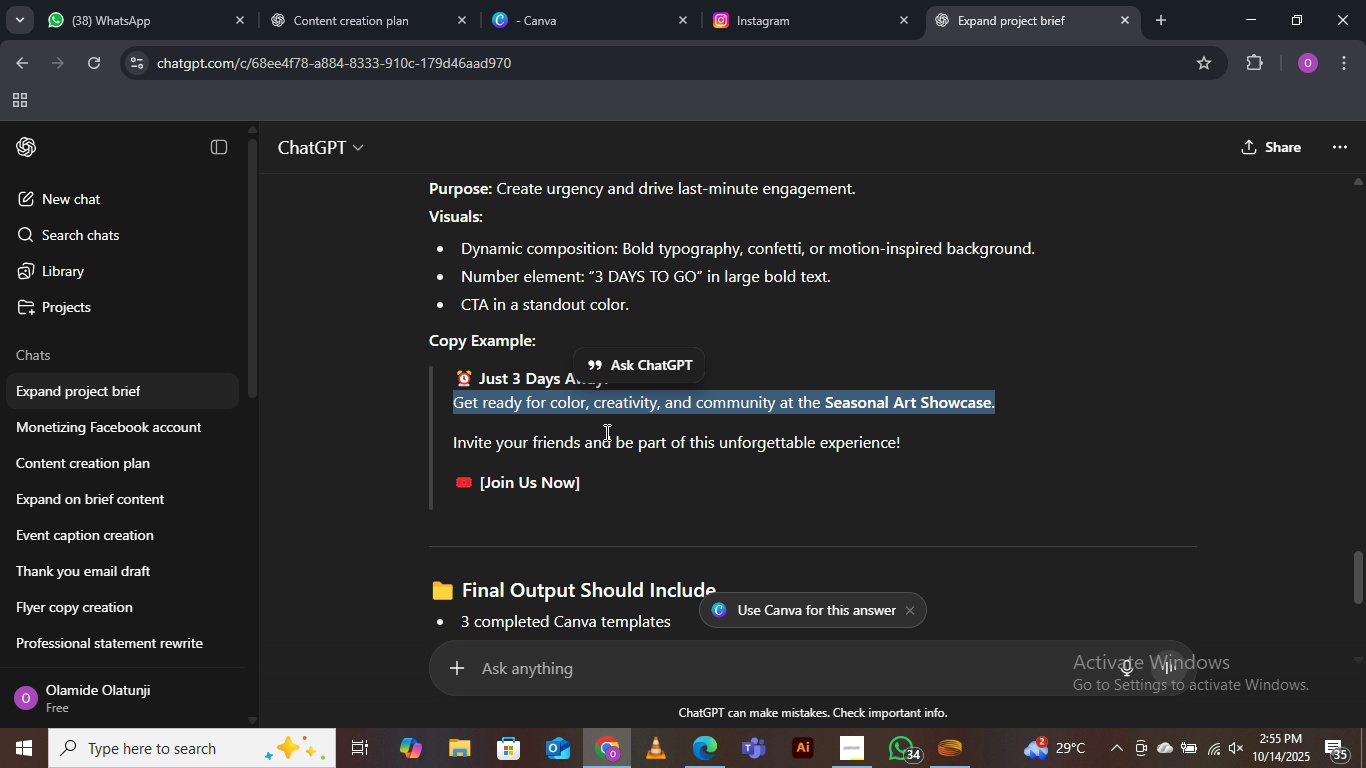 
left_click([605, 432])
 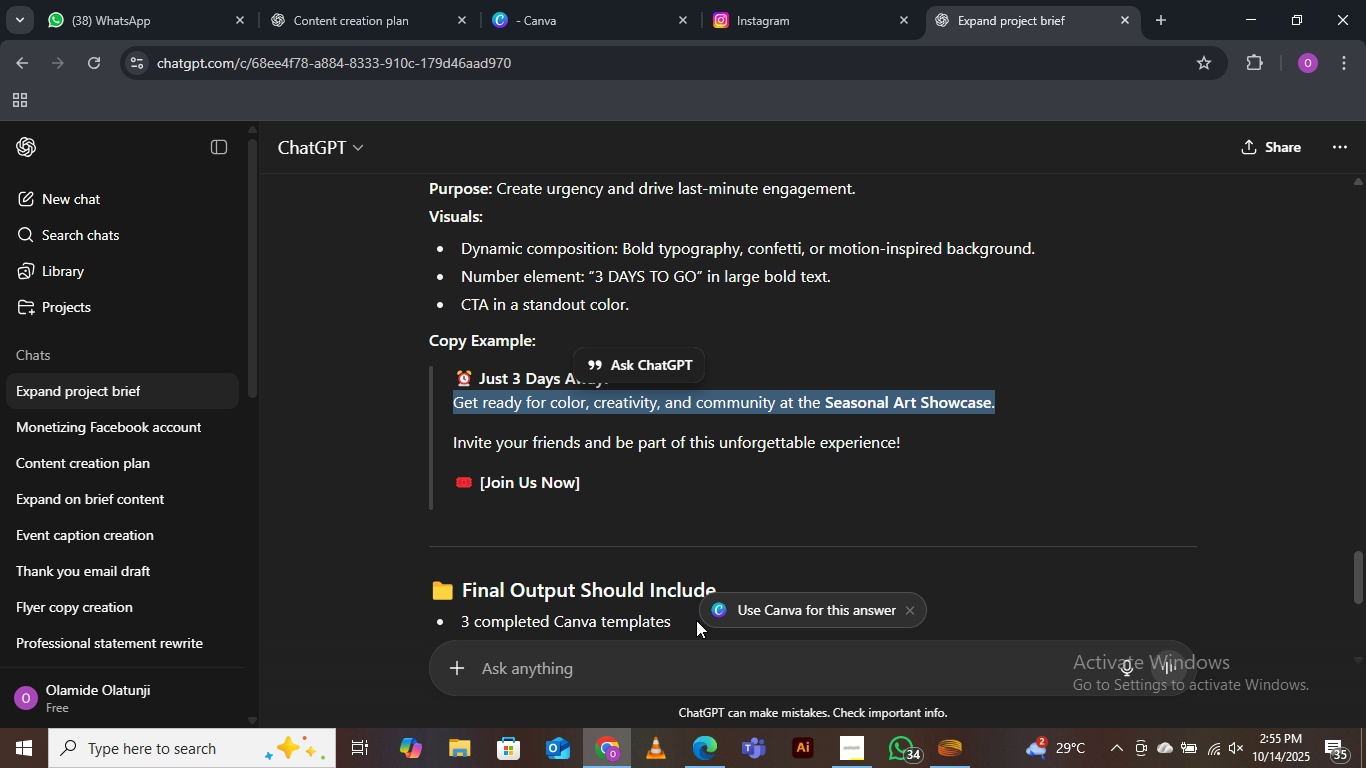 
left_click([712, 767])
 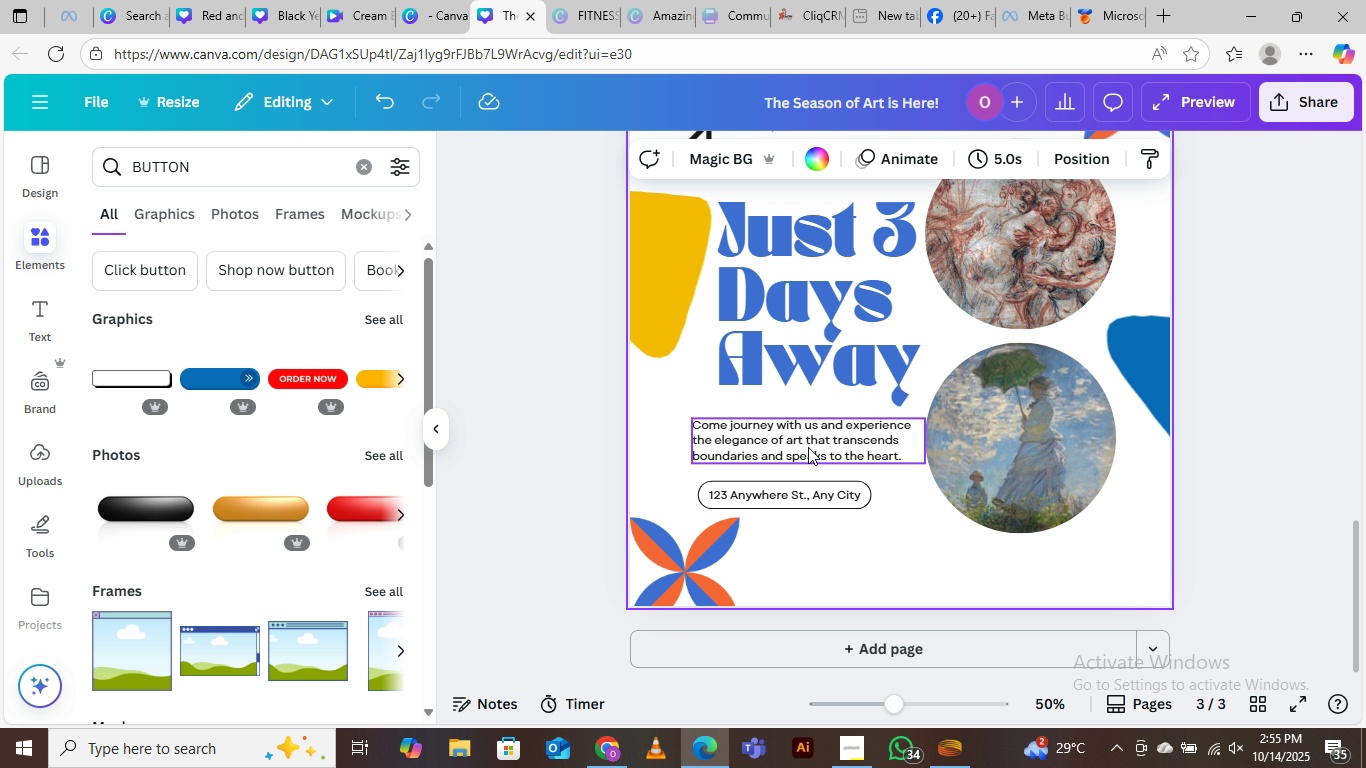 
double_click([808, 447])
 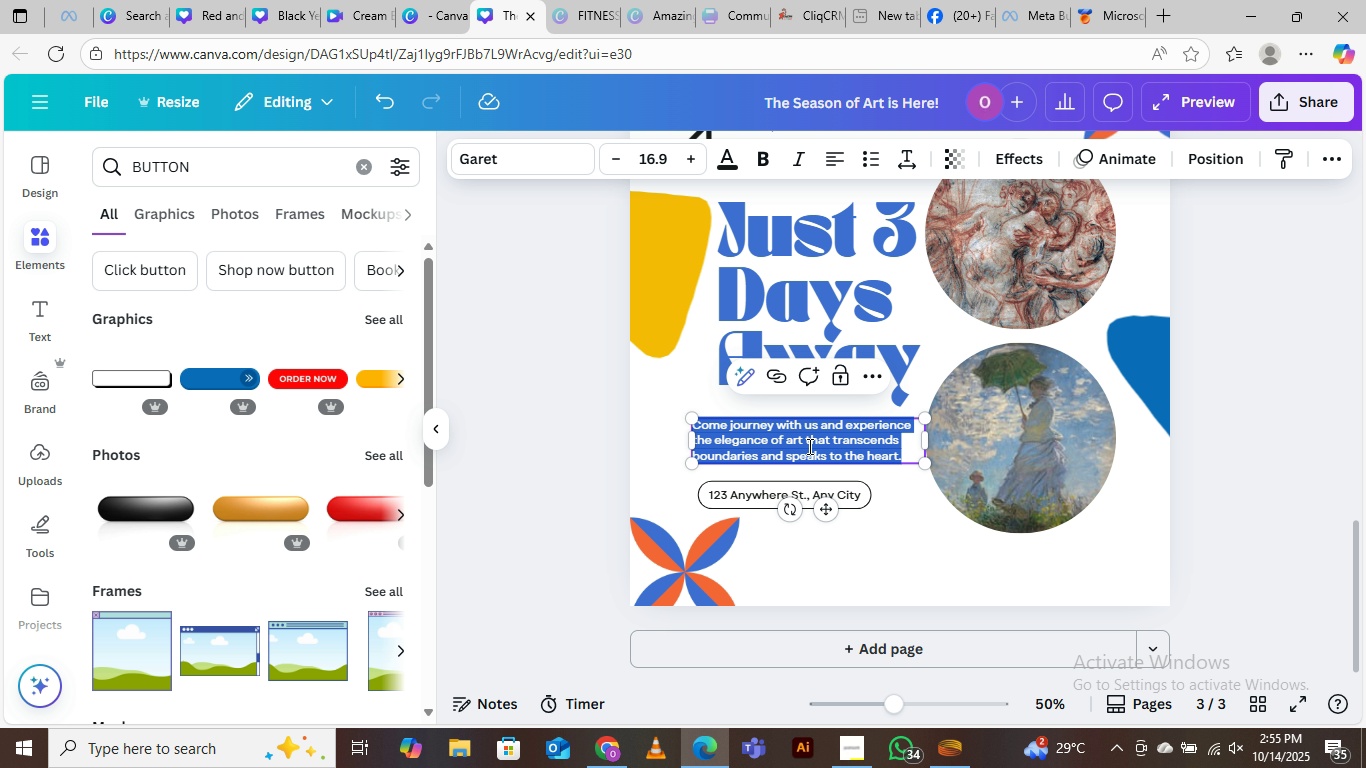 
key(Control+V)
 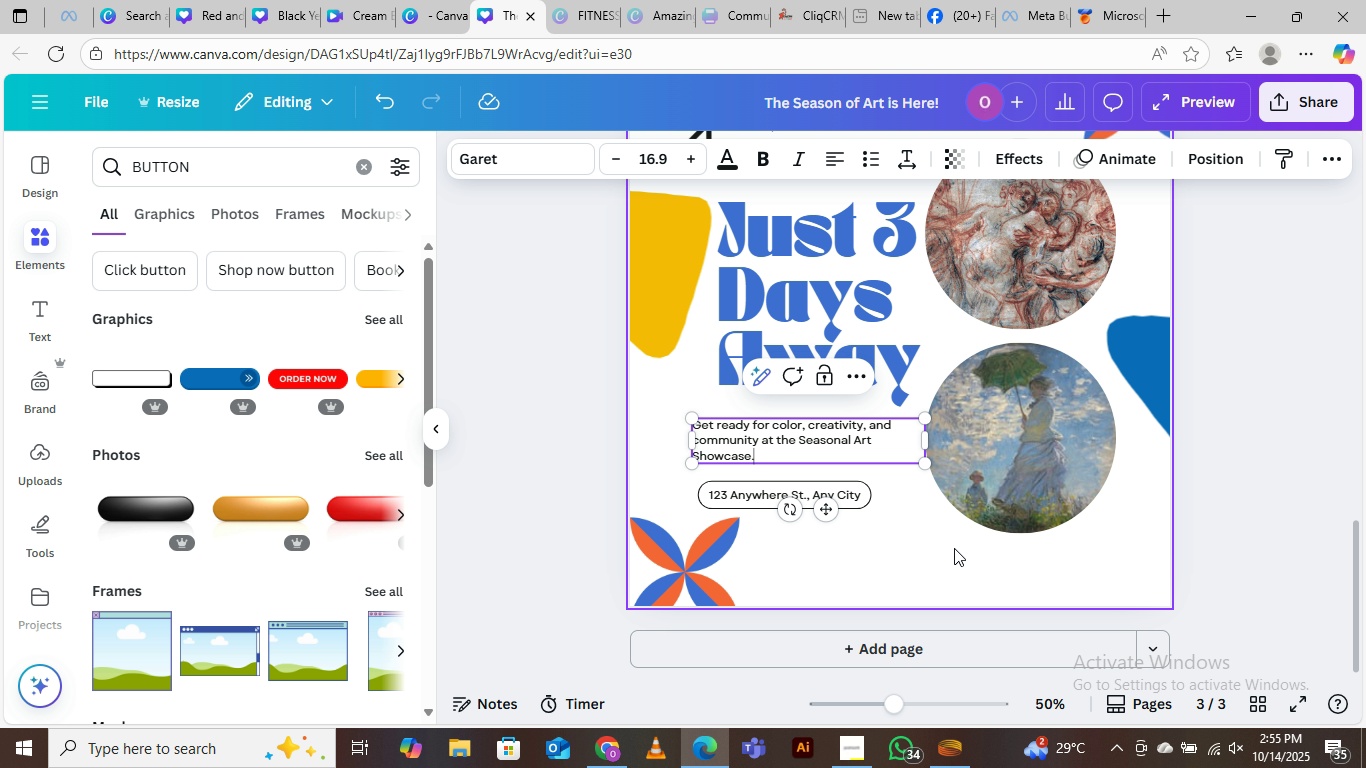 
left_click([951, 559])
 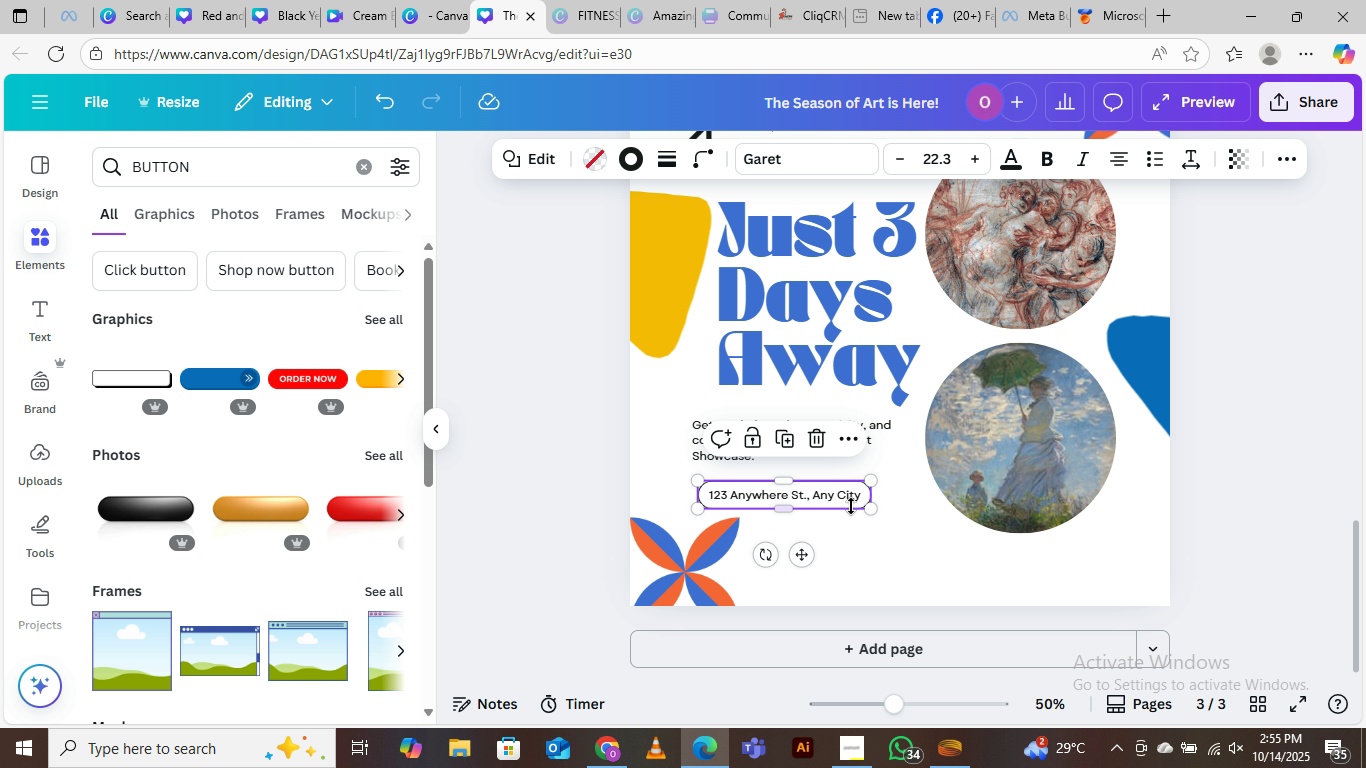 
left_click([851, 506])
 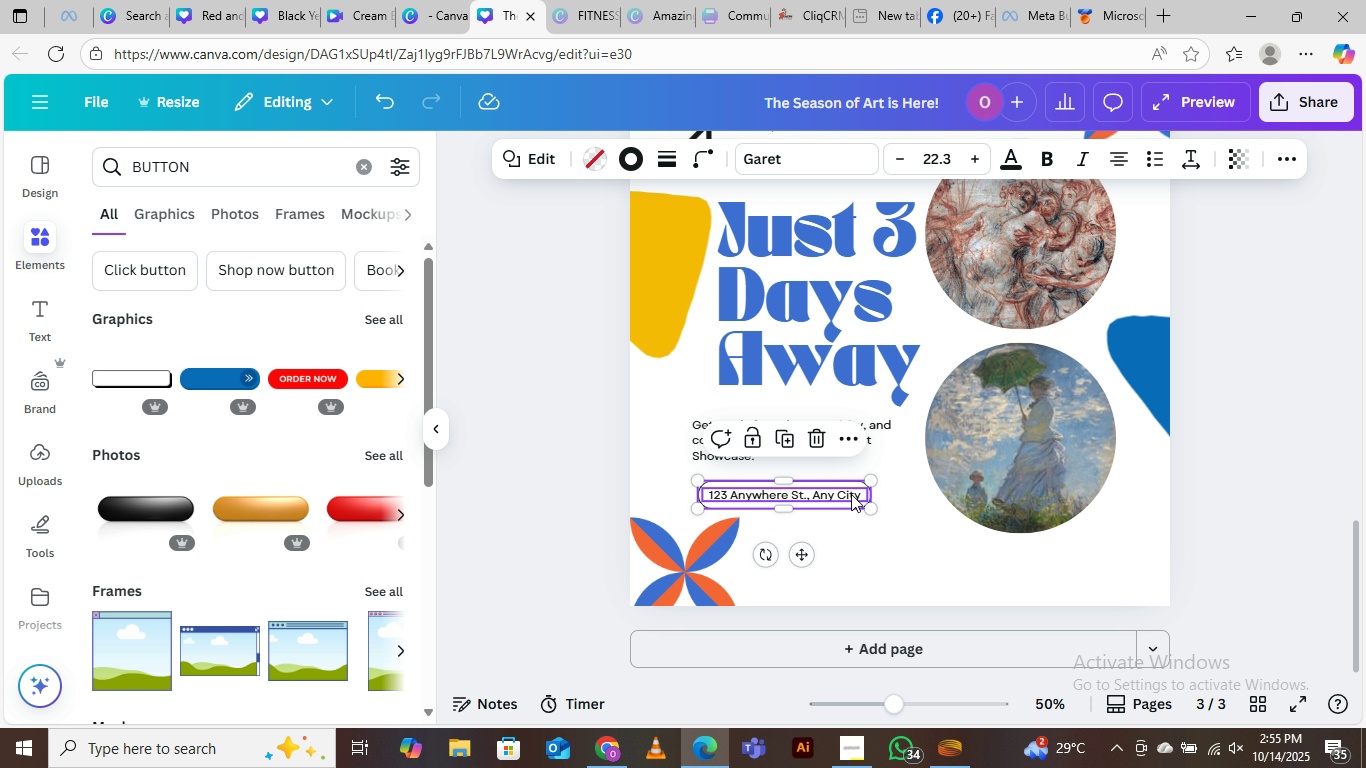 
hold_key(key=ShiftLeft, duration=0.77)
left_click([851, 494])
 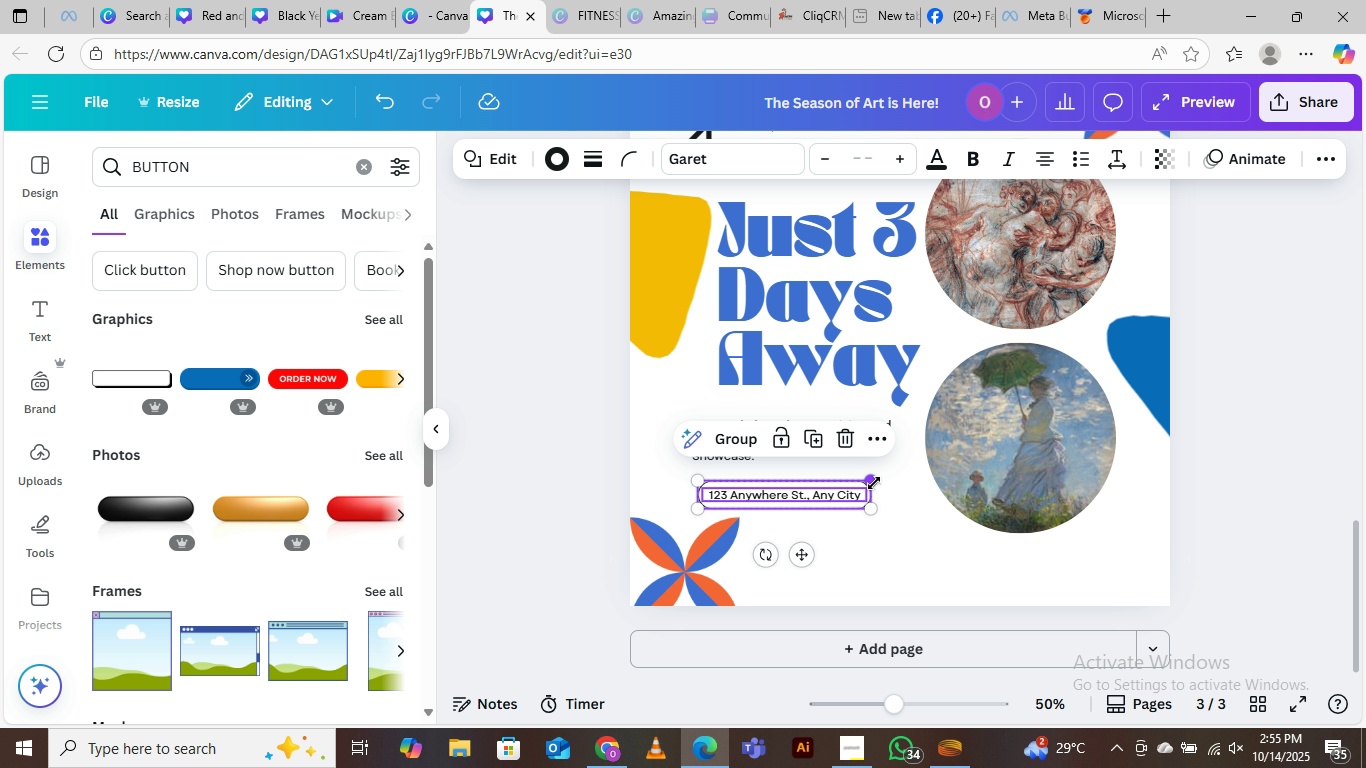 
left_click_drag(start_coordinate=[873, 486], to_coordinate=[907, 465])
 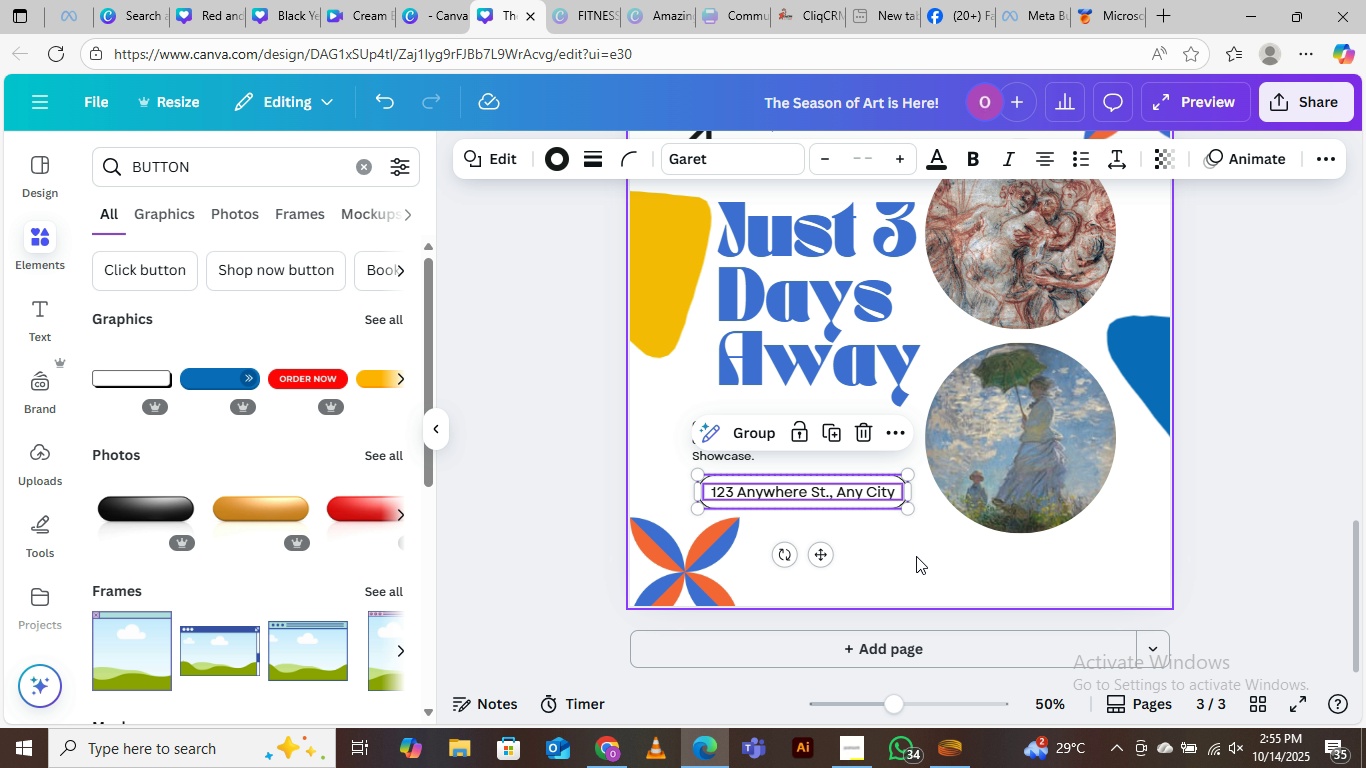 
left_click([916, 555])
 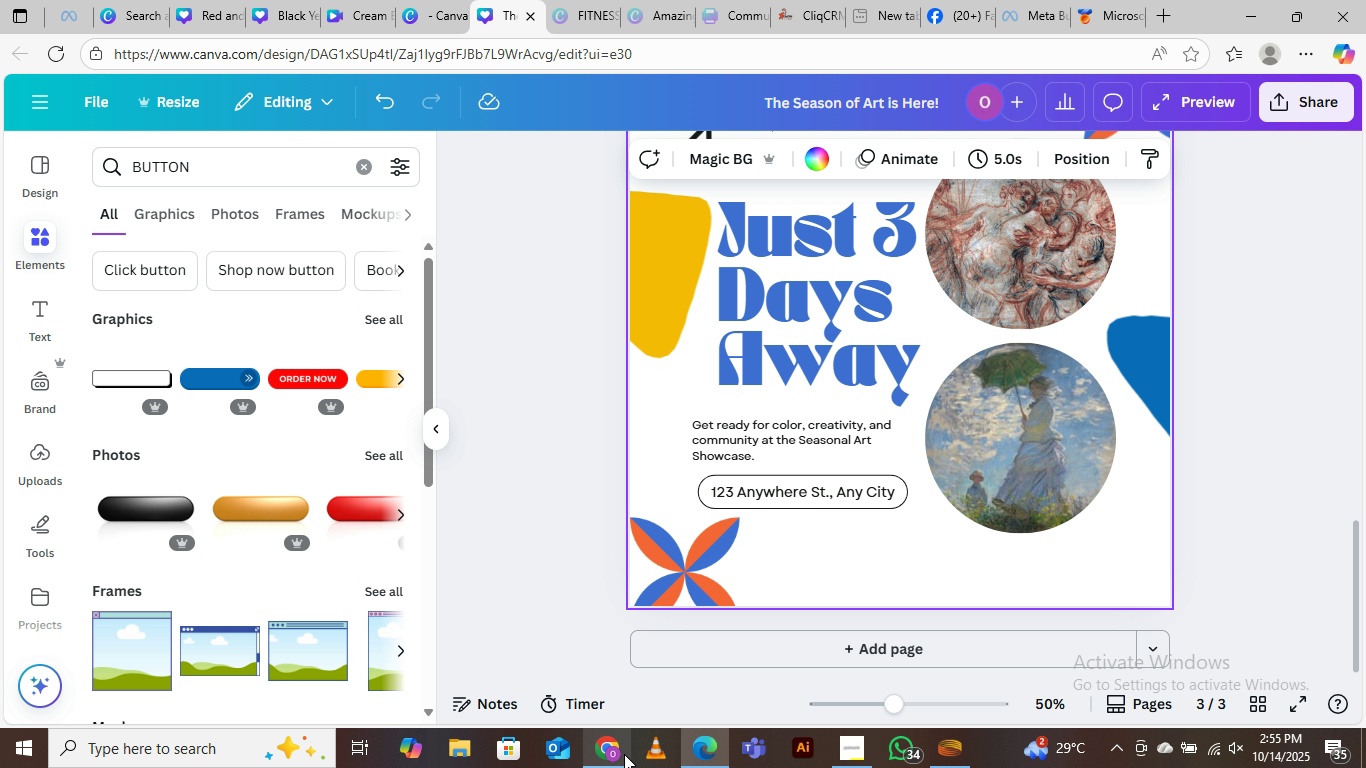 
left_click([623, 690])
 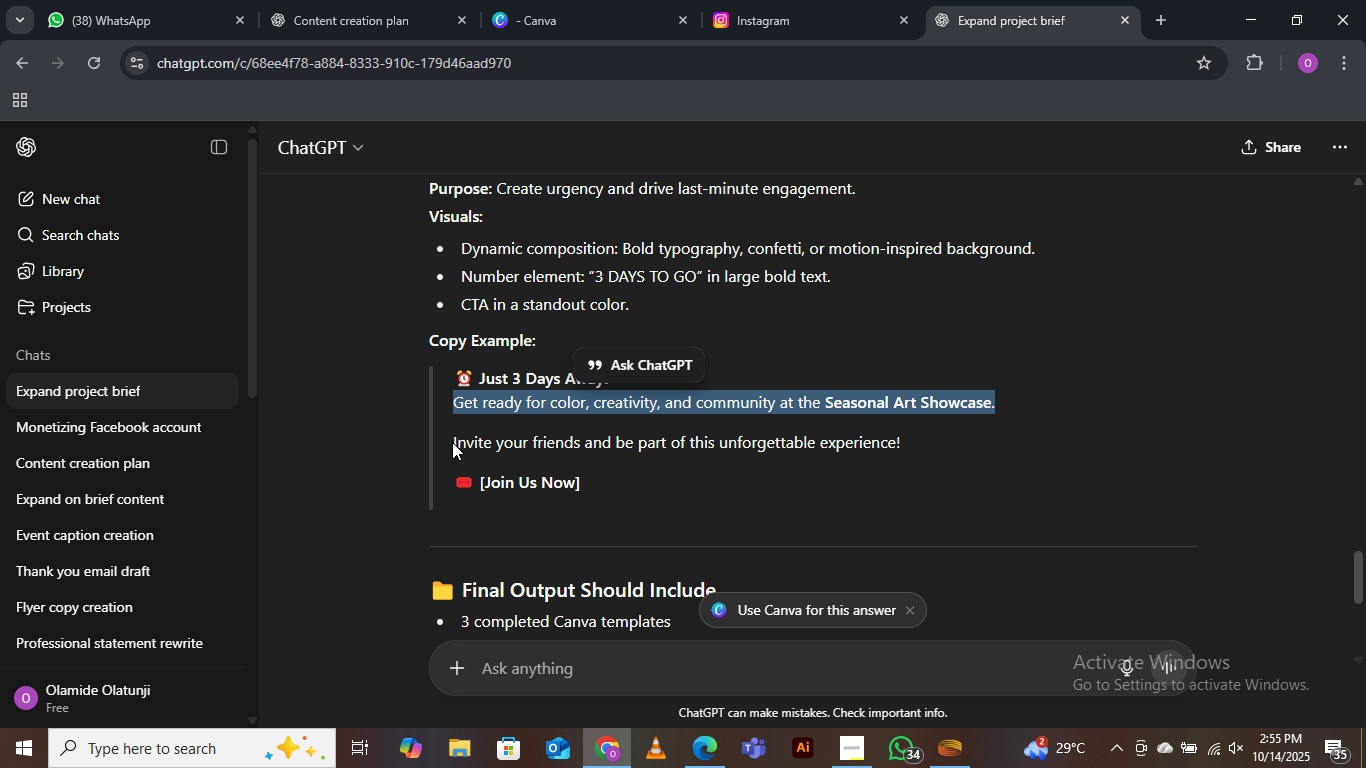 
left_click_drag(start_coordinate=[454, 444], to_coordinate=[900, 445])
 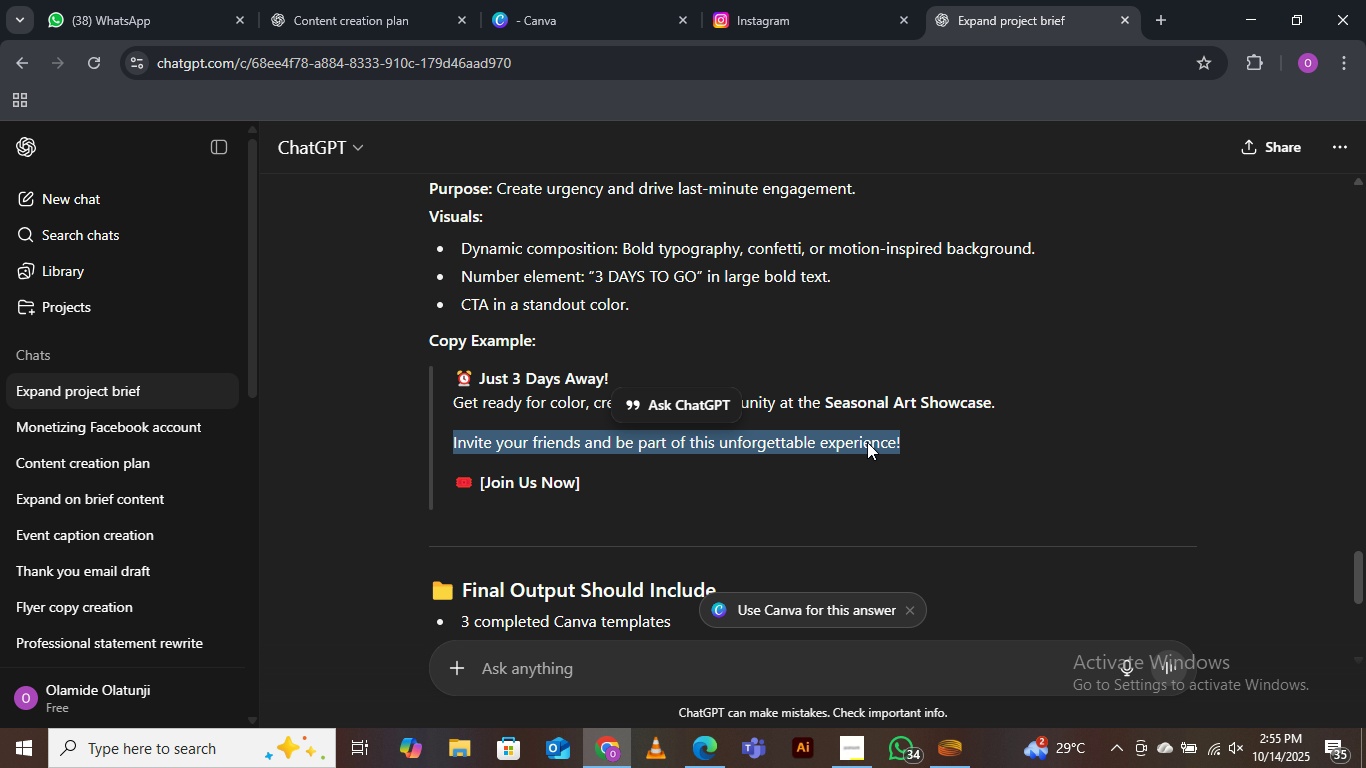 
right_click([867, 442])
 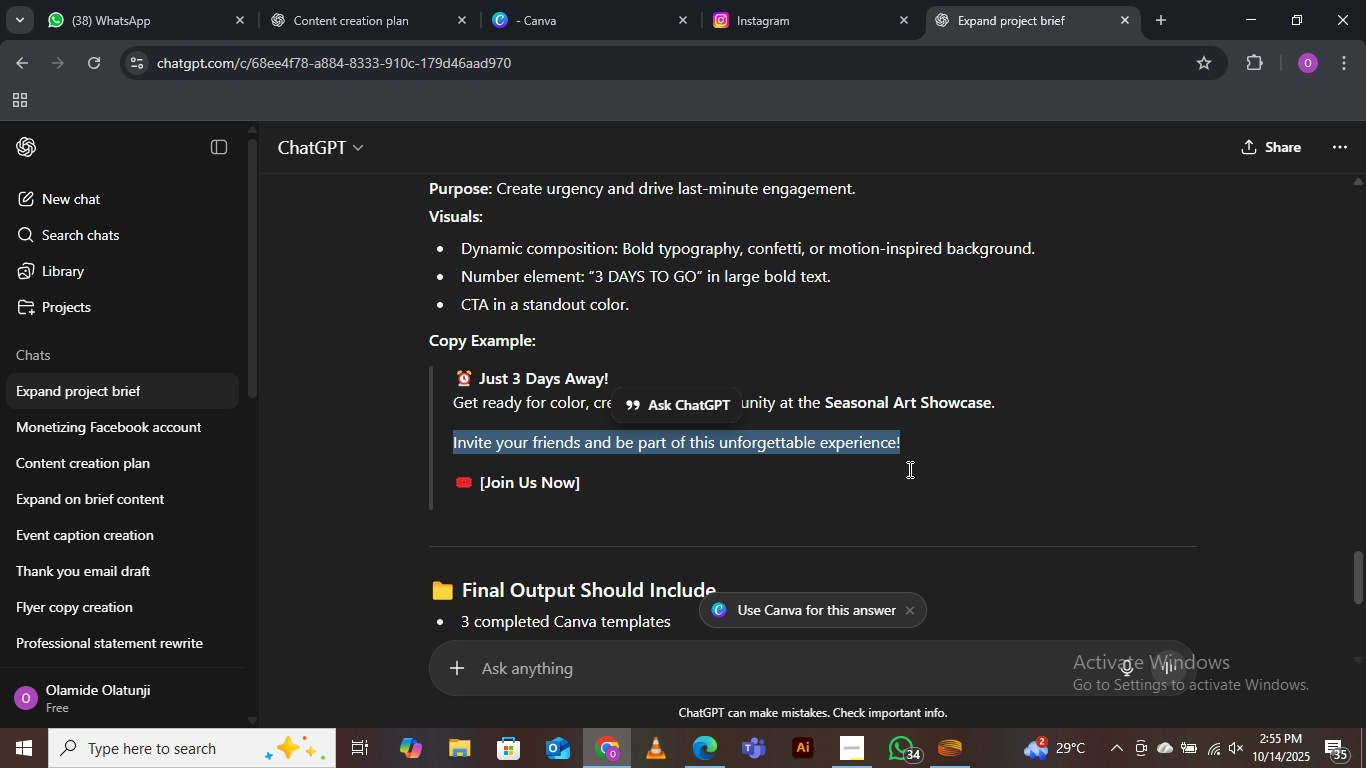 
left_click([908, 469])
 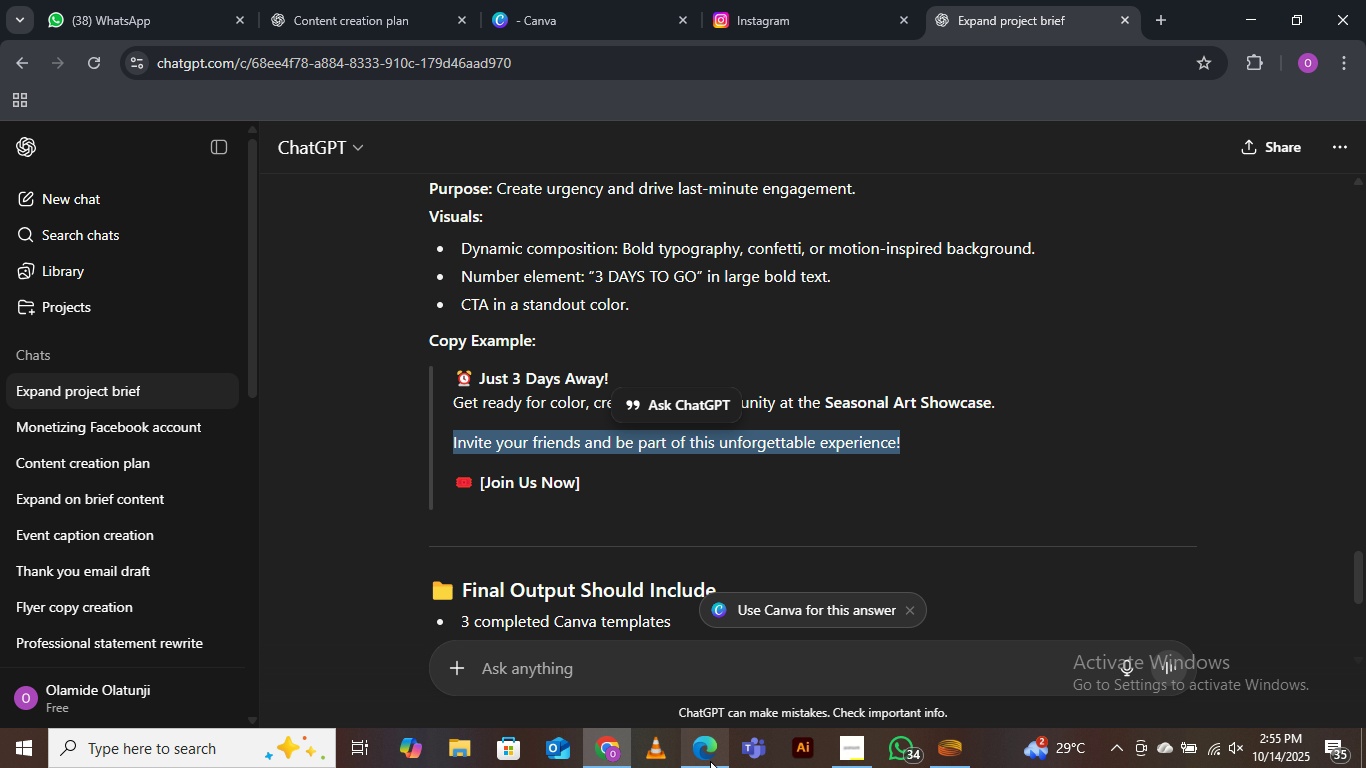 
left_click([710, 761])
 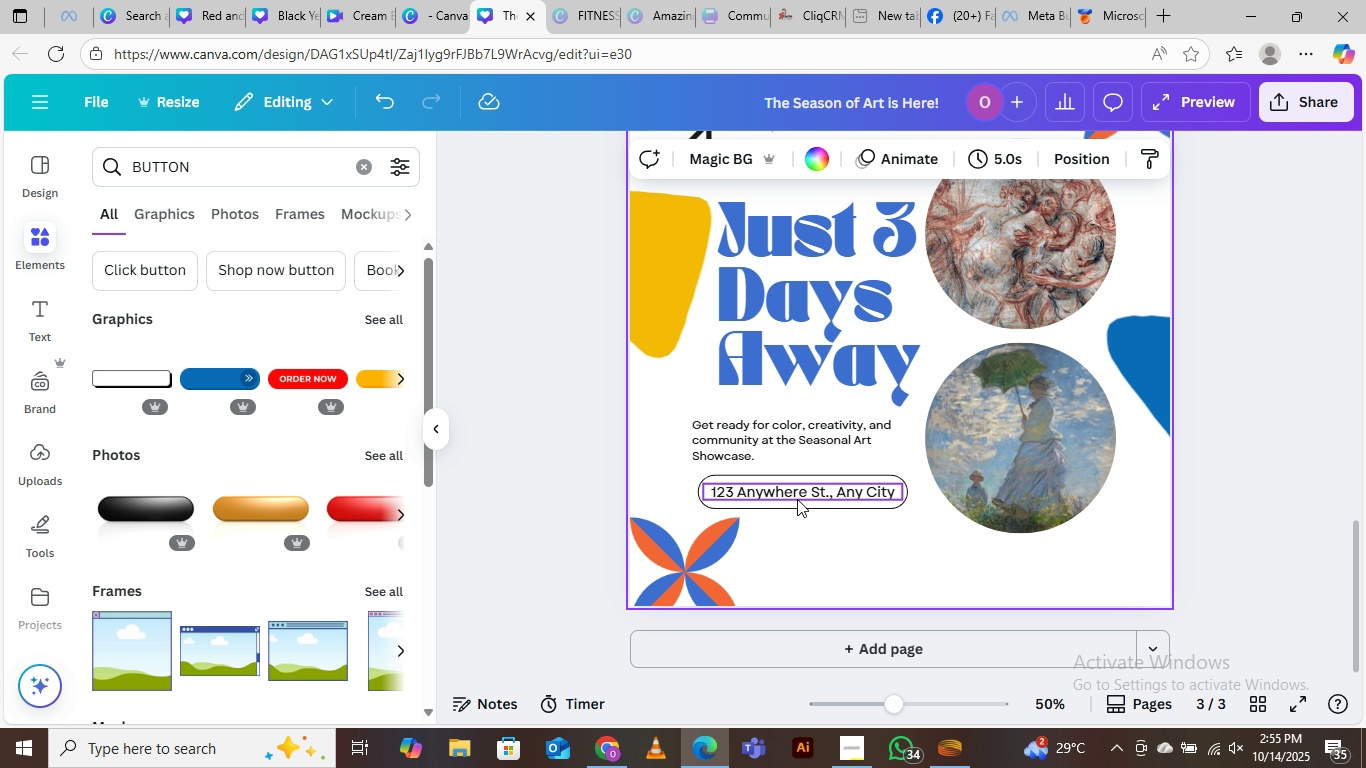 
double_click([797, 498])
 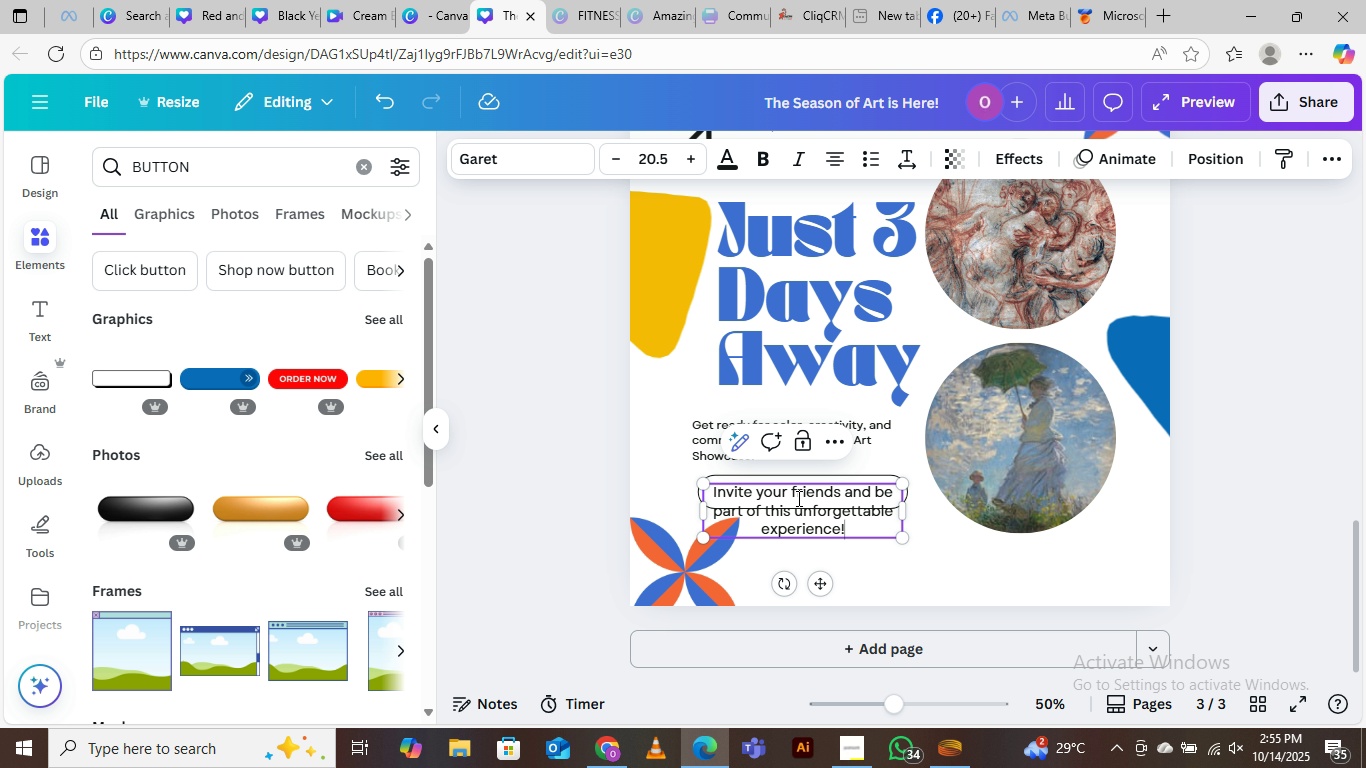 
key(Control+V)
 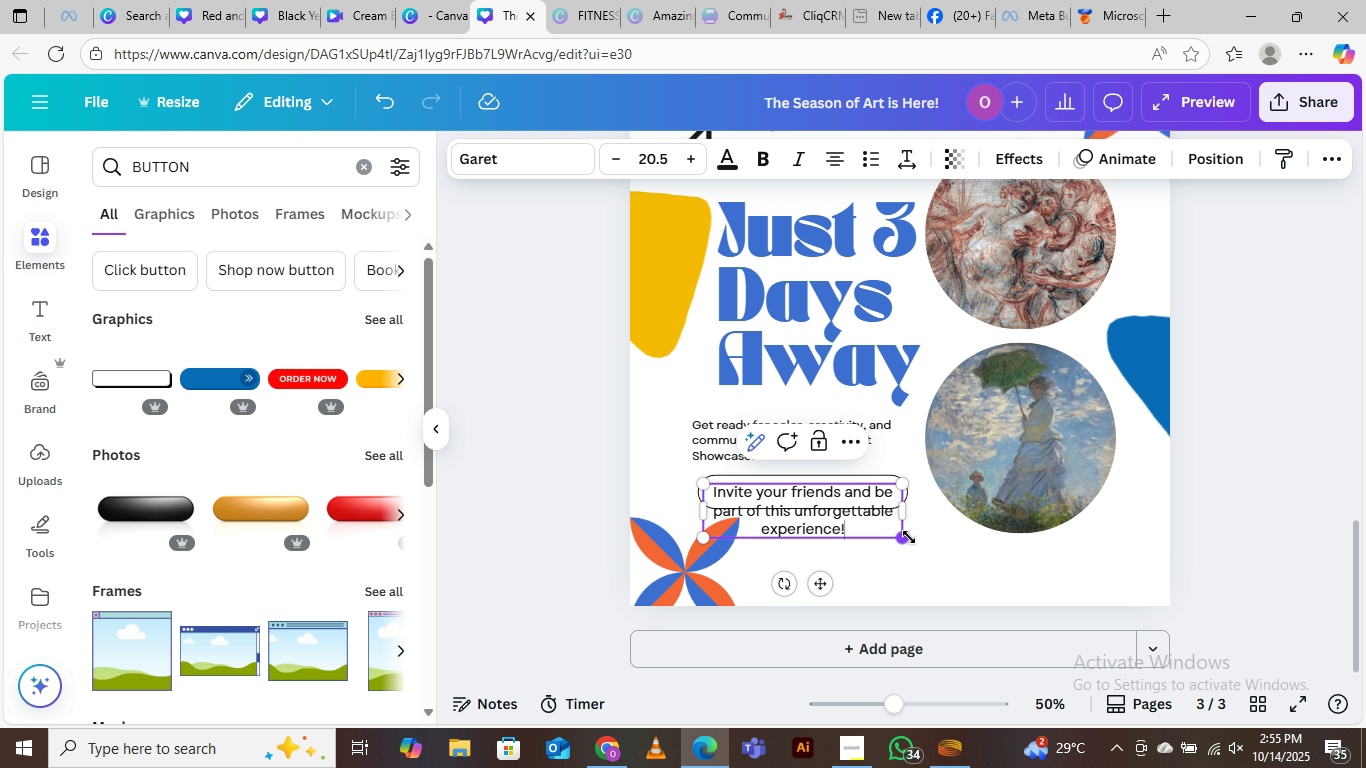 
left_click_drag(start_coordinate=[906, 536], to_coordinate=[863, 504])
 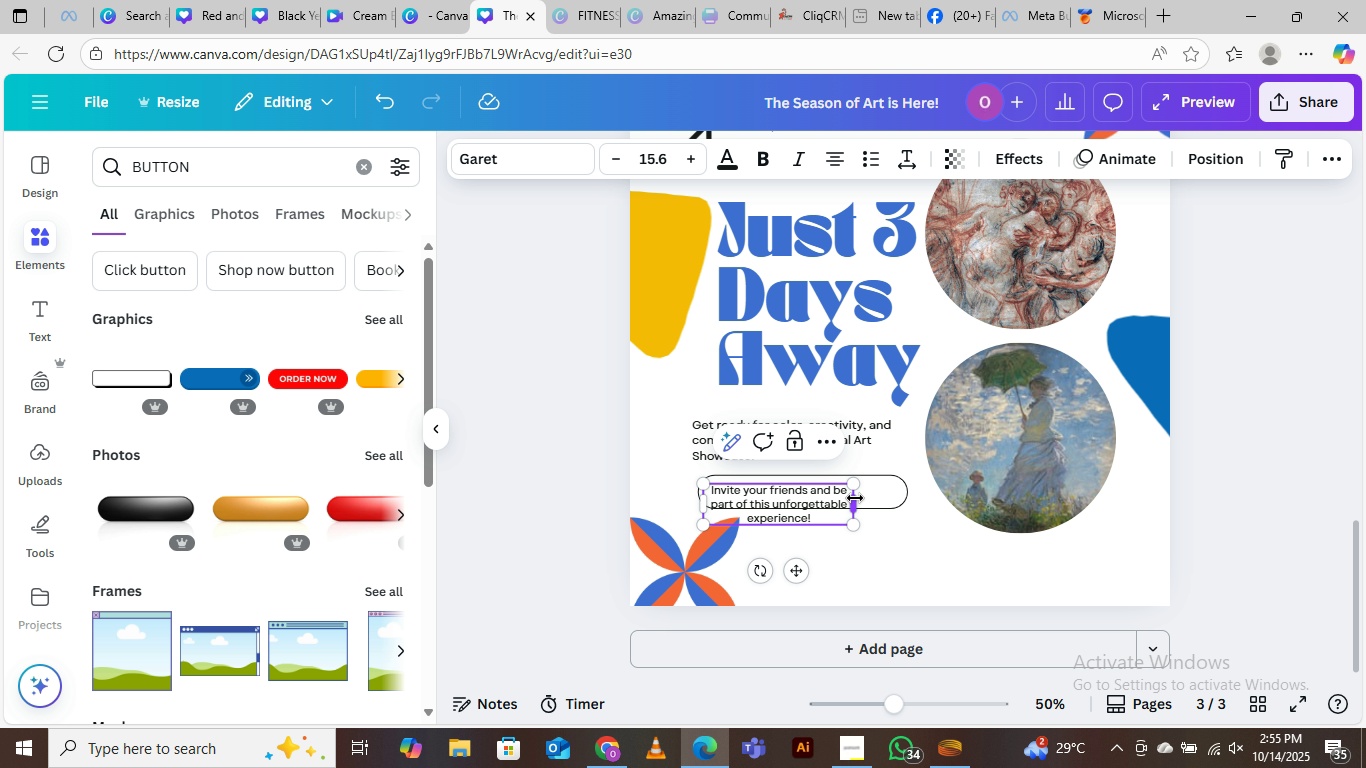 
left_click_drag(start_coordinate=[856, 500], to_coordinate=[915, 485])
 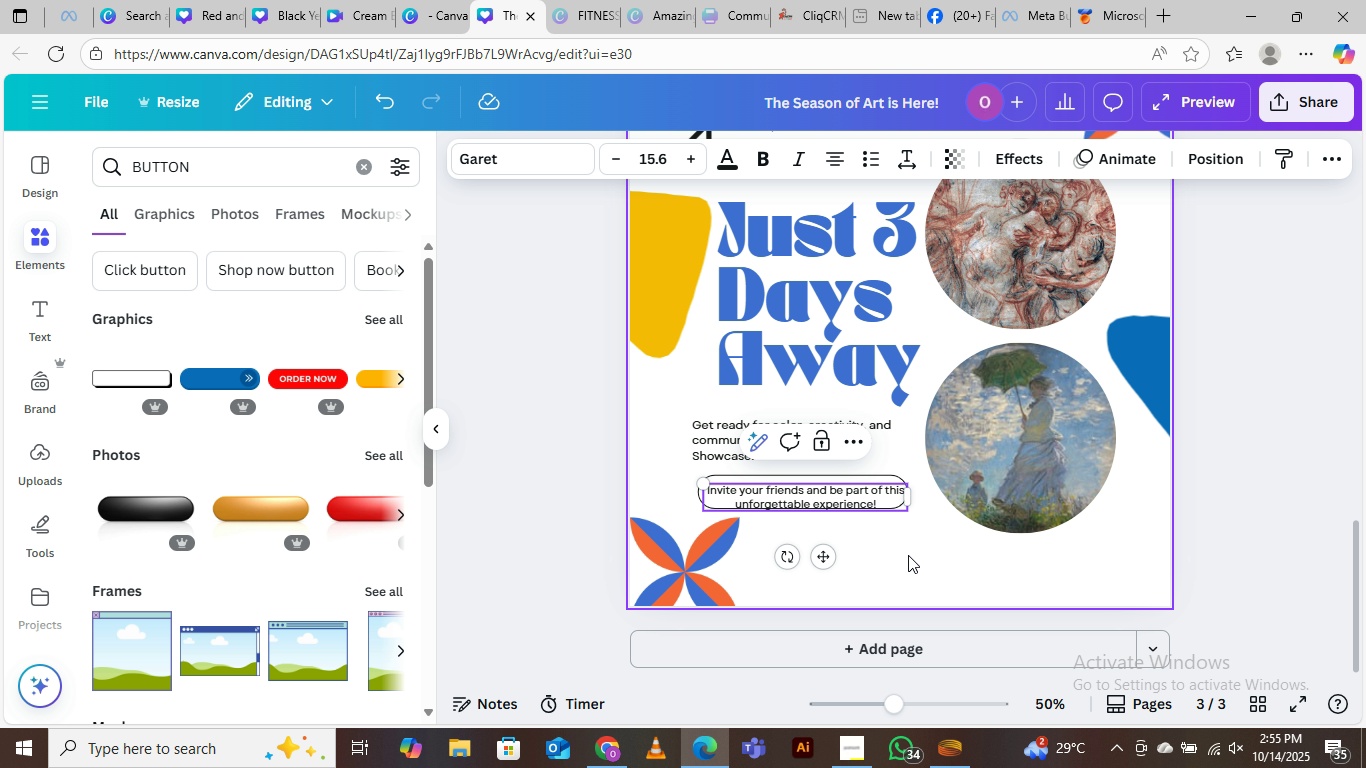 
left_click([908, 555])
 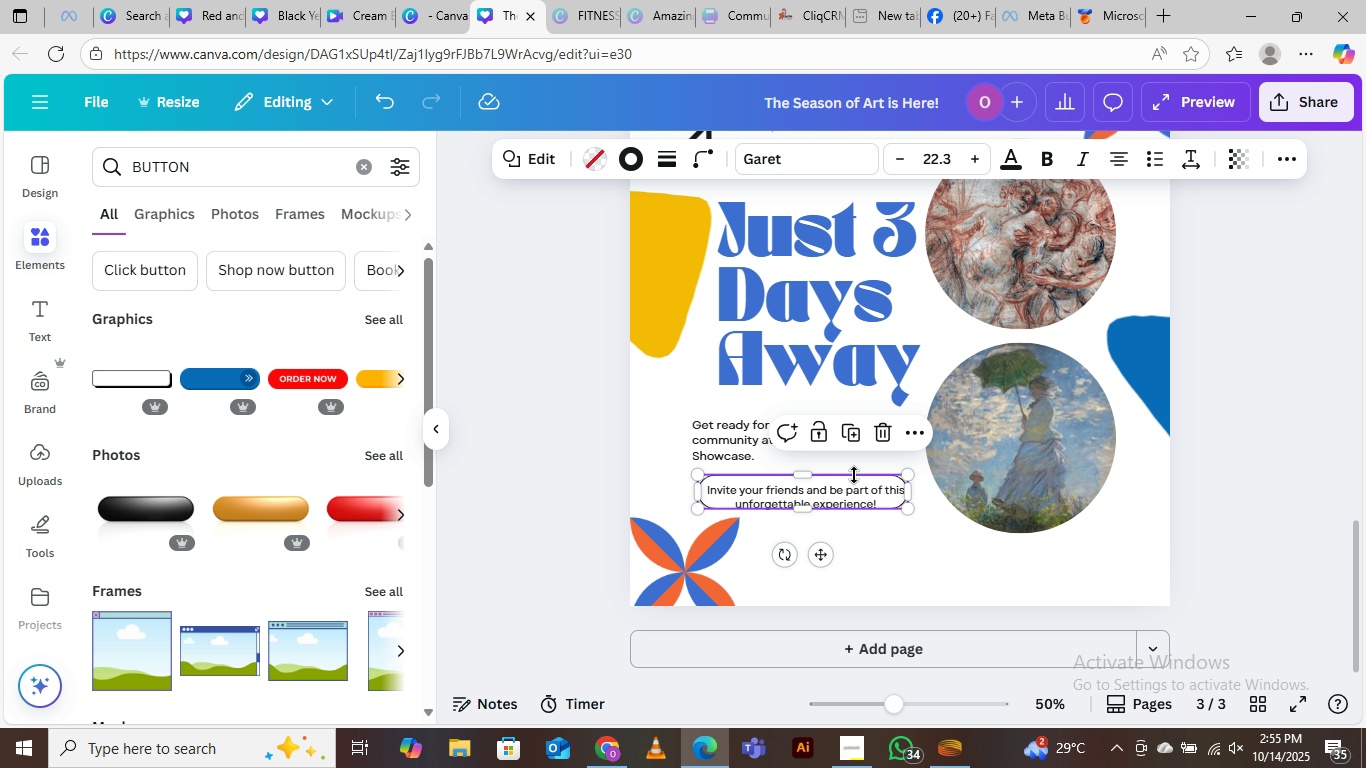 
left_click([854, 475])
 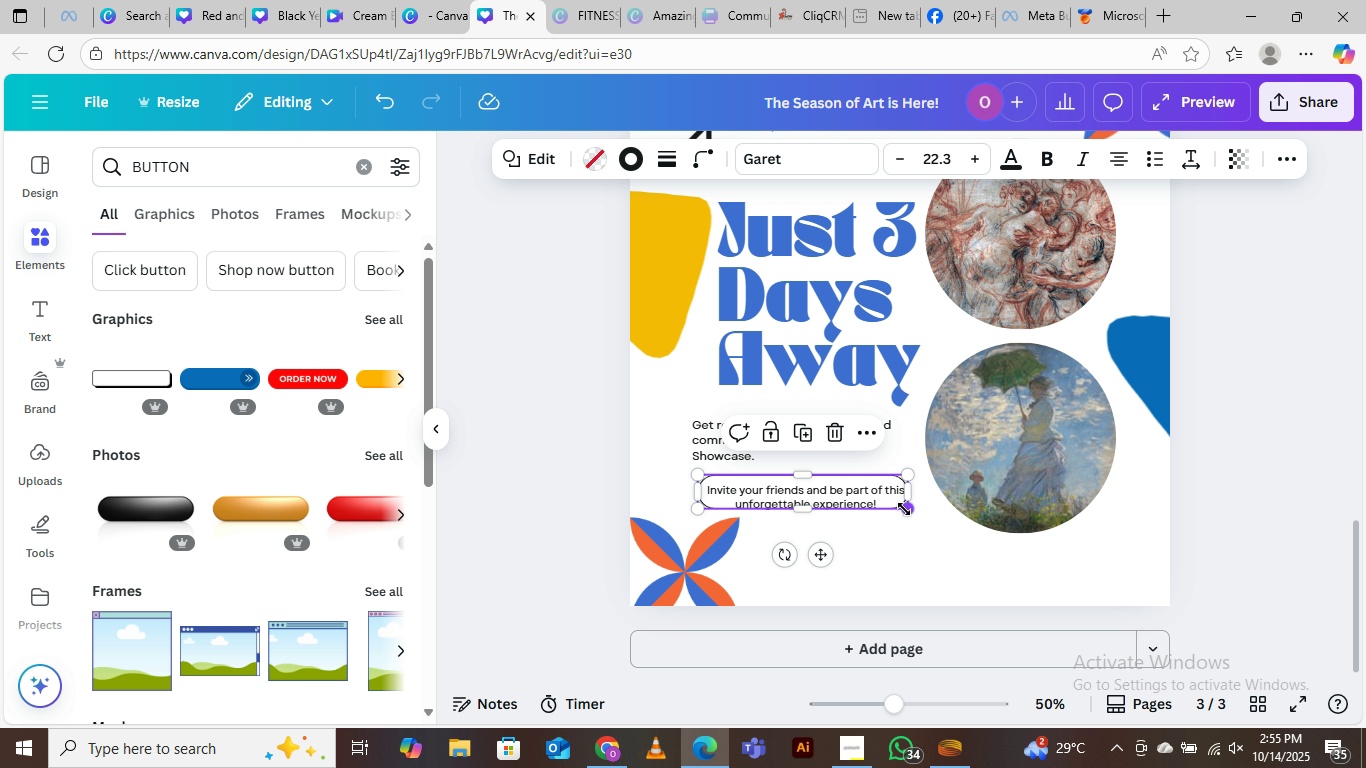 
left_click_drag(start_coordinate=[904, 509], to_coordinate=[912, 519])
 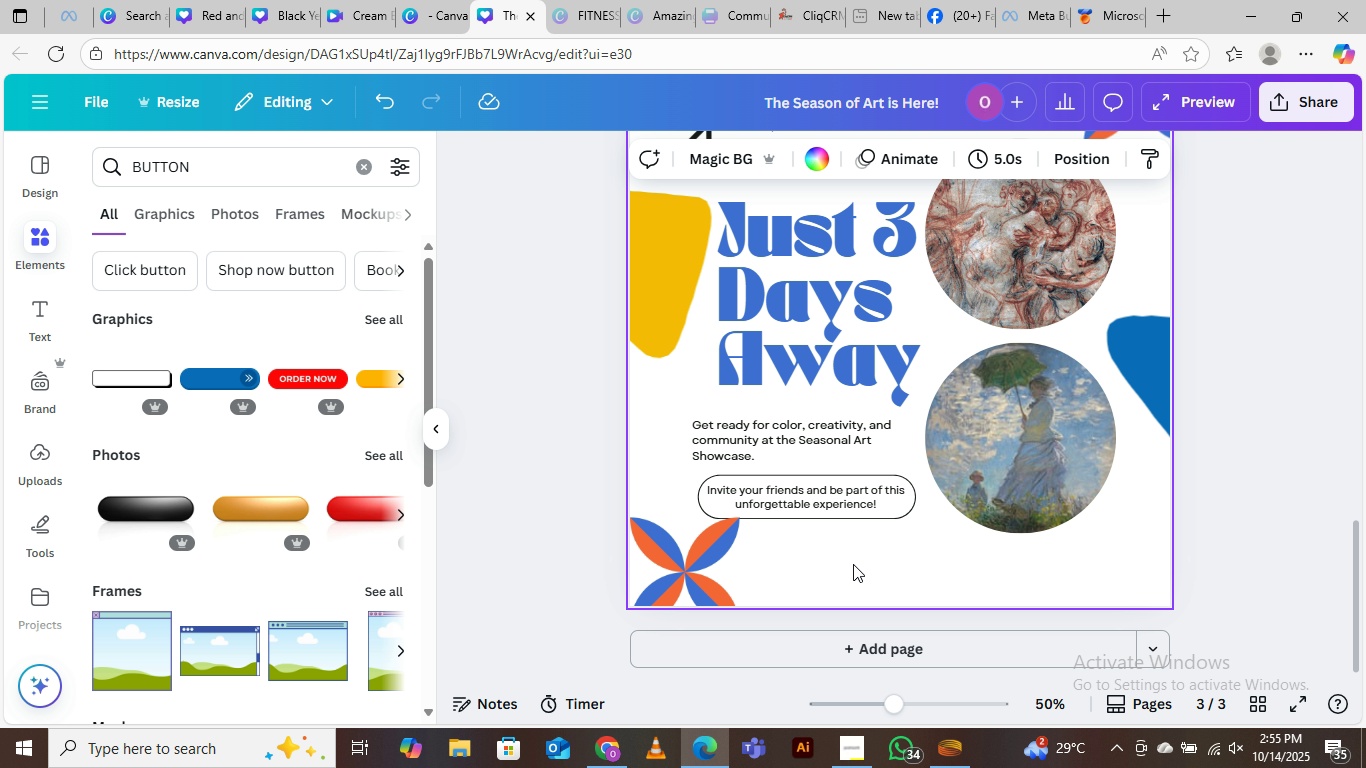 
left_click([854, 565])
 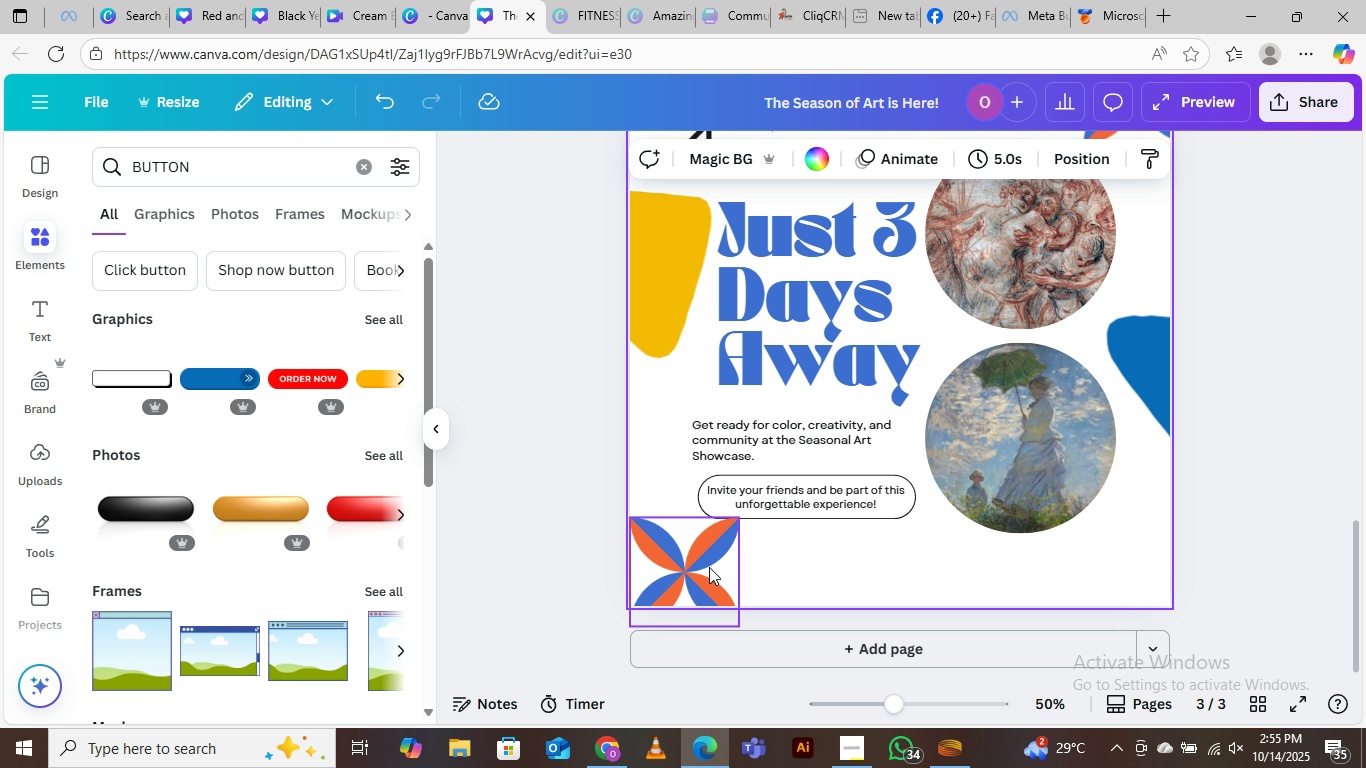 
left_click_drag(start_coordinate=[707, 567], to_coordinate=[687, 592])
 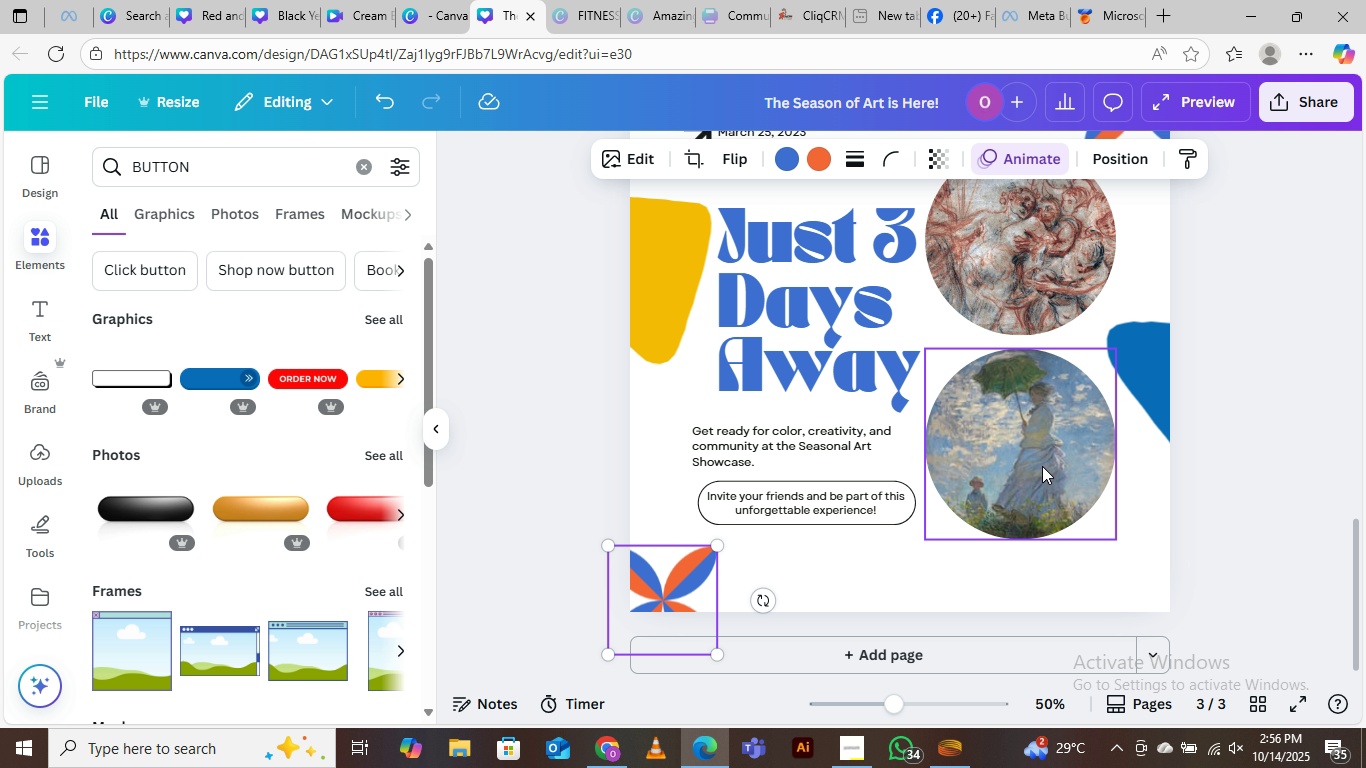 
scroll: coordinate [1042, 466], scroll_direction: none, amount: 0.0
 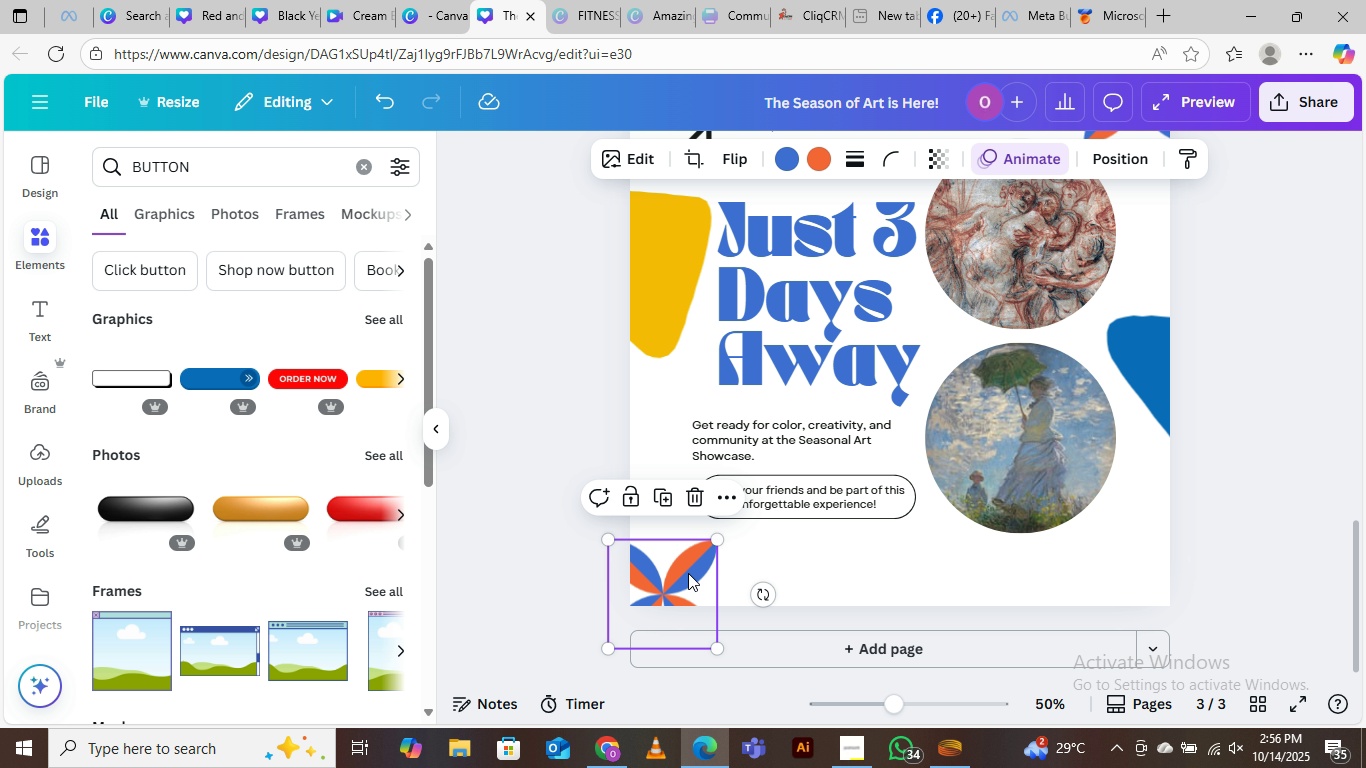 
left_click_drag(start_coordinate=[685, 574], to_coordinate=[685, 568])
 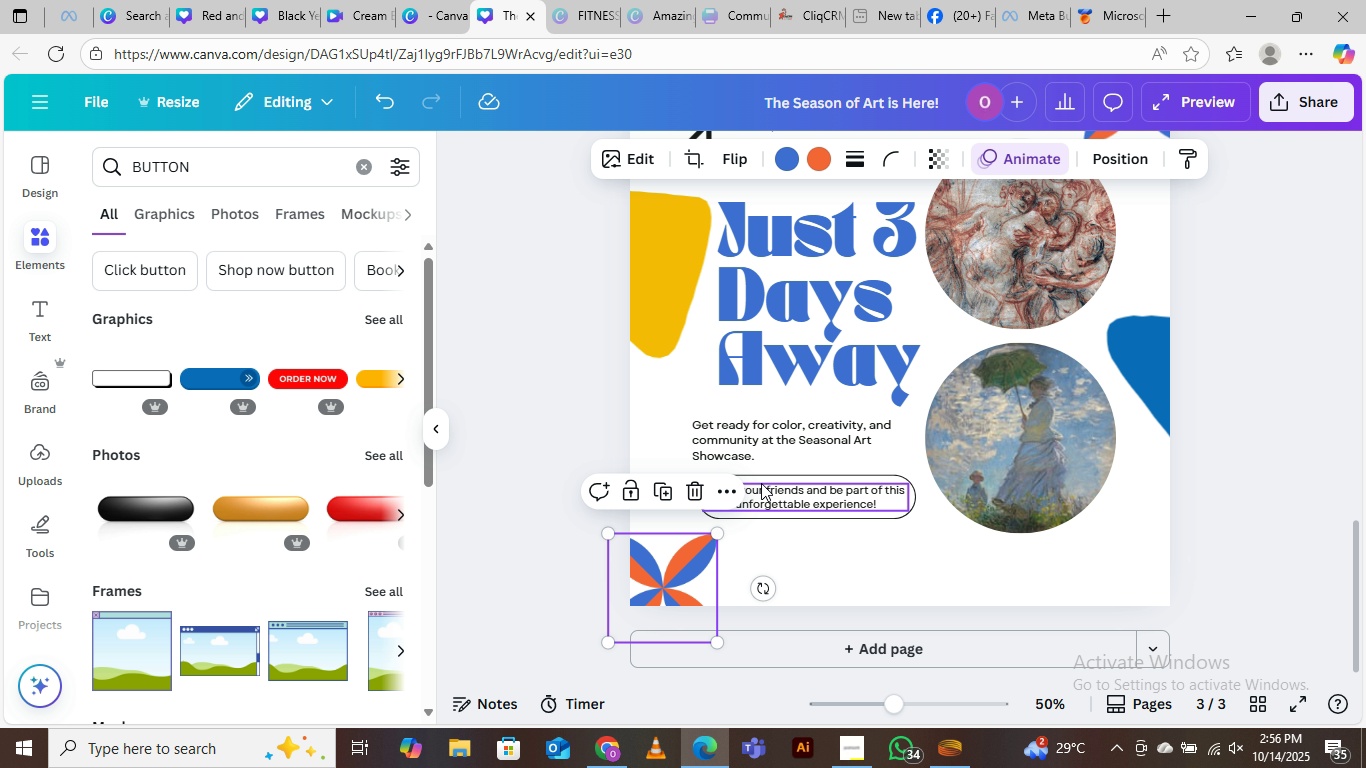 
scroll: coordinate [721, 232], scroll_direction: up, amount: 13.0
 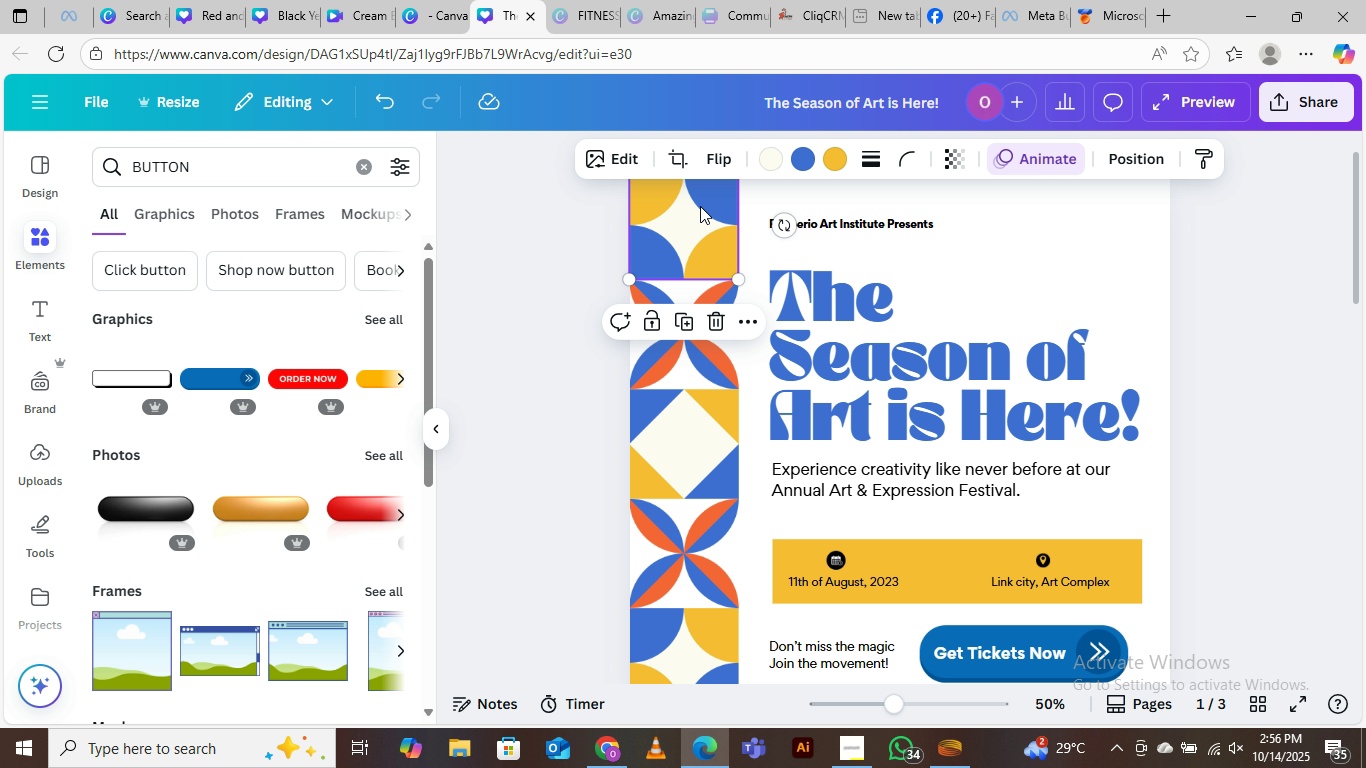 
left_click([700, 206])
 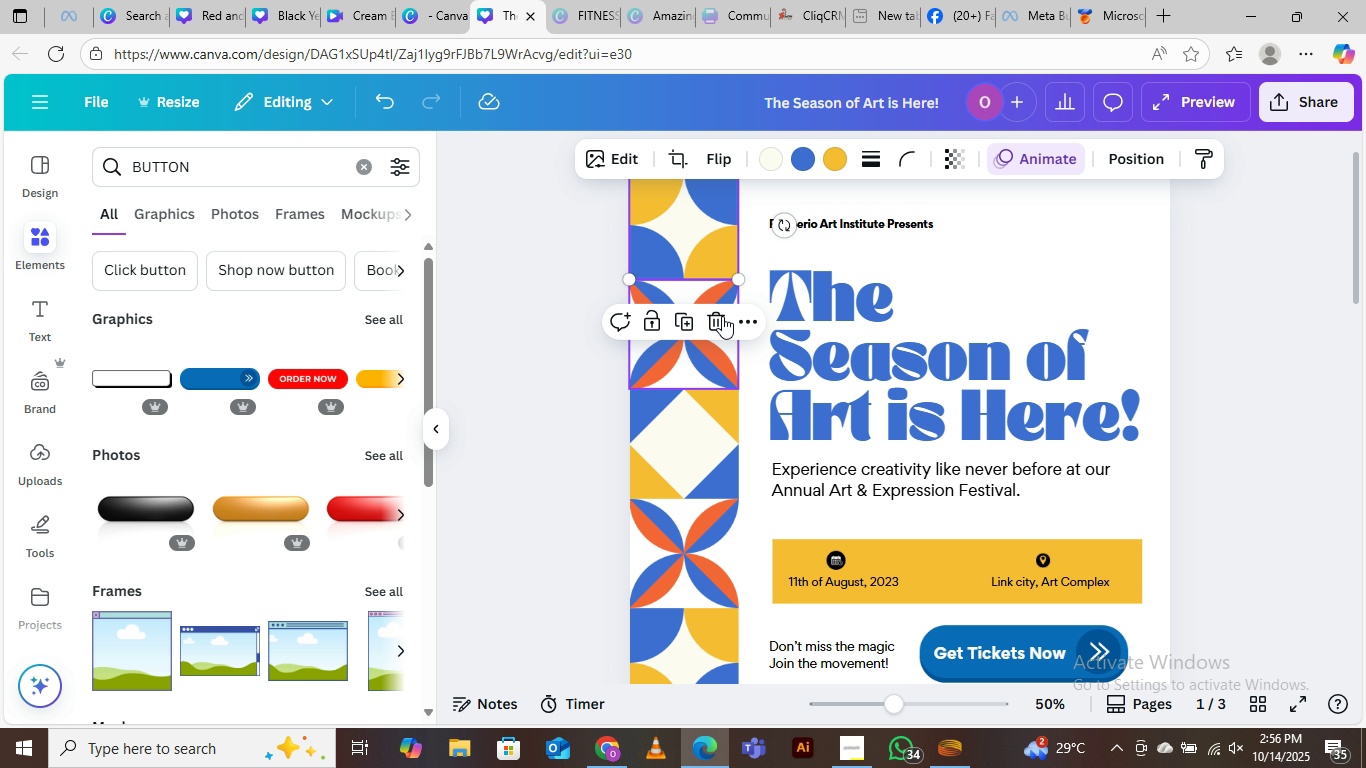 
hold_key(key=ControlLeft, duration=0.52)
 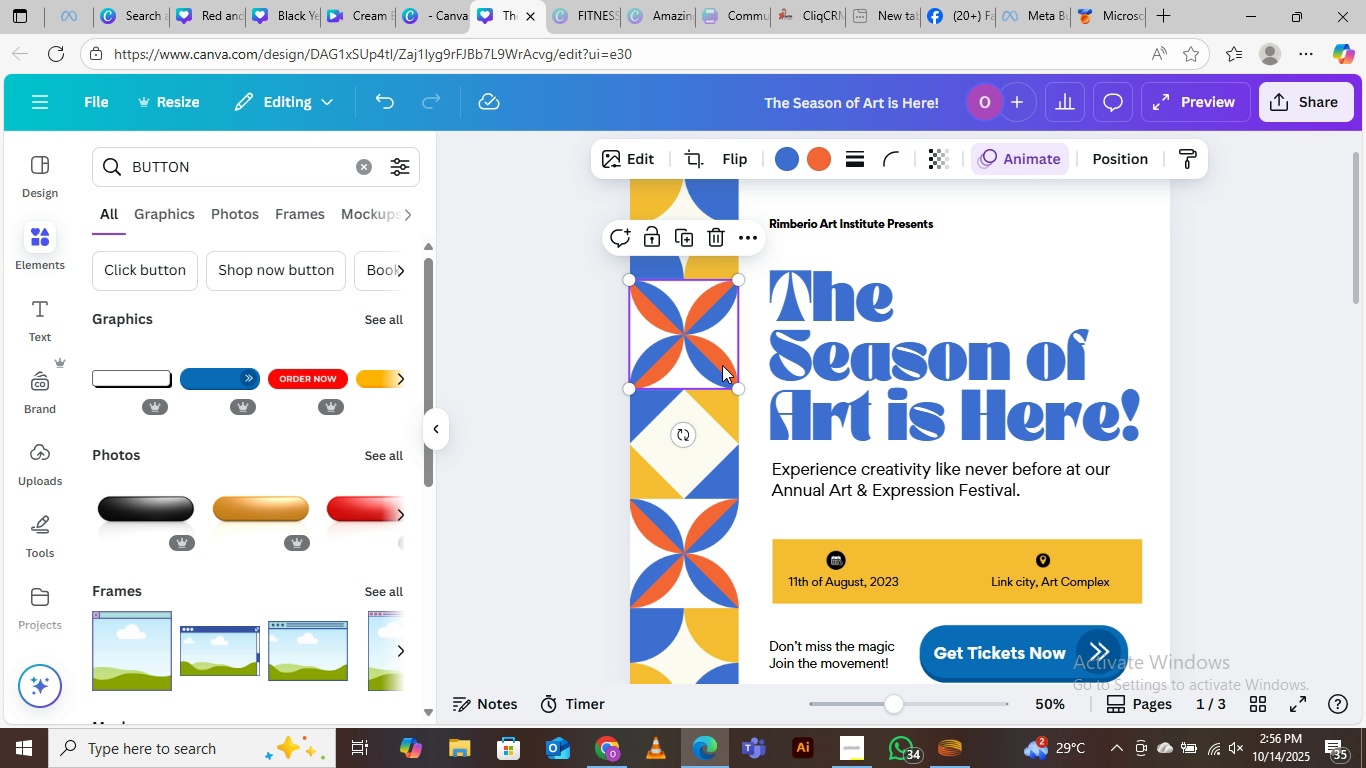 
hold_key(key=ControlLeft, duration=0.52)
left_click([722, 365])
 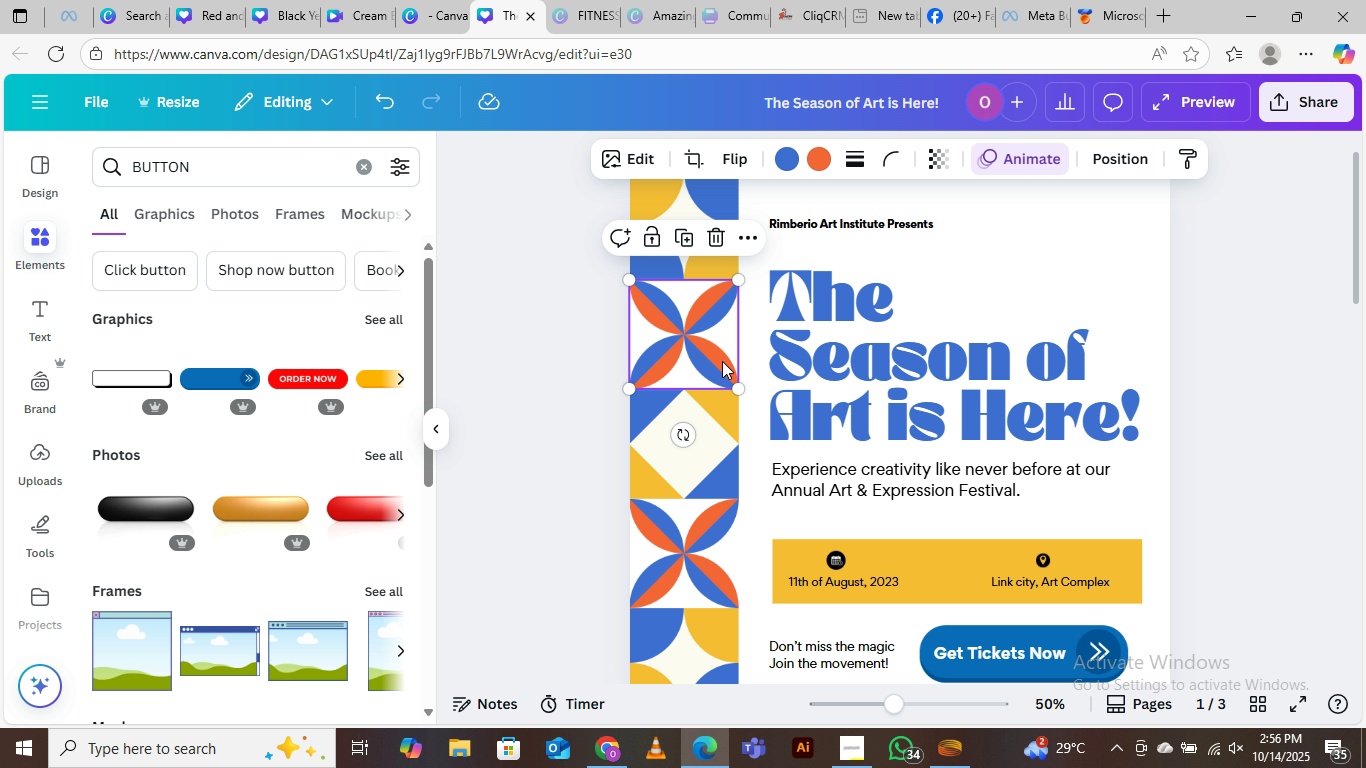 
hold_key(key=ShiftLeft, duration=1.53)
left_click([712, 270])
 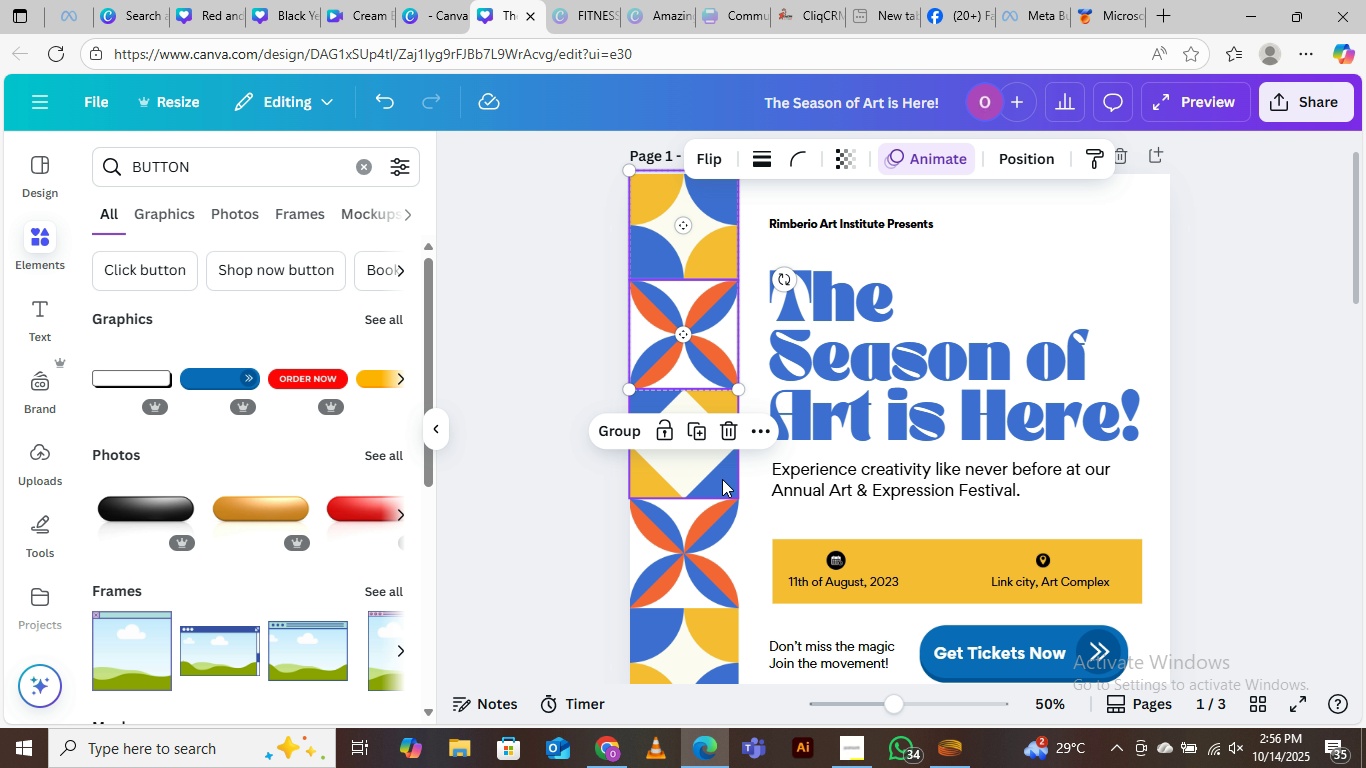 
hold_key(key=ShiftLeft, duration=1.51)
left_click([722, 479])
 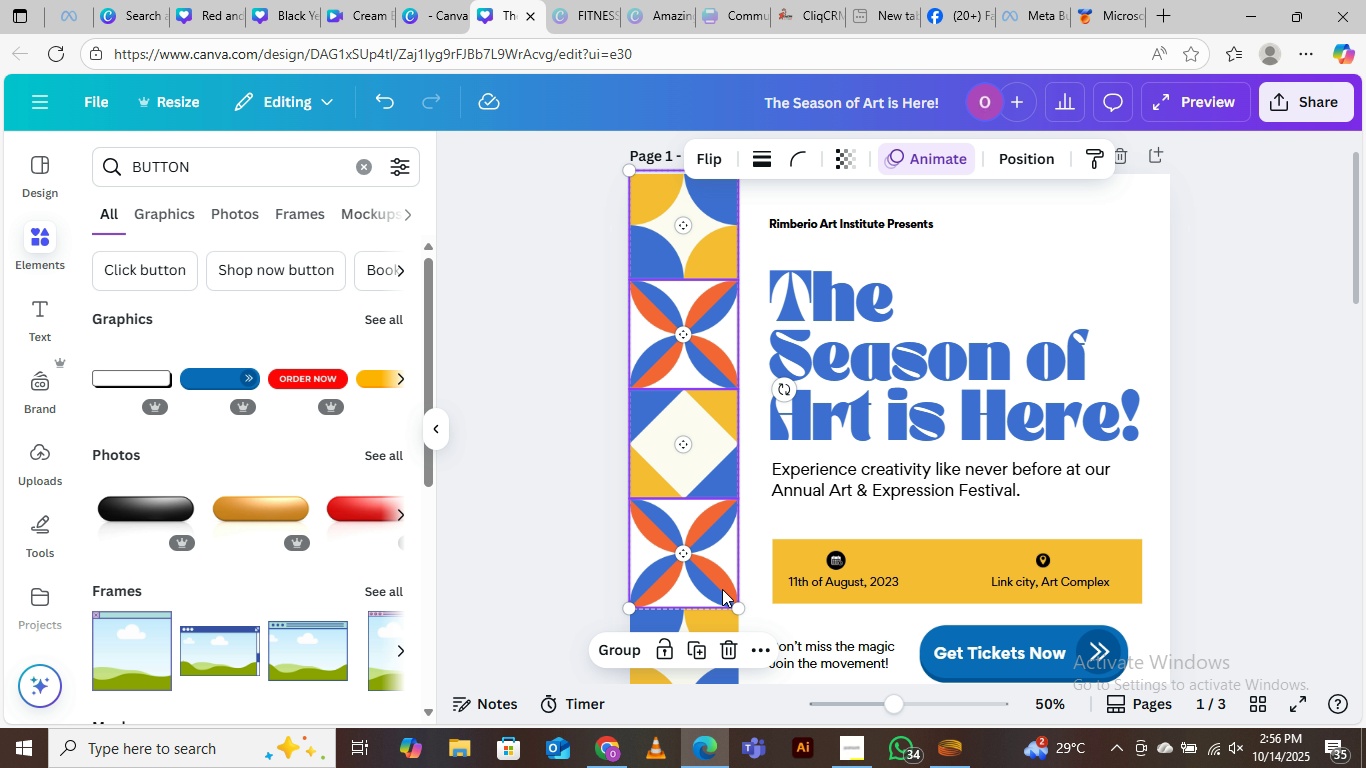 
left_click([722, 589])
 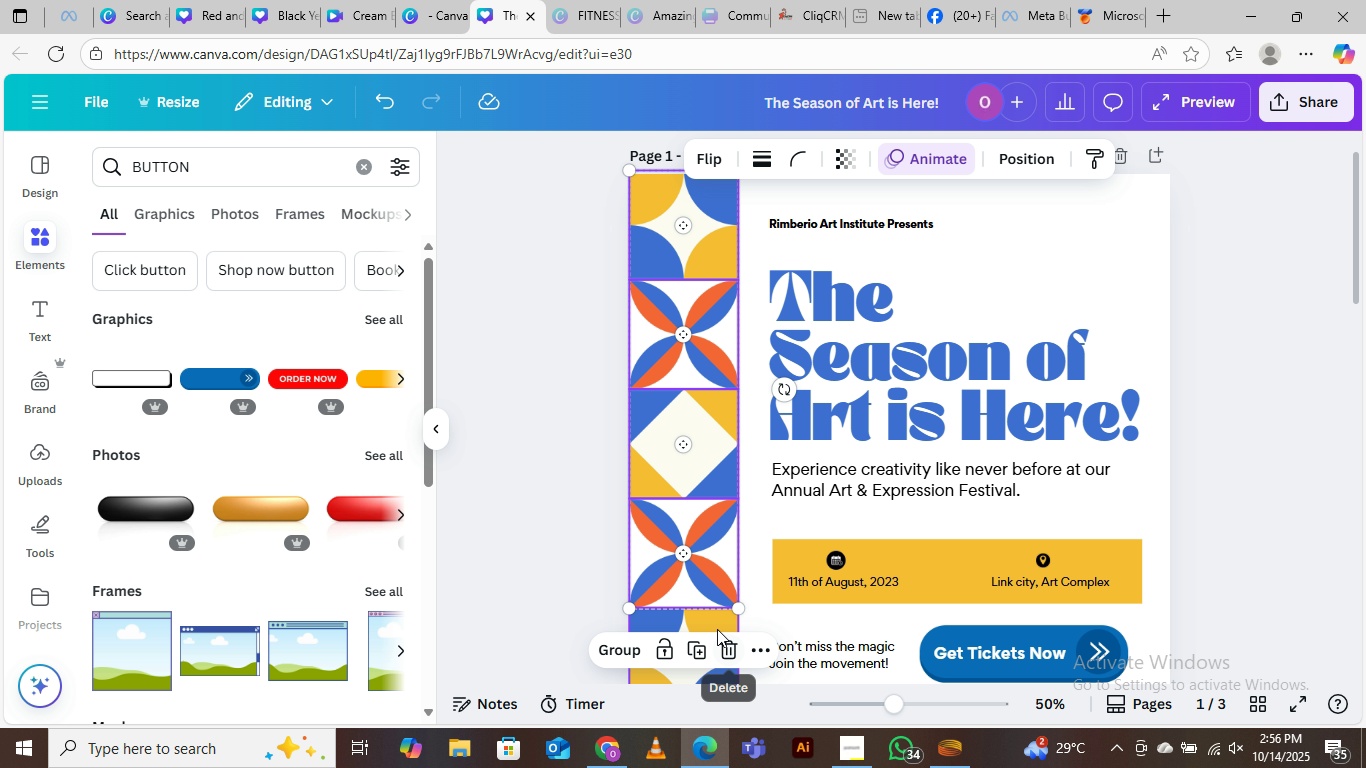 
hold_key(key=ShiftLeft, duration=0.56)
left_click([717, 622])
 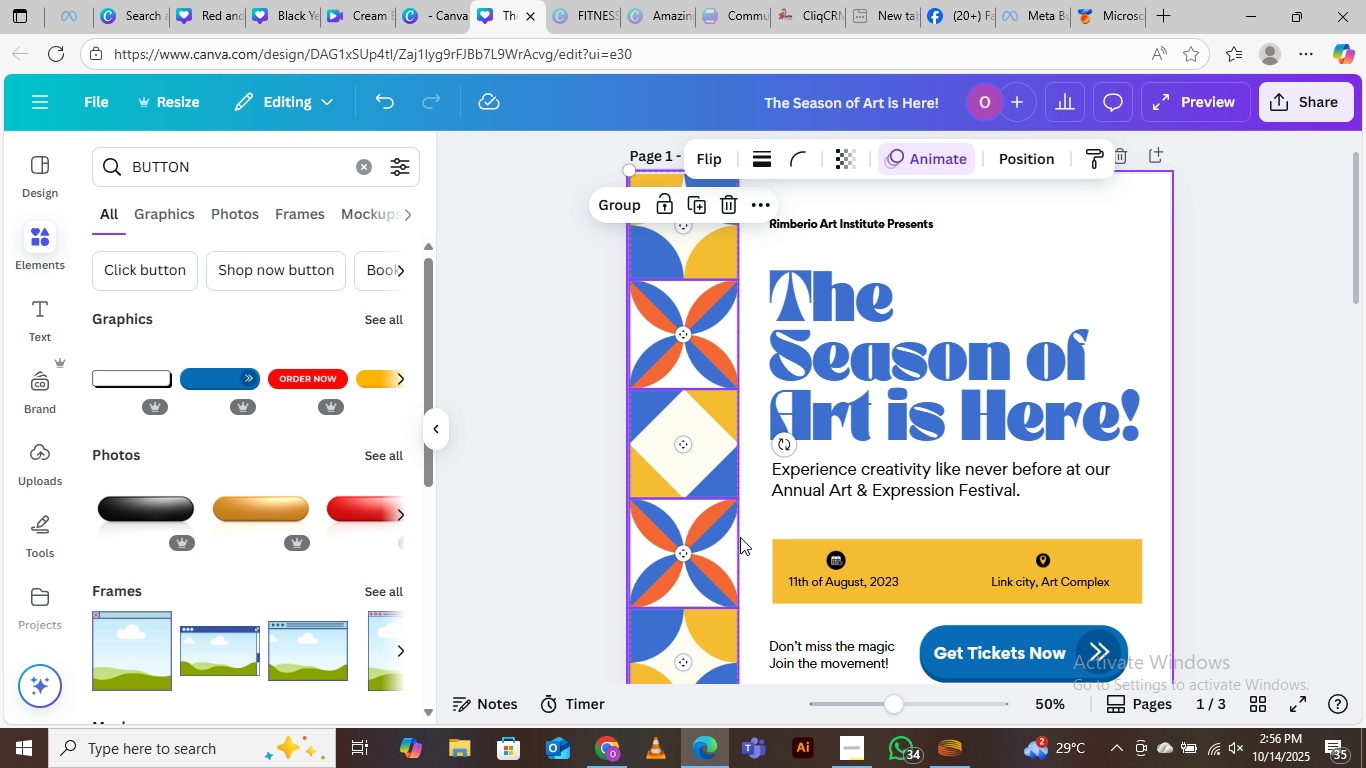 
scroll: coordinate [735, 520], scroll_direction: down, amount: 4.0
 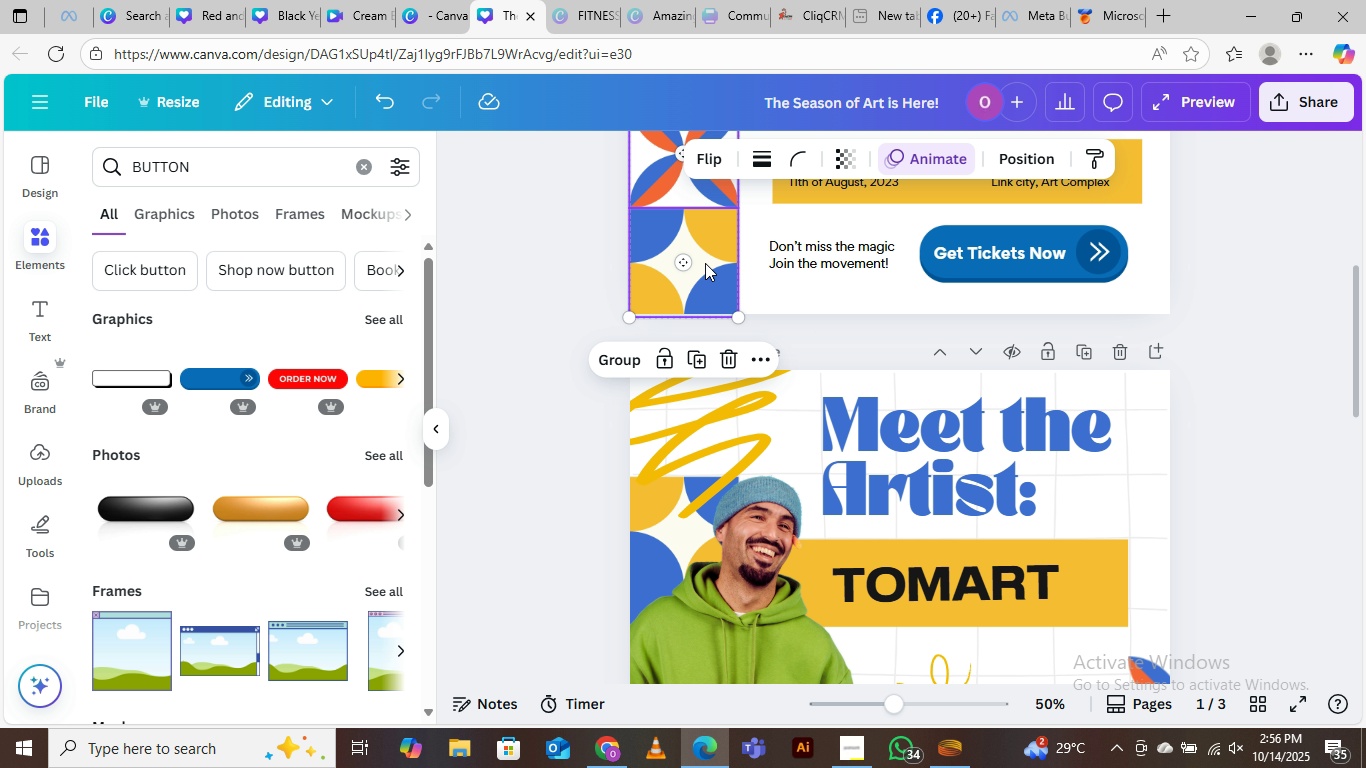 
right_click([717, 239])
 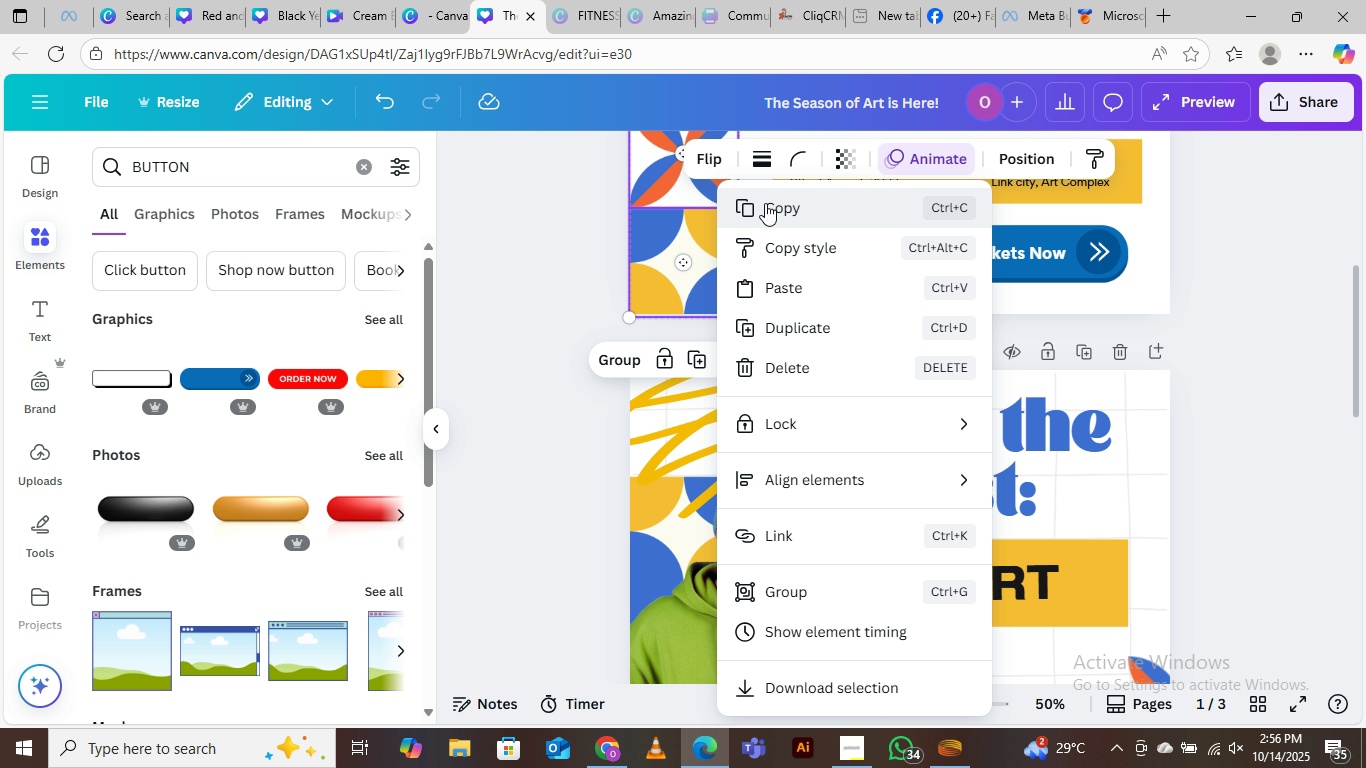 
left_click([765, 203])
 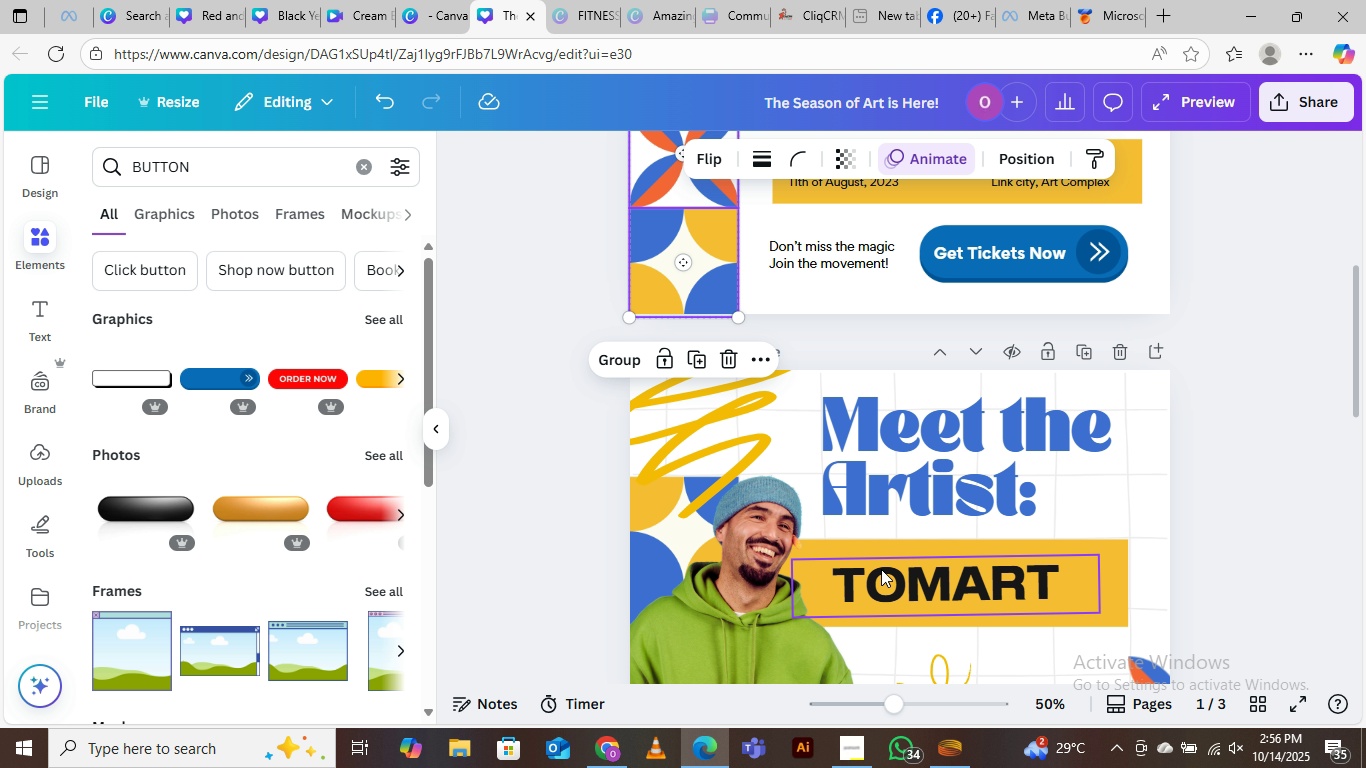 
scroll: coordinate [886, 468], scroll_direction: down, amount: 10.0
 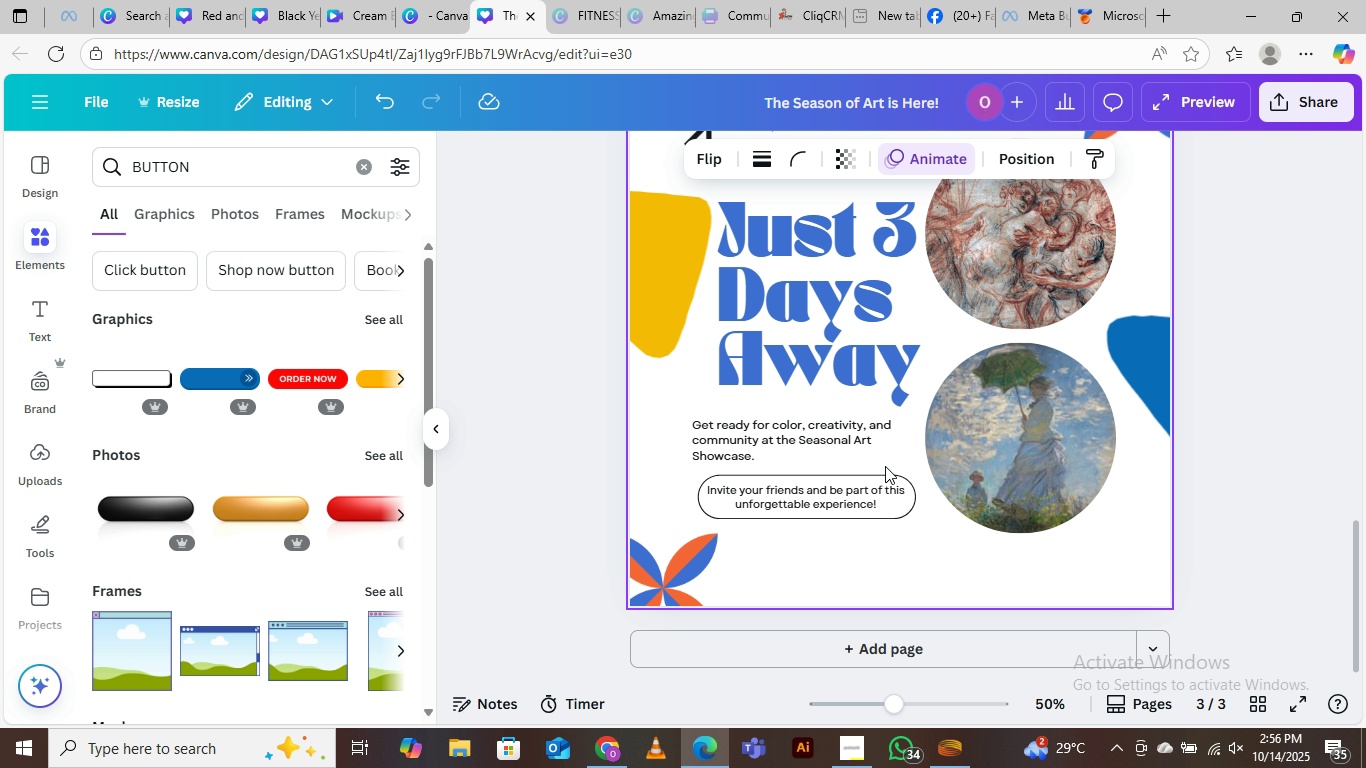 
key(Control+V)
 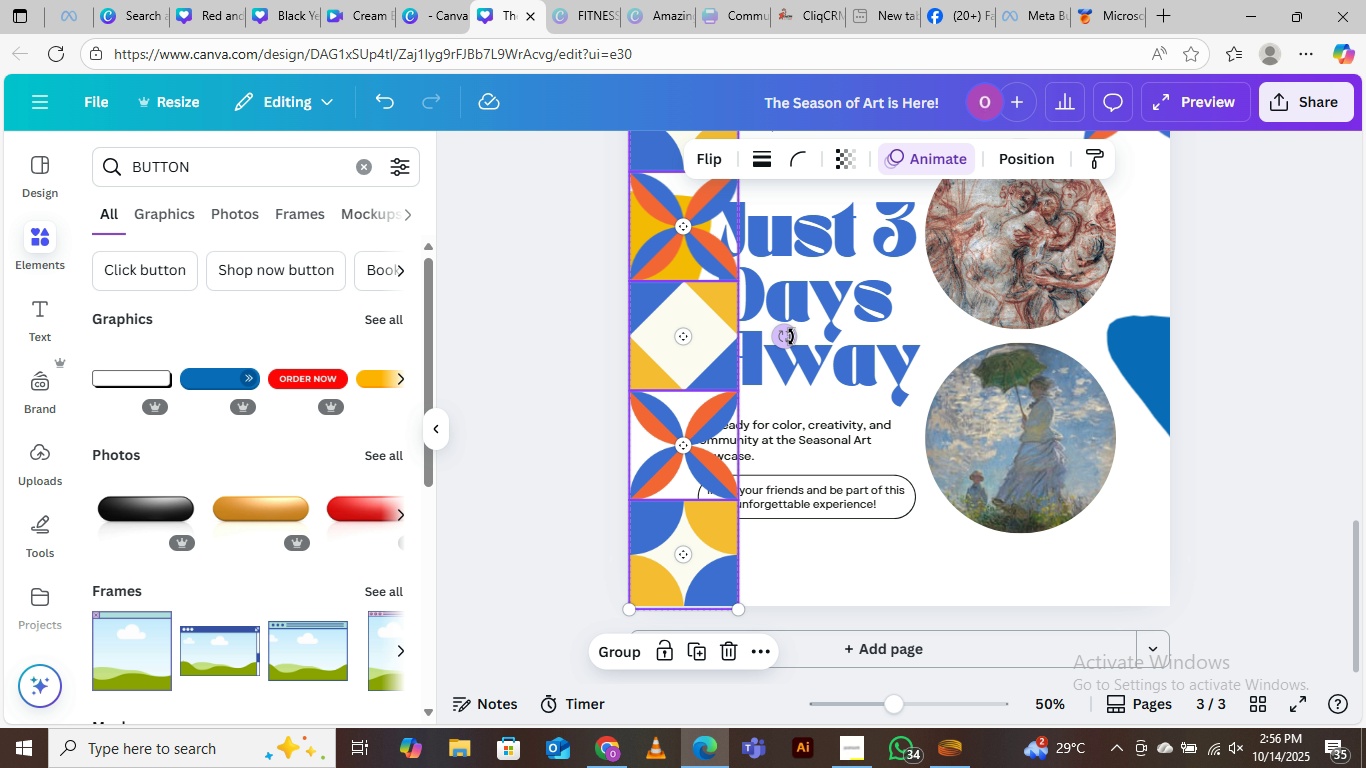 
key(Control+G)
 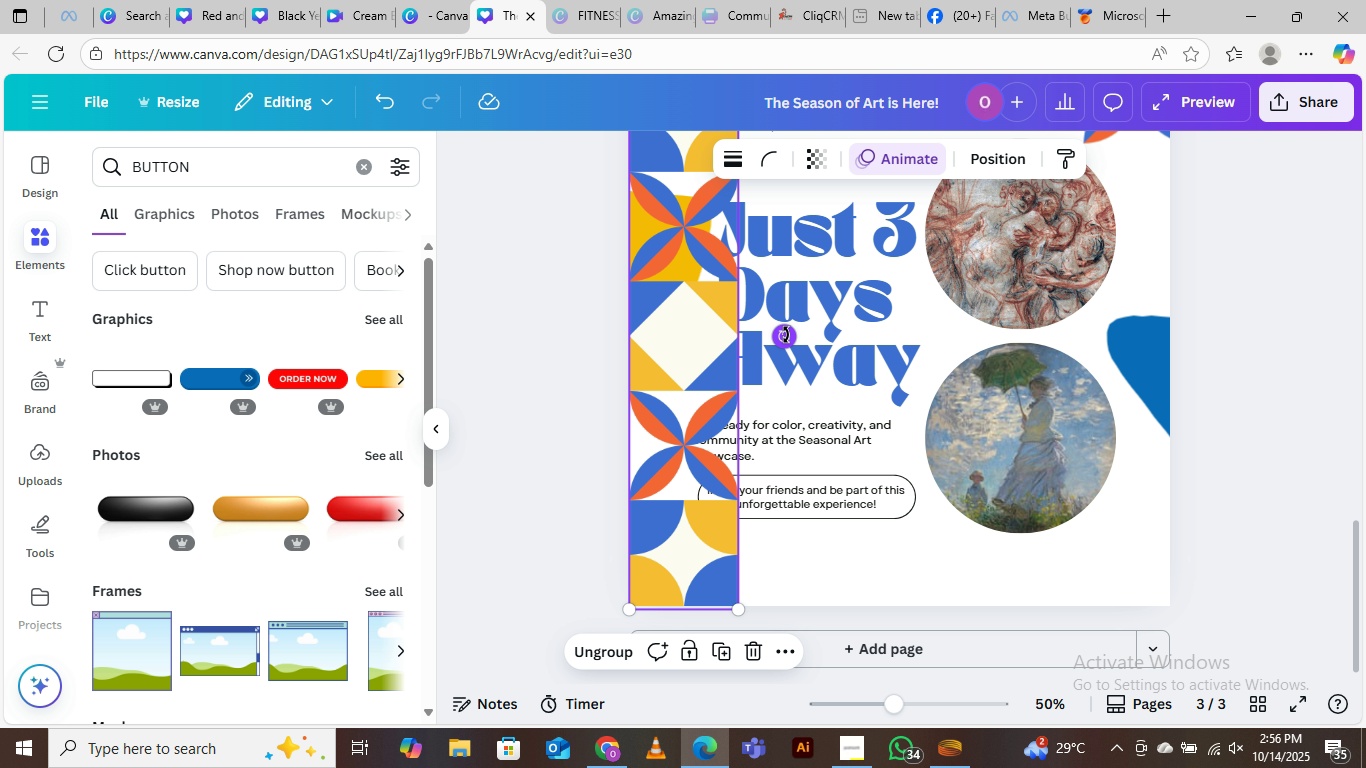 
left_click_drag(start_coordinate=[786, 335], to_coordinate=[684, 400])
 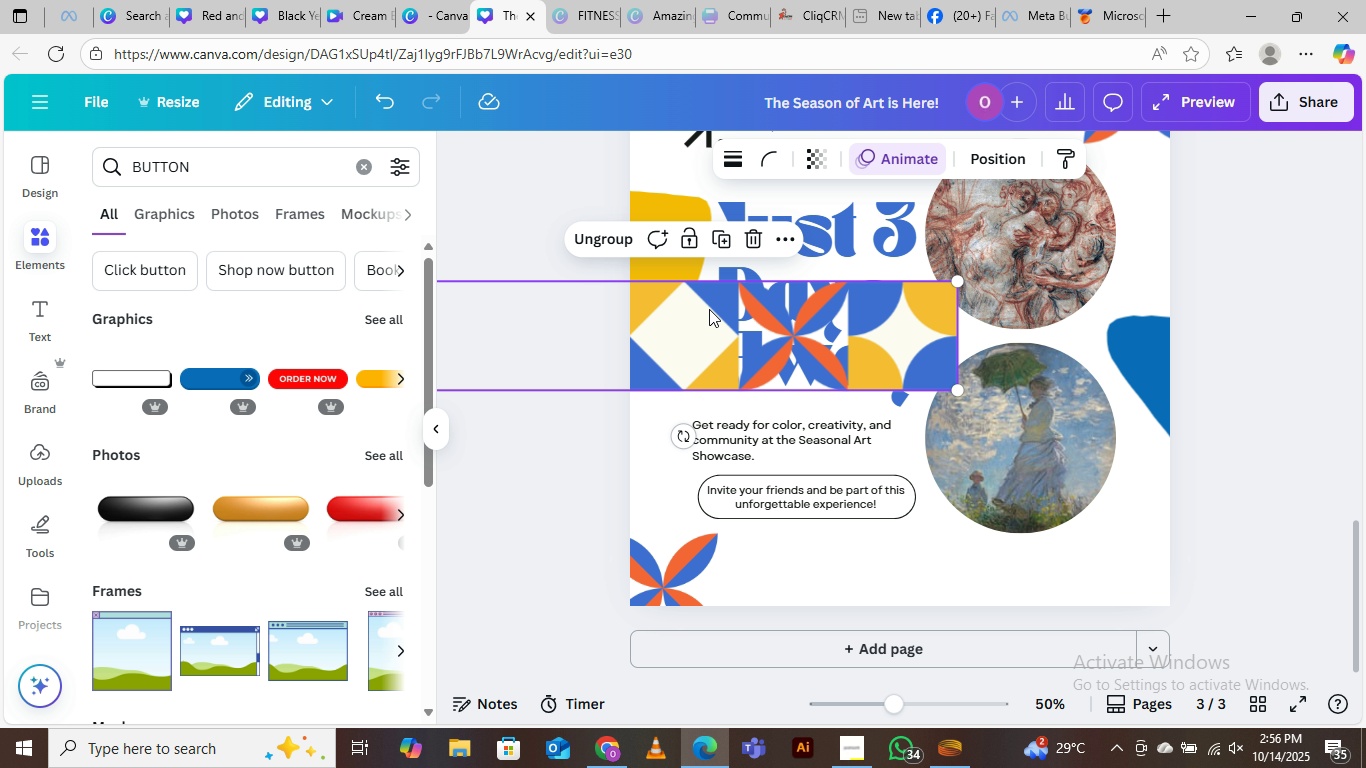 
left_click_drag(start_coordinate=[717, 300], to_coordinate=[923, 588])
 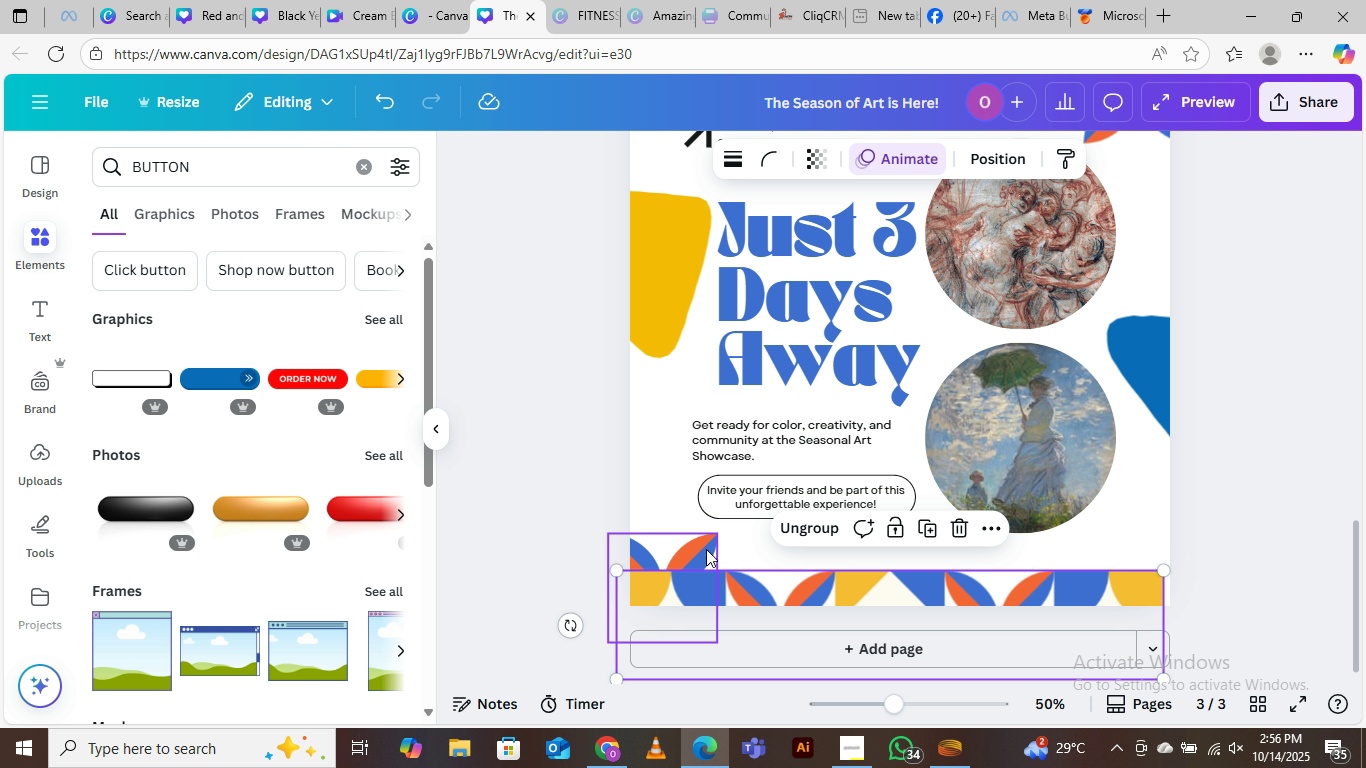 
left_click([706, 549])
 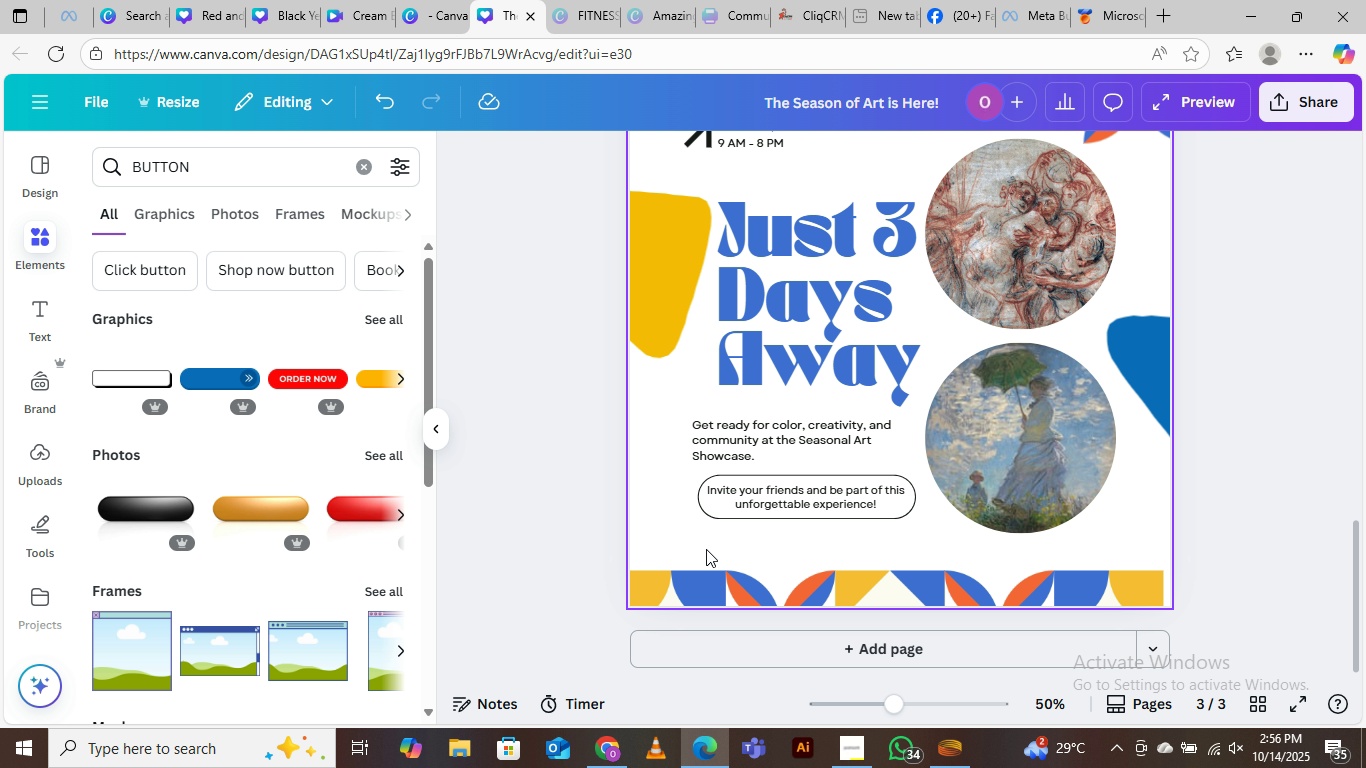 
key(Delete)
 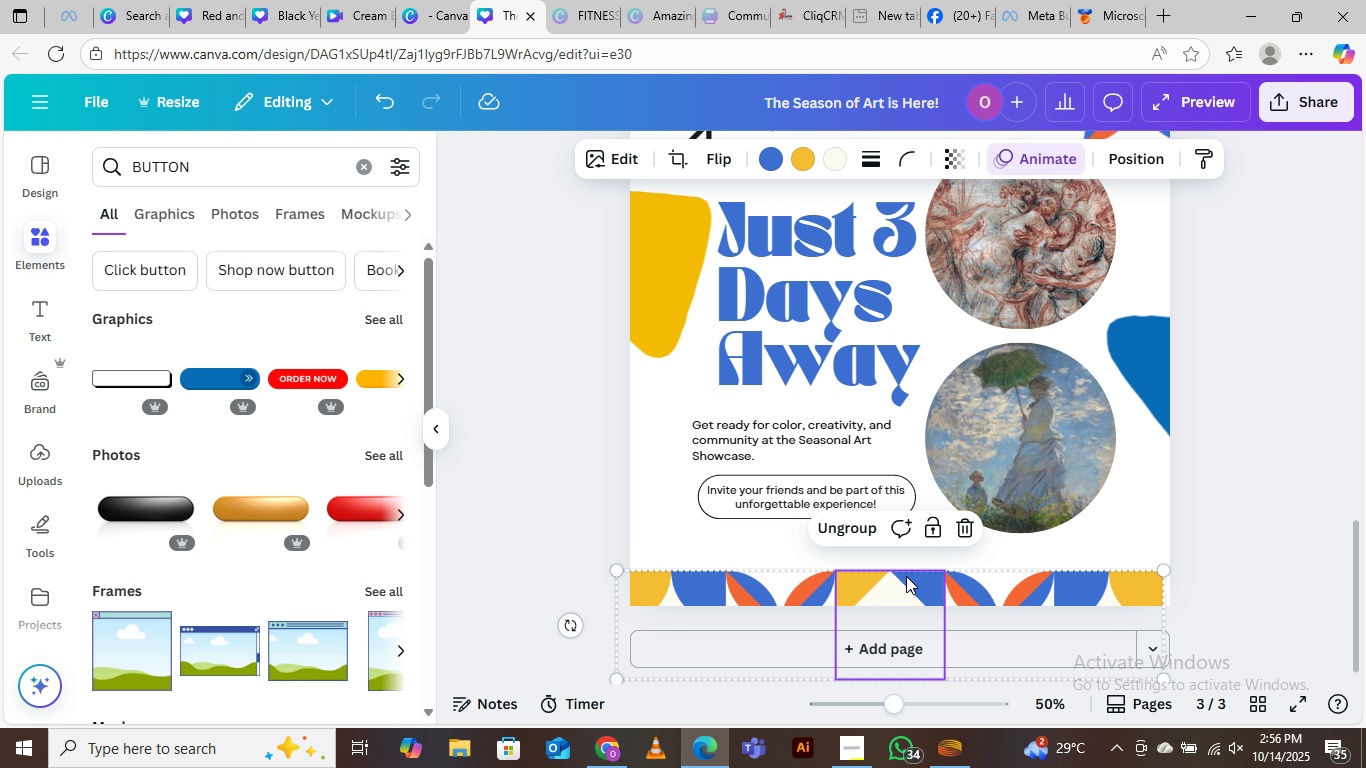 
left_click_drag(start_coordinate=[907, 576], to_coordinate=[917, 578])
 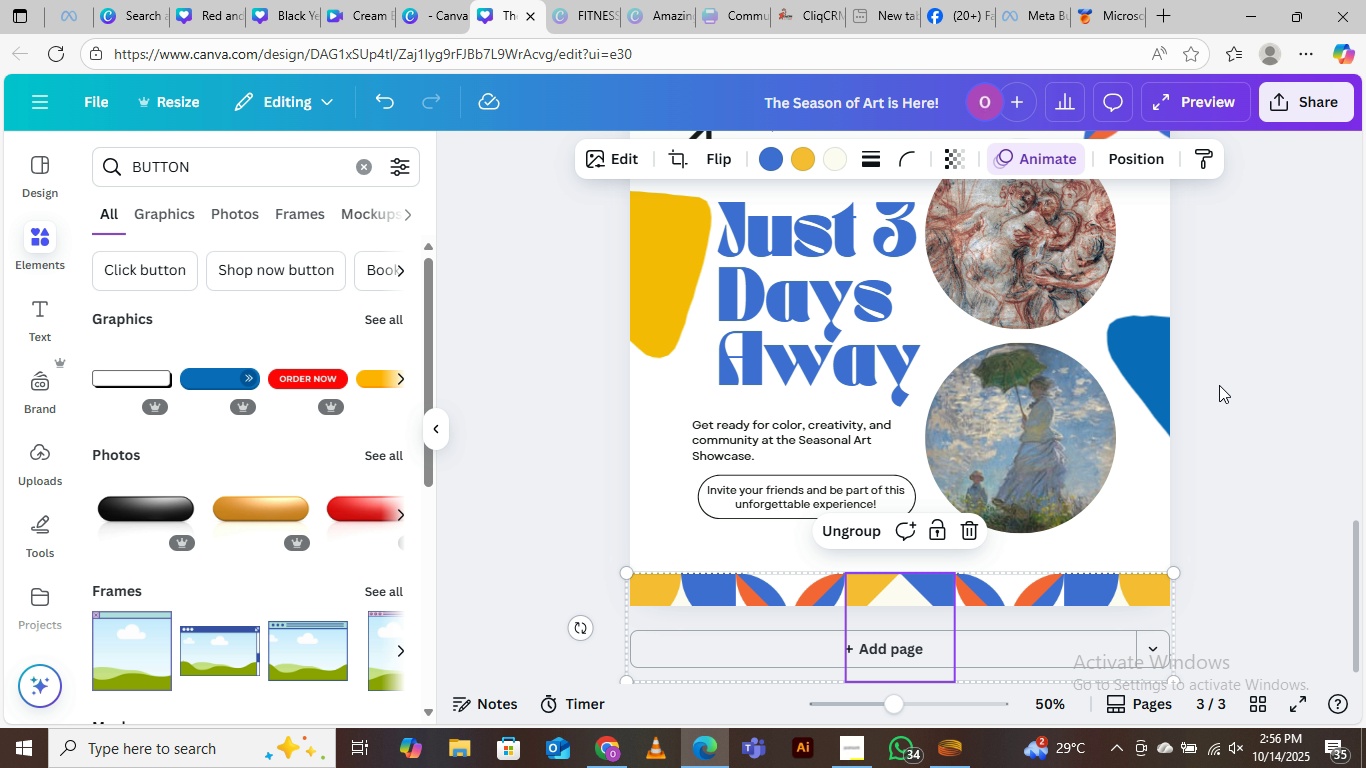 
left_click([1225, 385])
 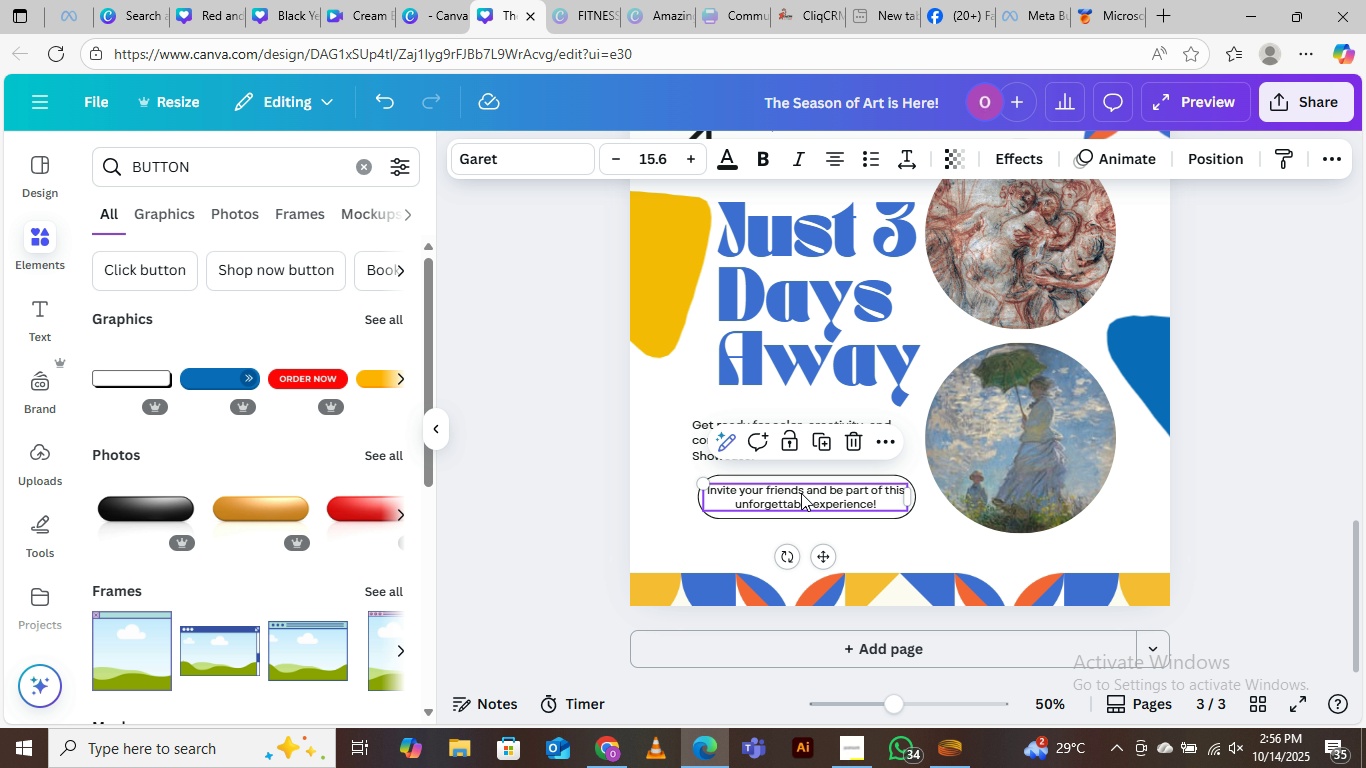 
left_click([801, 493])
 